 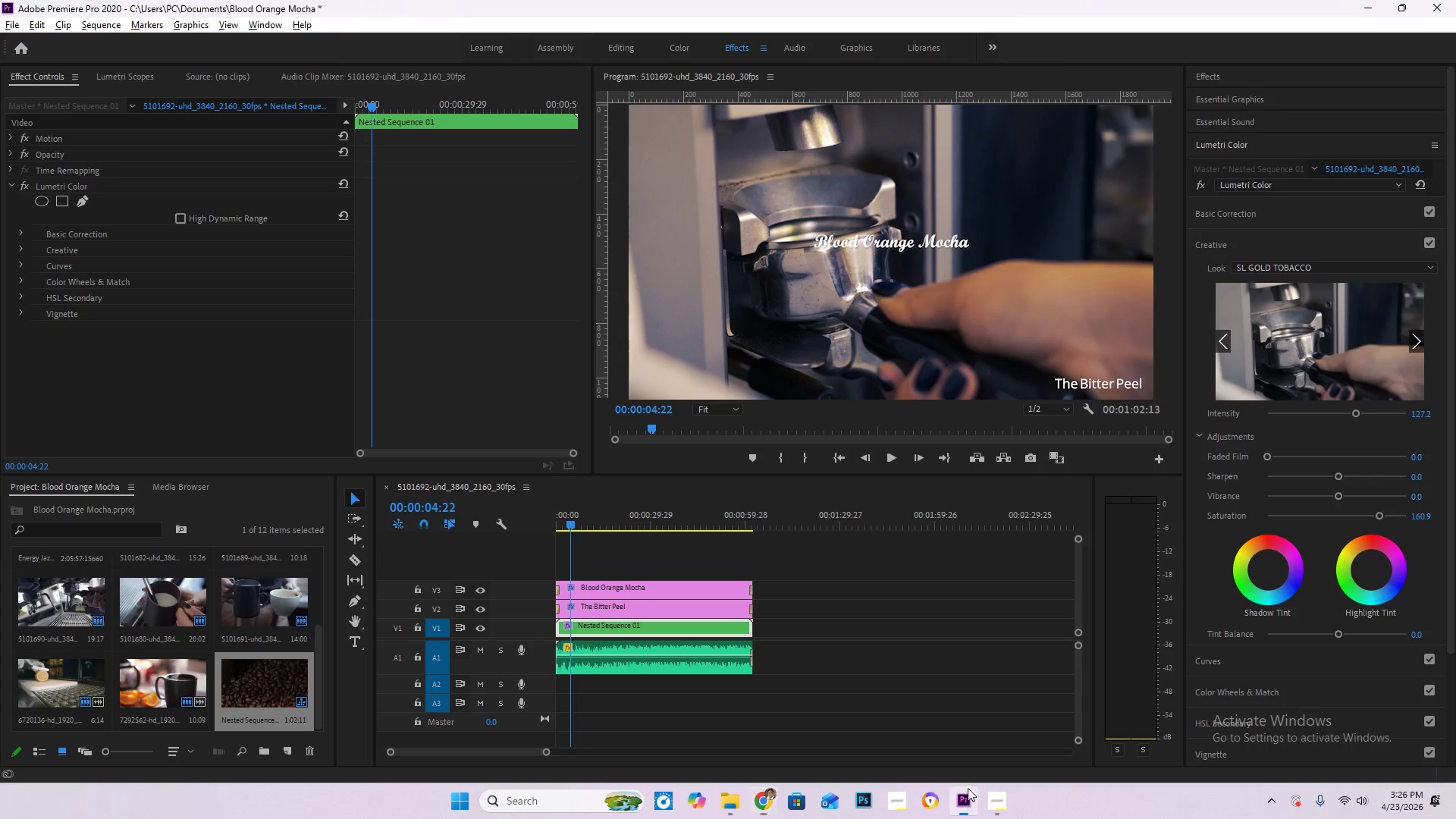 
left_click([1256, 263])
 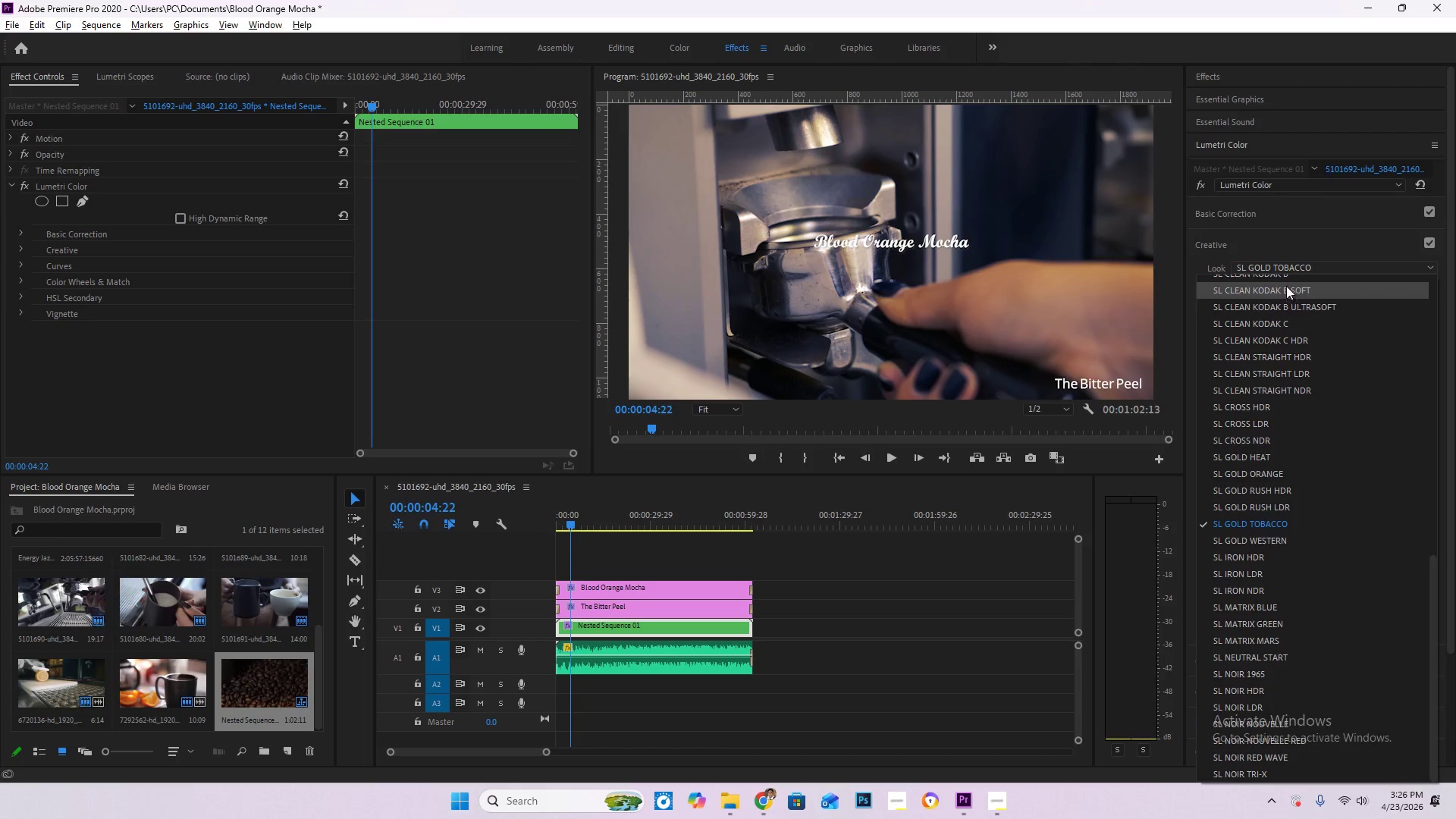 
scroll: coordinate [1219, 466], scroll_direction: up, amount: 9.0
 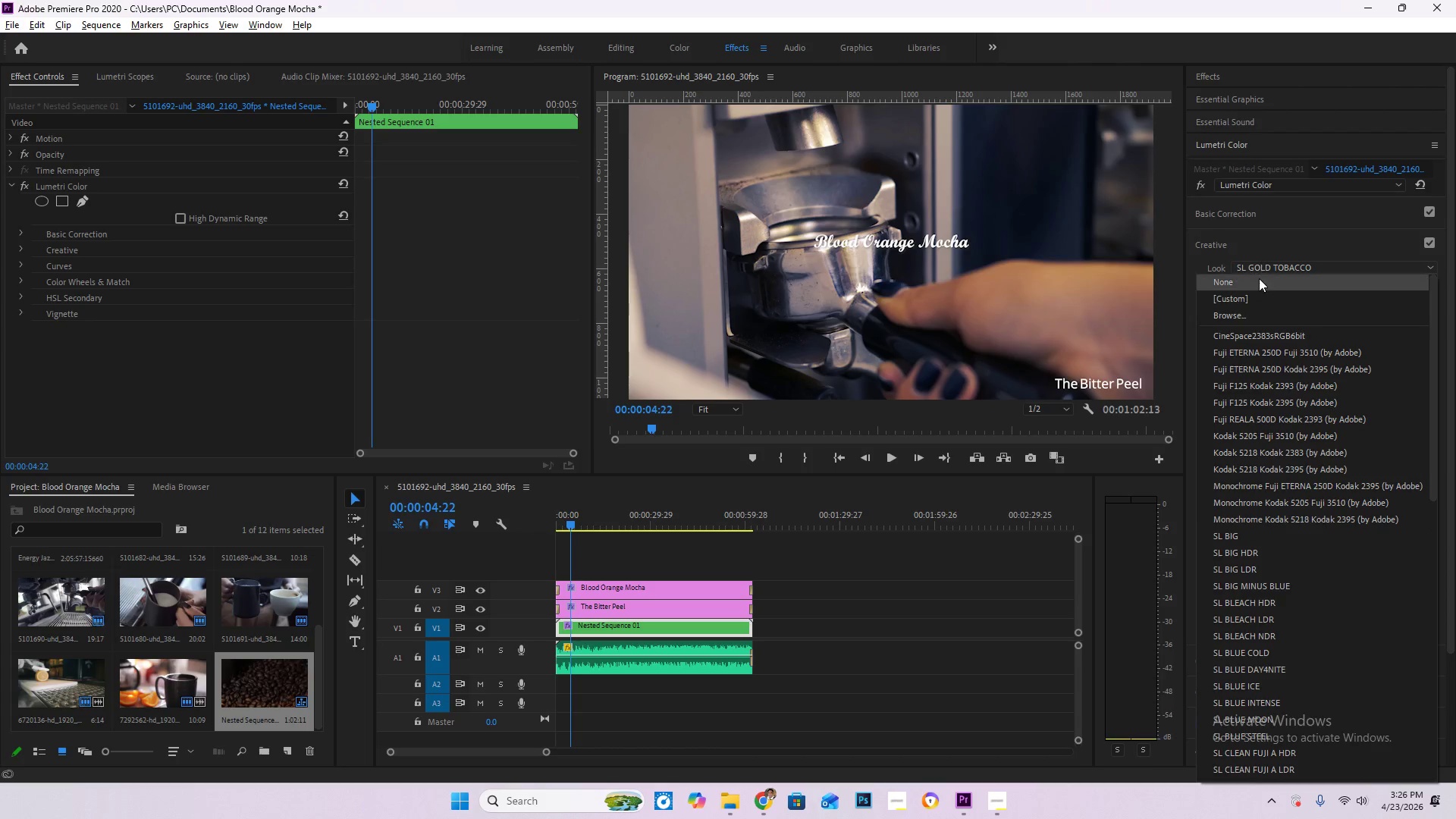 
left_click([1259, 278])
 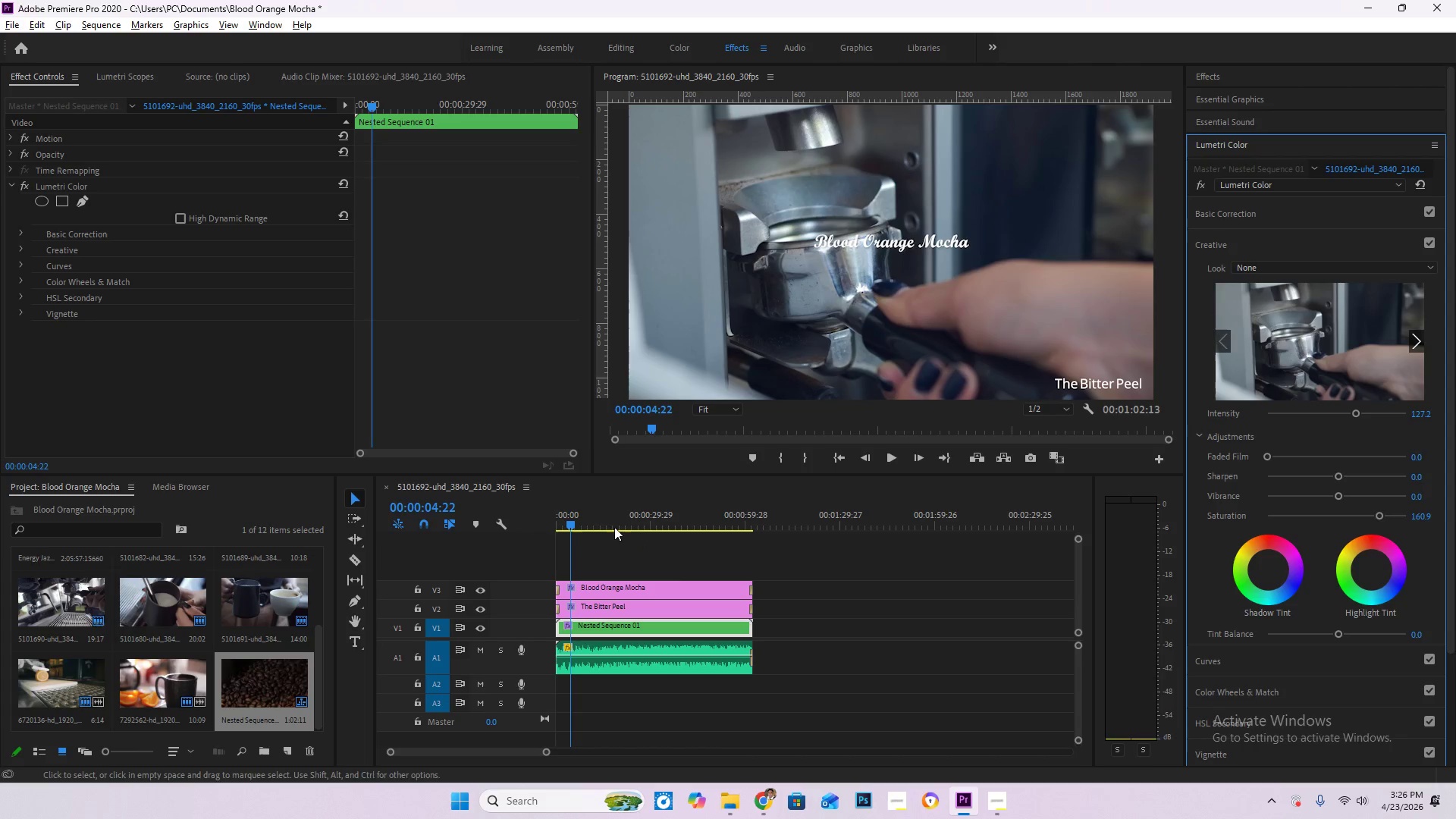 
left_click_drag(start_coordinate=[610, 525], to_coordinate=[626, 525])
 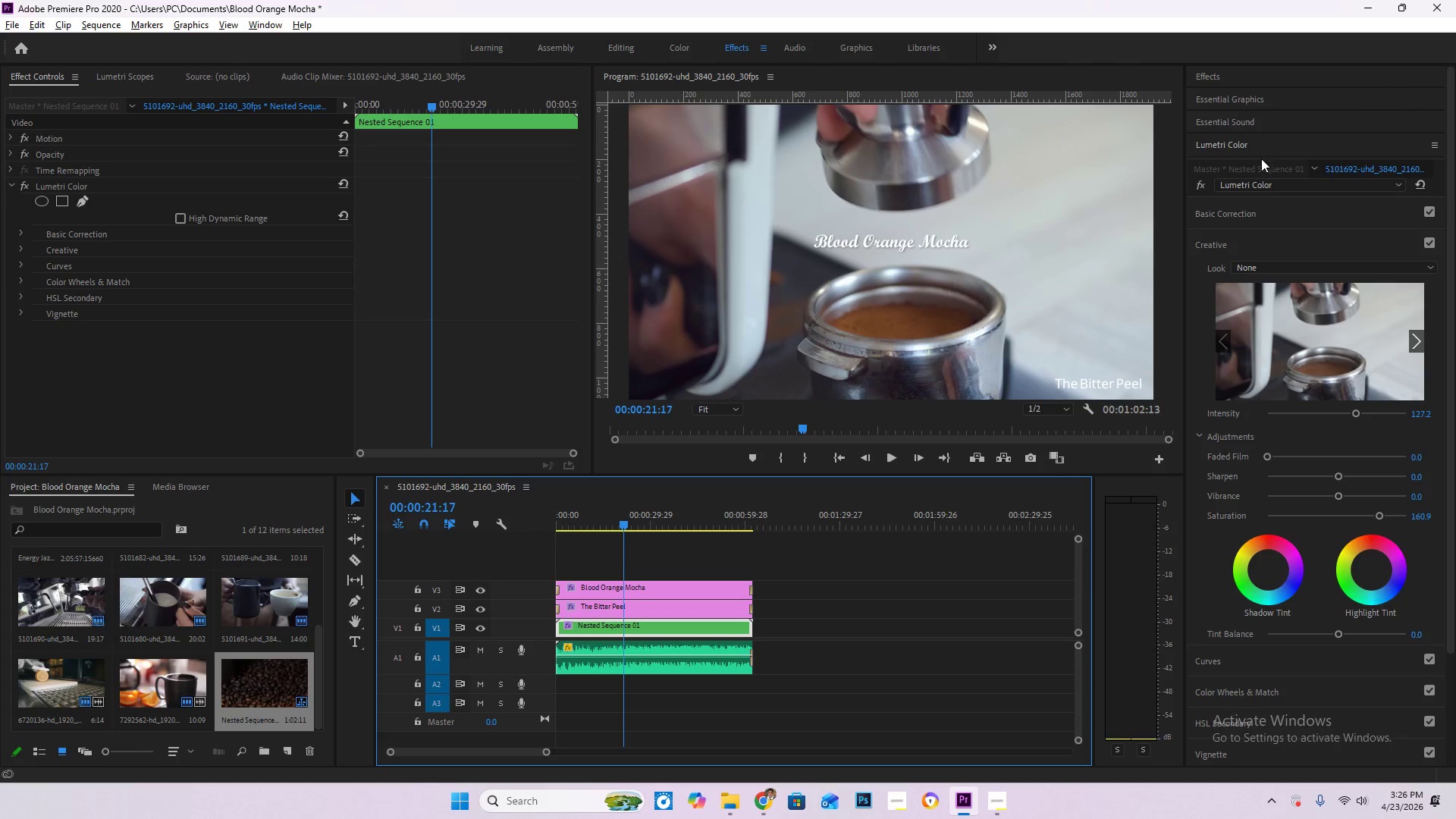 
left_click([1257, 209])
 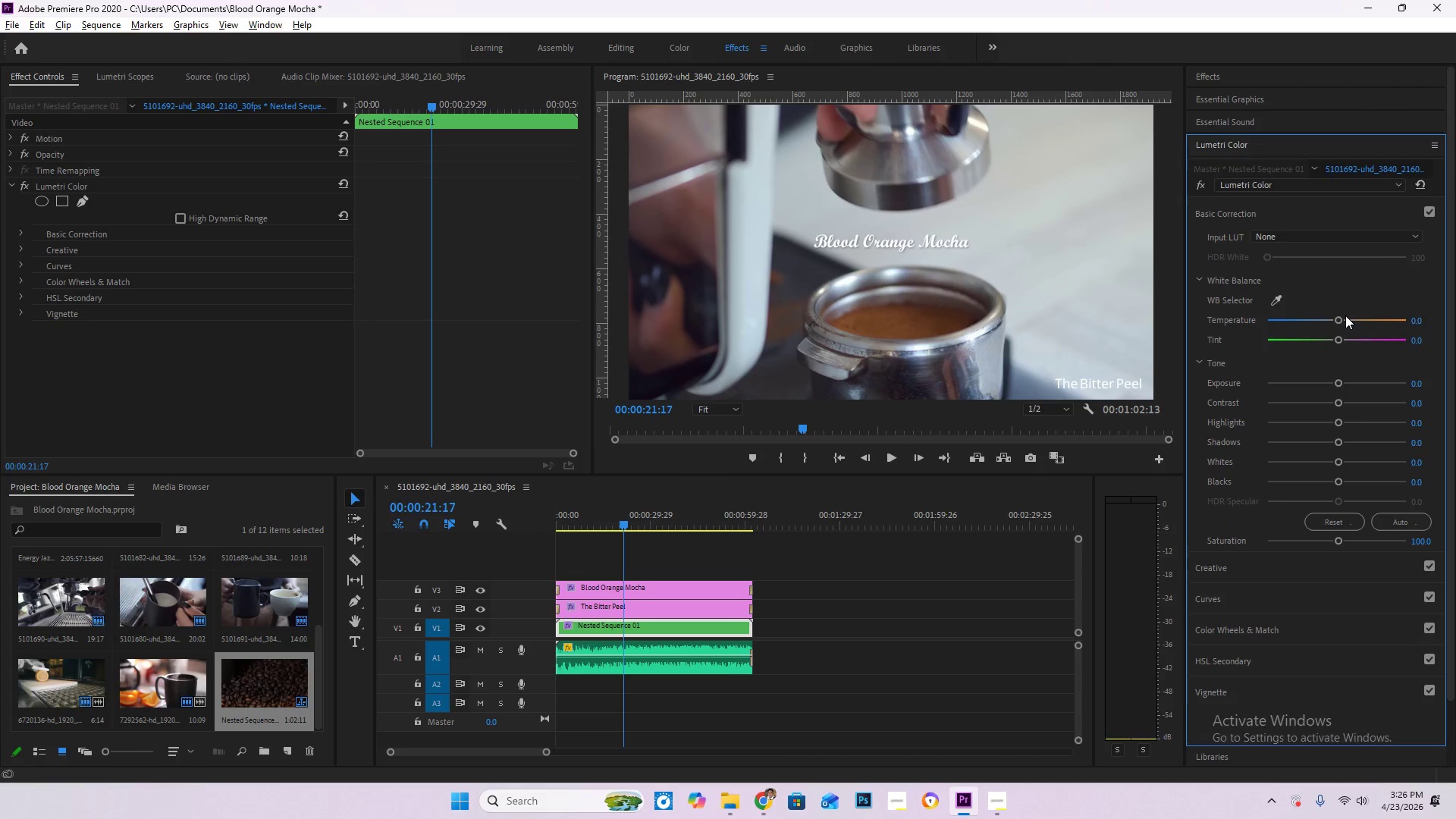 
left_click_drag(start_coordinate=[1344, 318], to_coordinate=[1360, 324])
 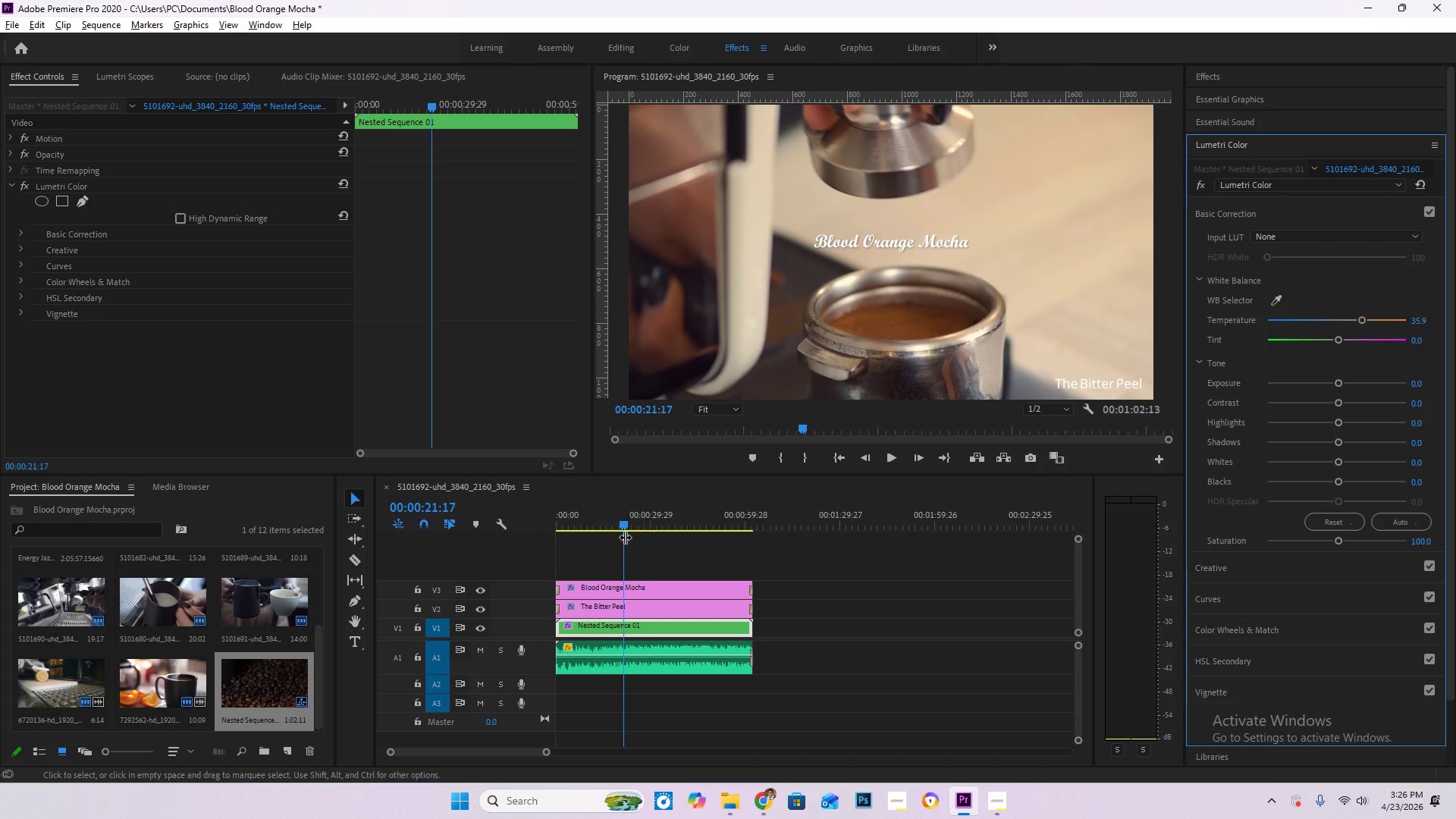 
key(Space)
 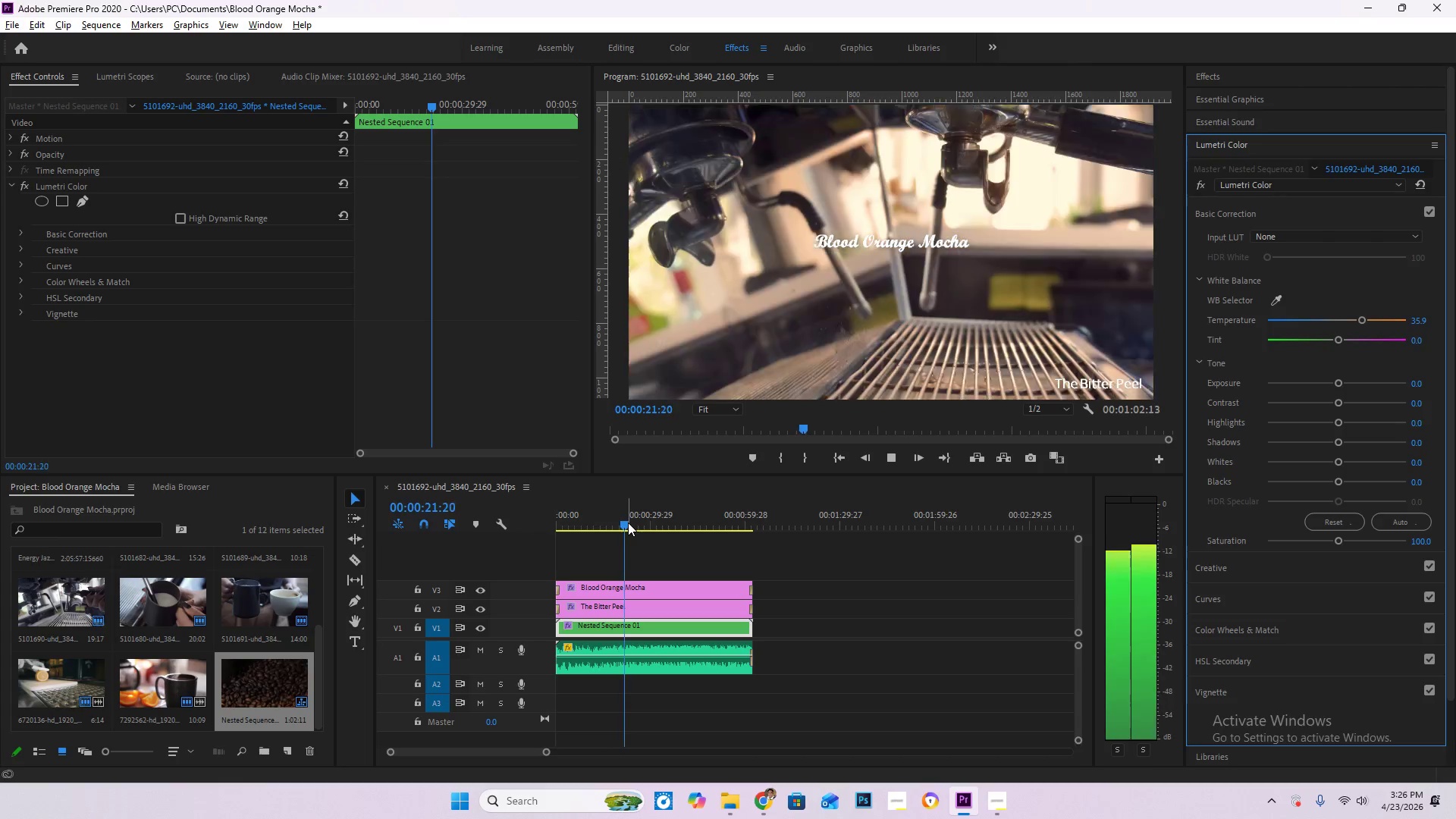 
left_click_drag(start_coordinate=[626, 522], to_coordinate=[459, 527])
 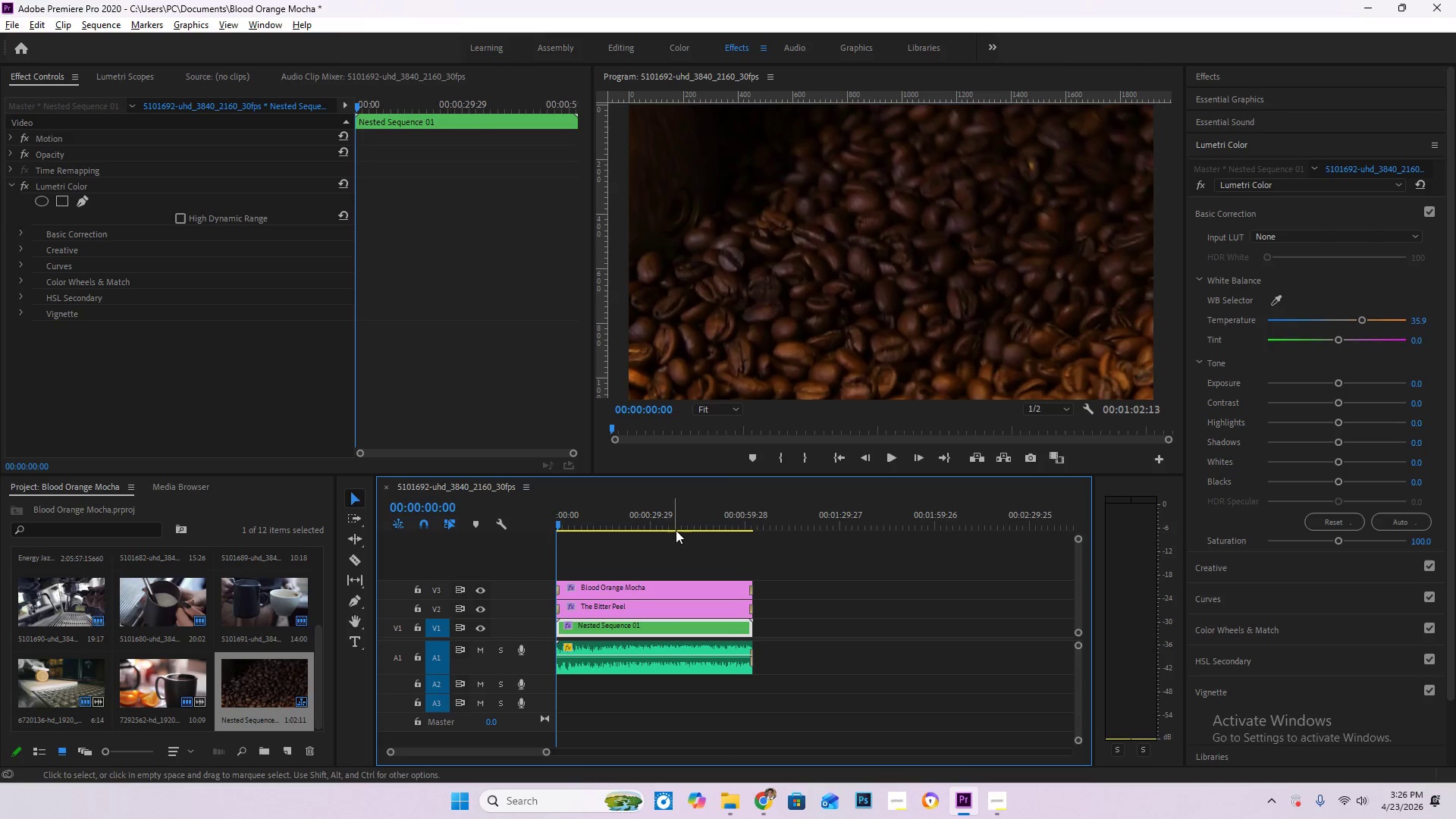 
key(Space)
 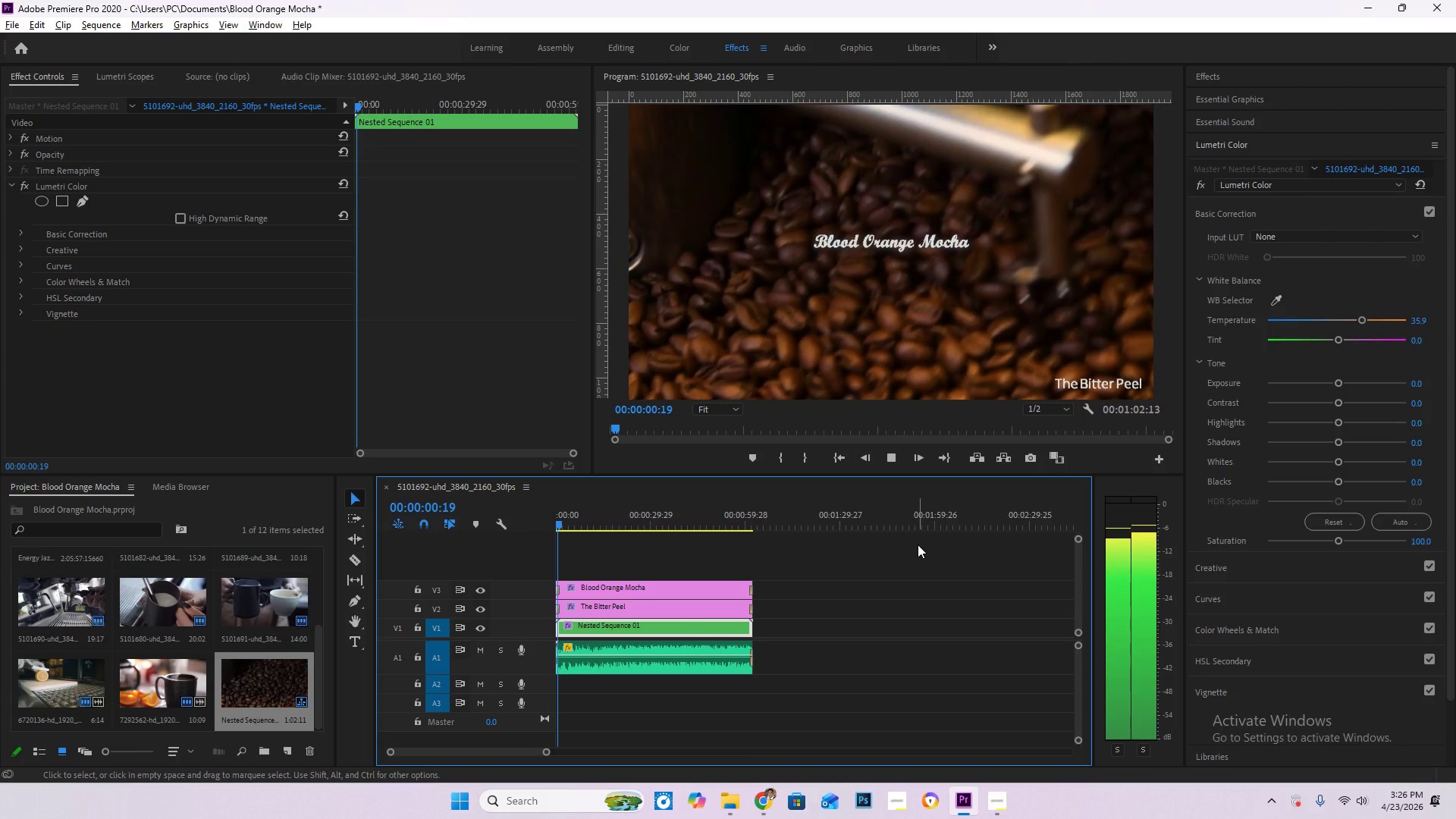 
key(Space)
 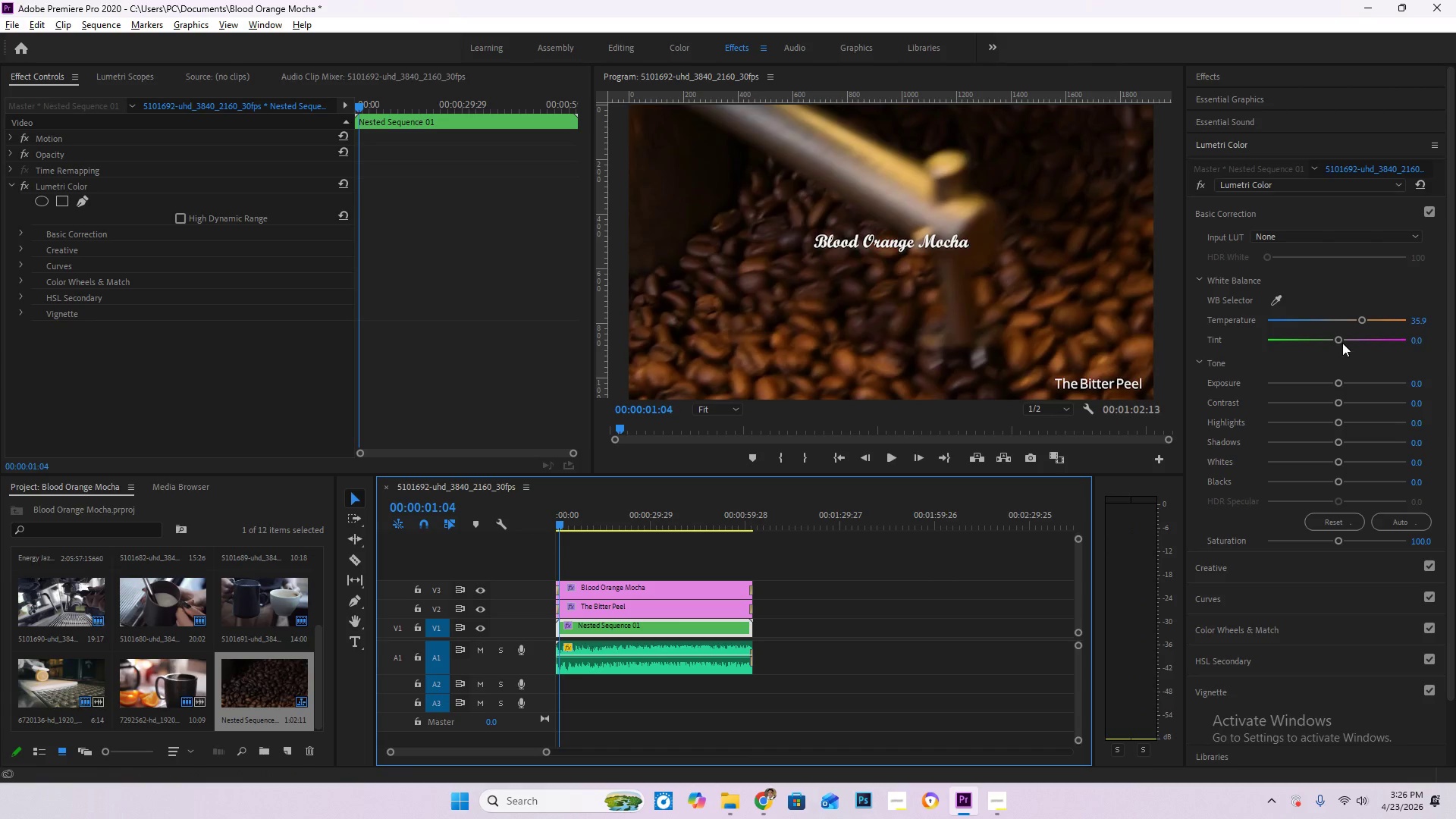 
key(Space)
 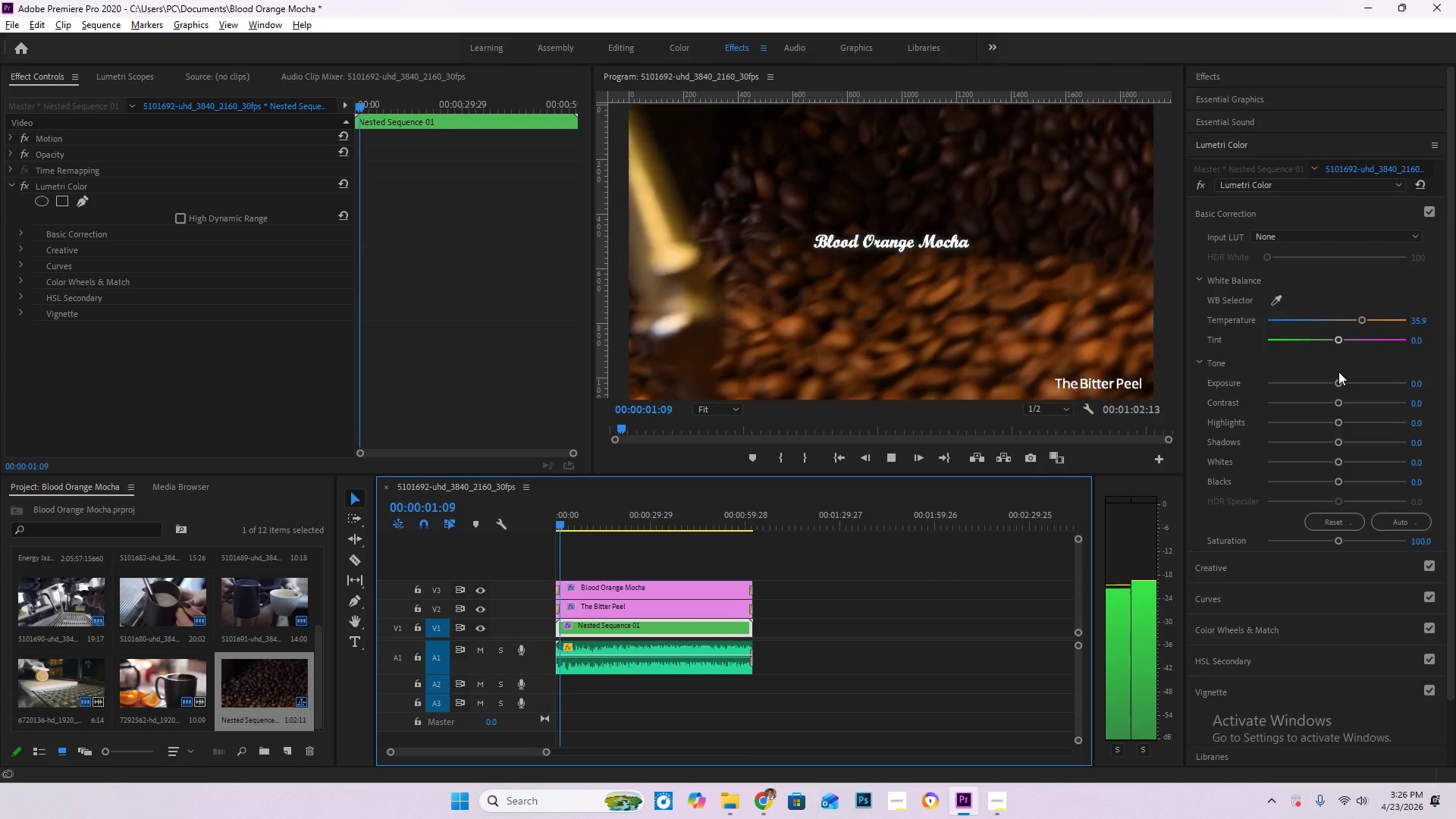 
key(Space)
 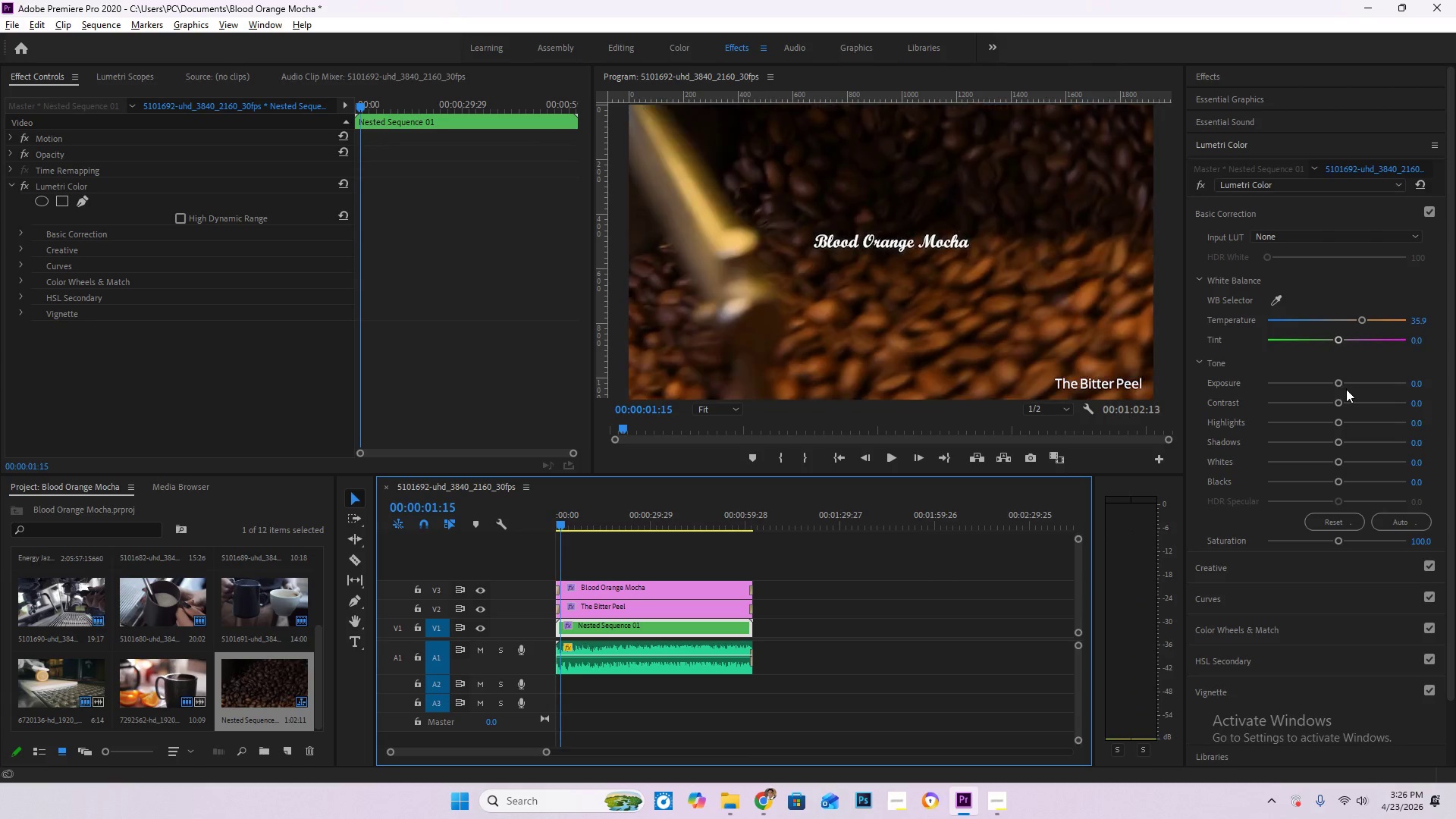 
key(Space)
 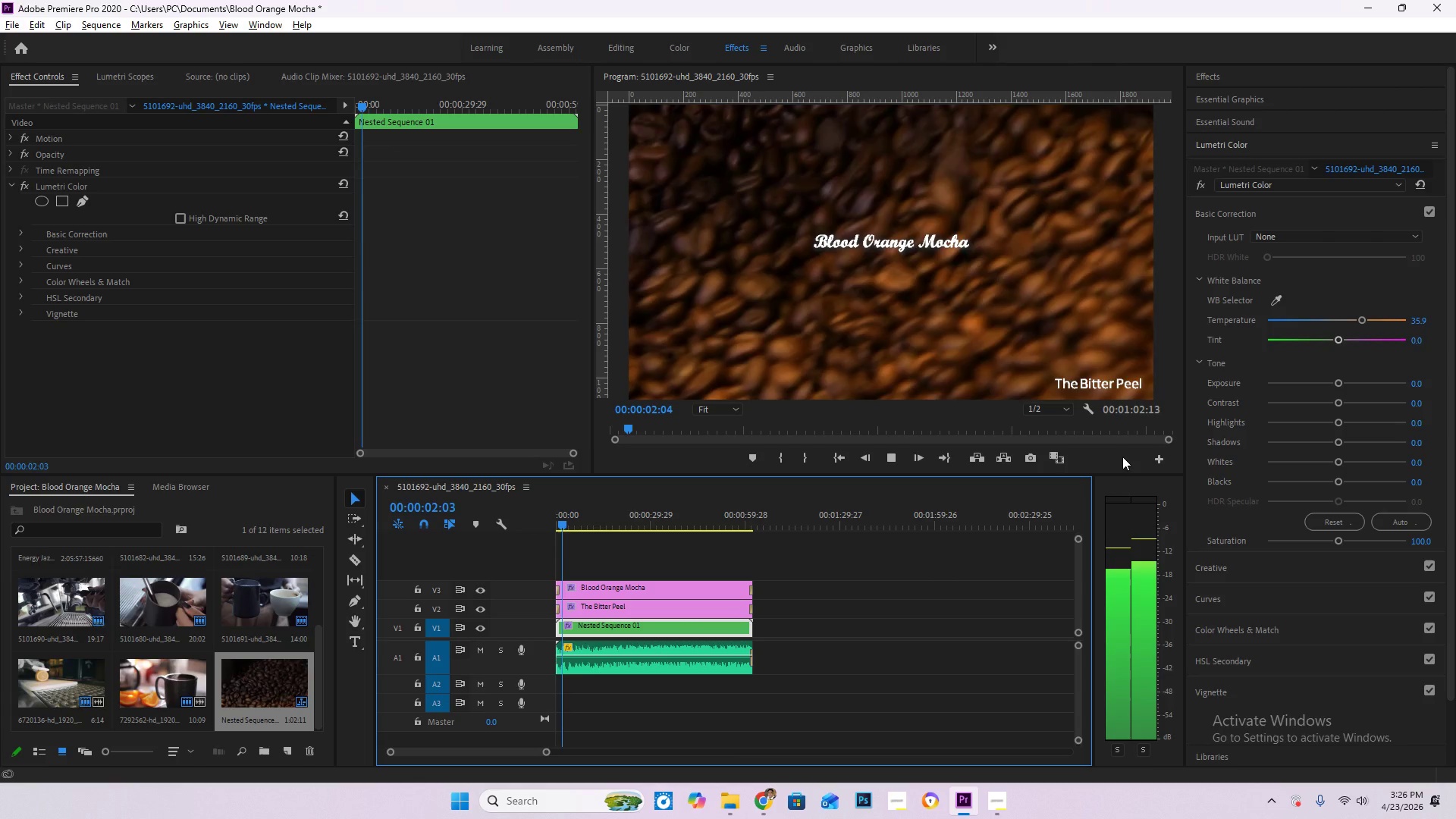 
key(Space)
 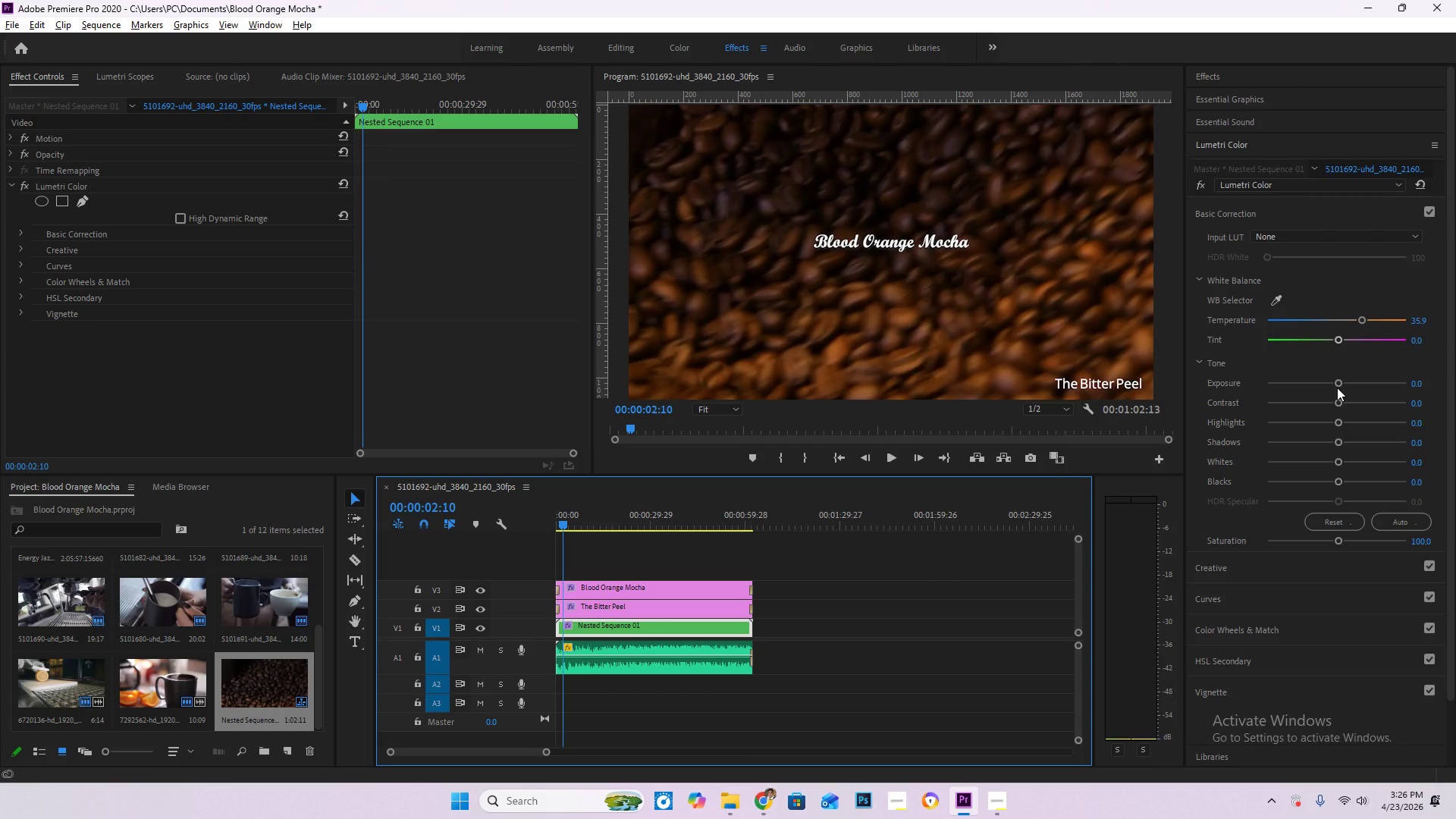 
left_click_drag(start_coordinate=[1337, 385], to_coordinate=[1348, 384])
 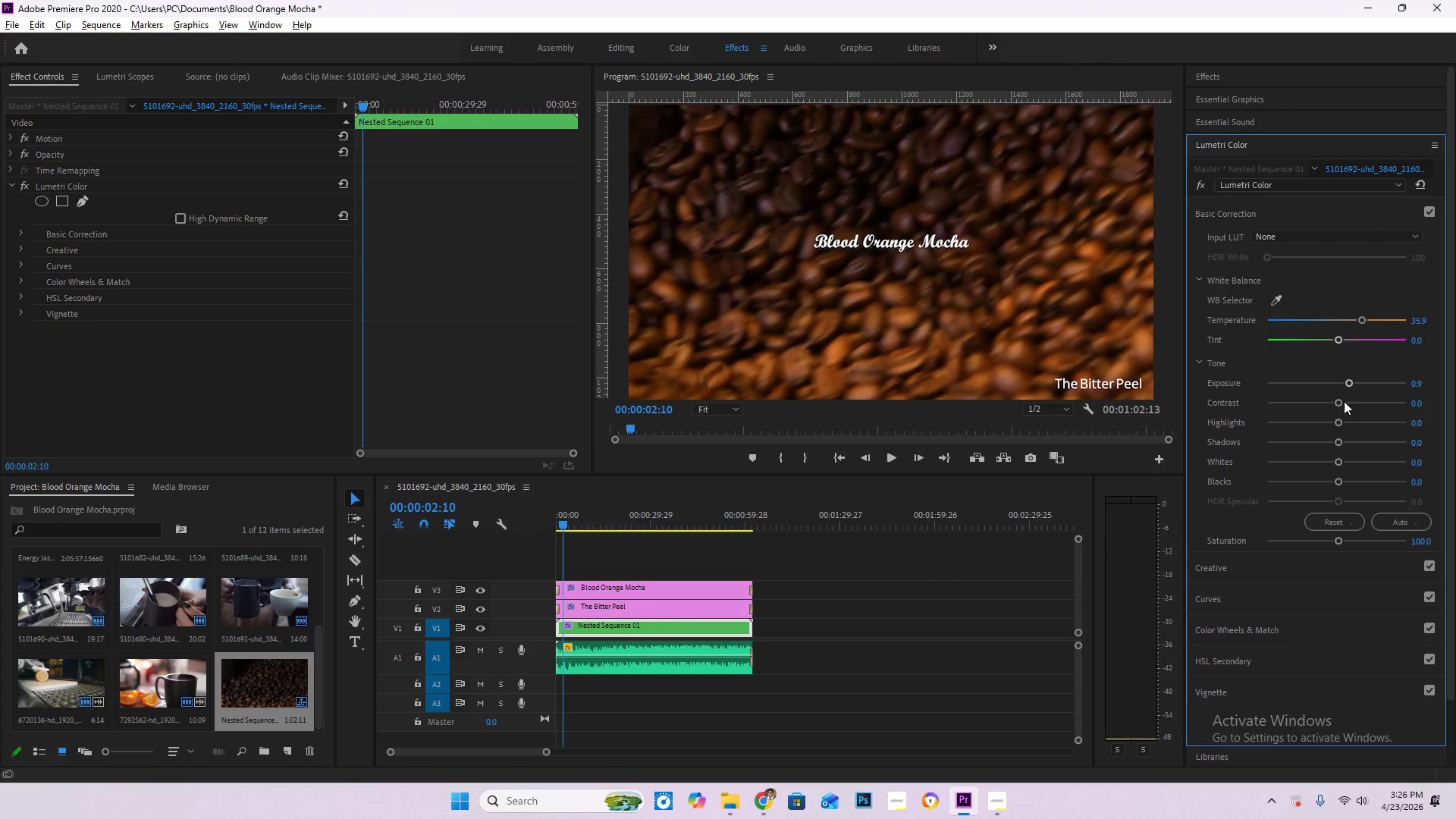 
key(Space)
 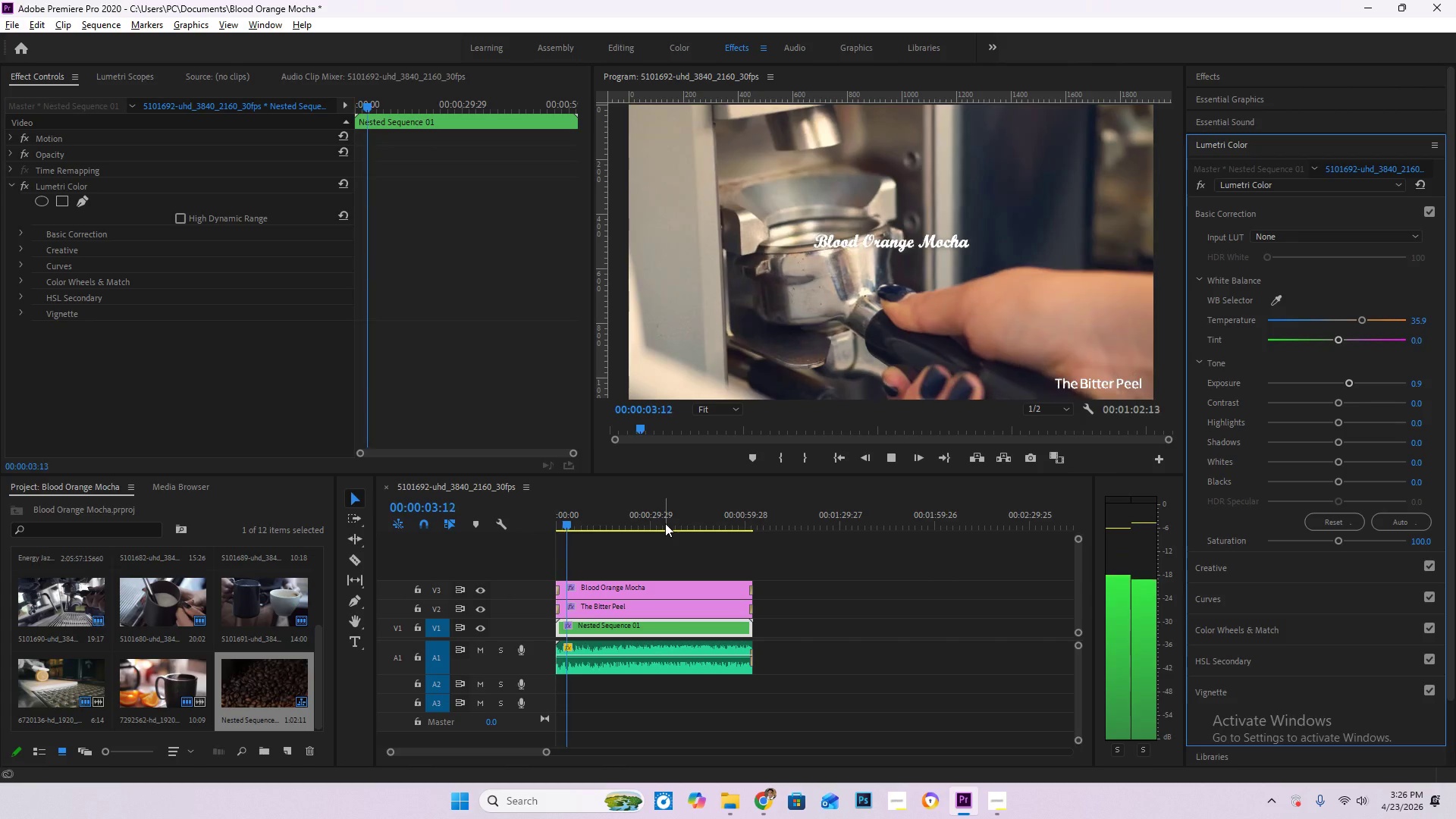 
key(Space)
 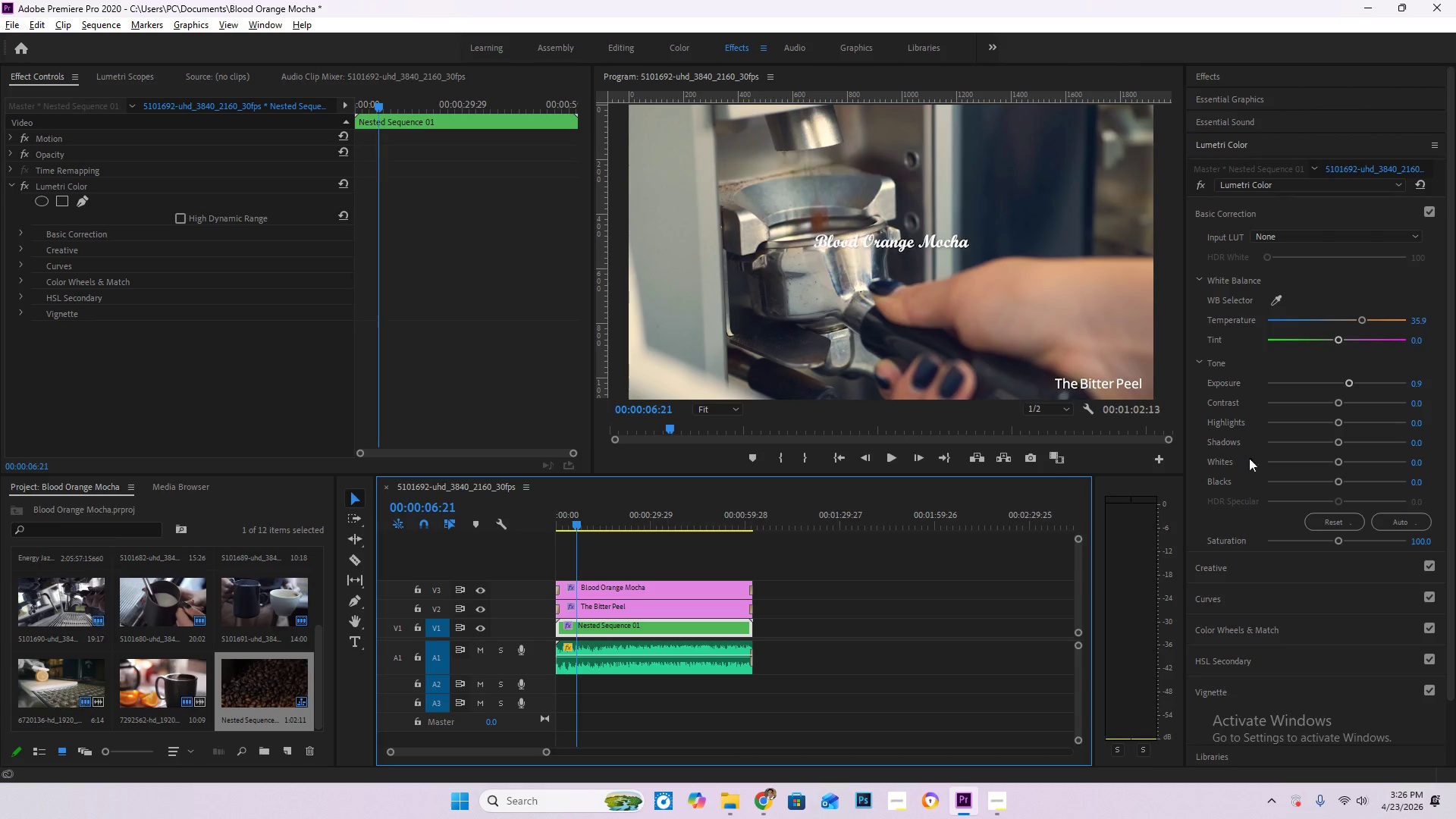 
left_click_drag(start_coordinate=[1339, 405], to_coordinate=[1365, 405])
 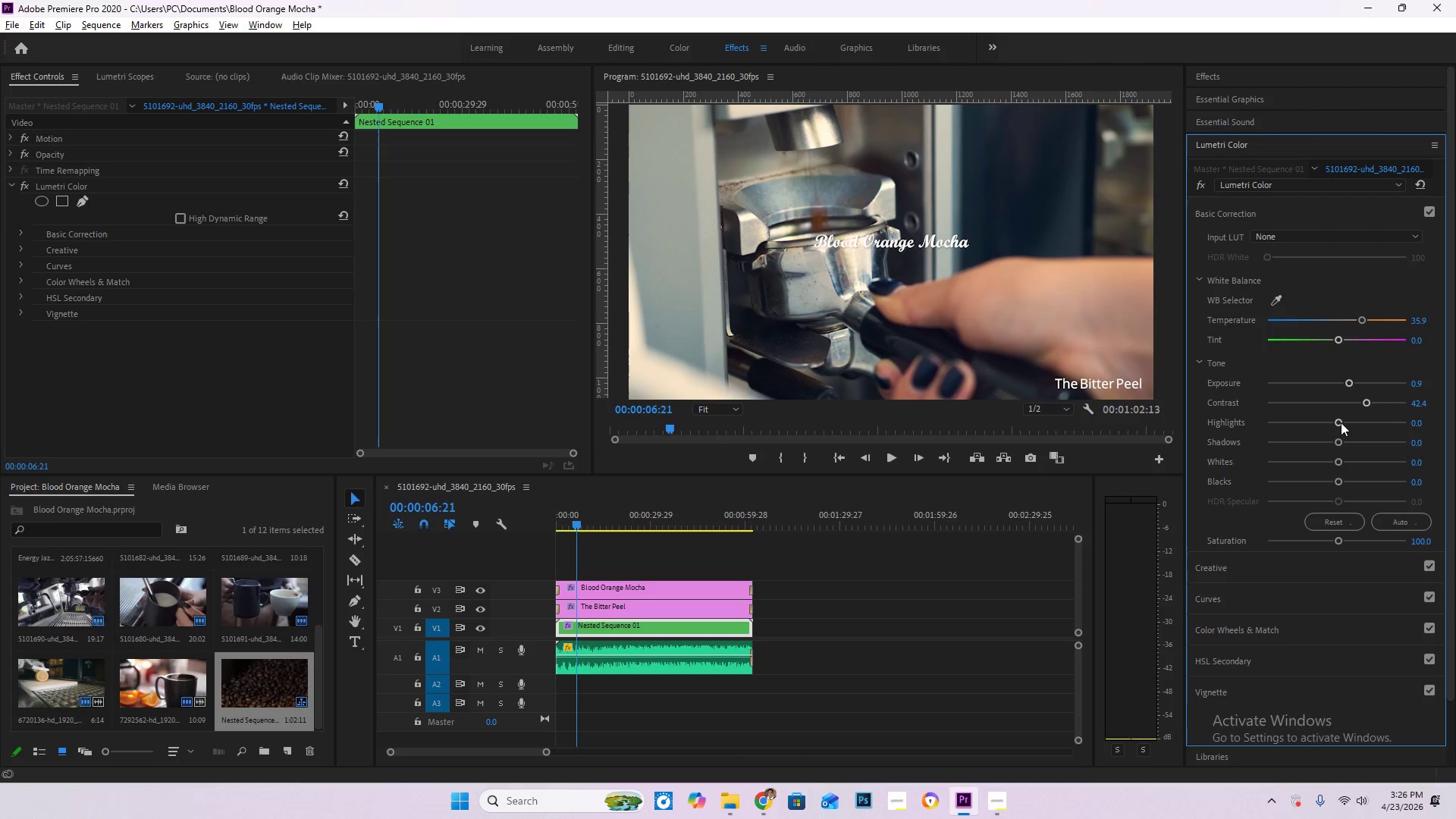 
left_click_drag(start_coordinate=[1340, 422], to_coordinate=[1315, 422])
 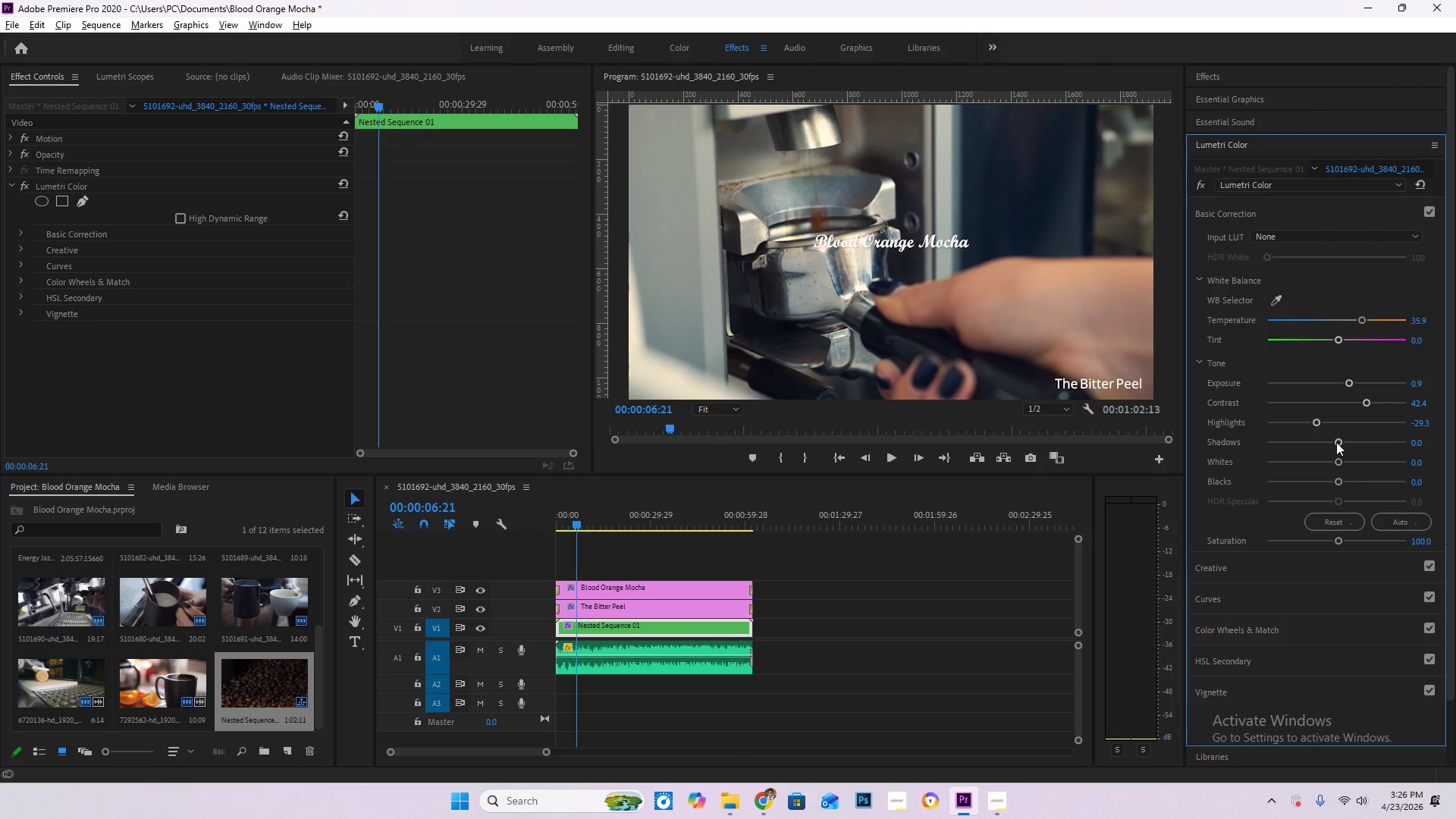 
left_click_drag(start_coordinate=[1336, 442], to_coordinate=[1354, 441])
 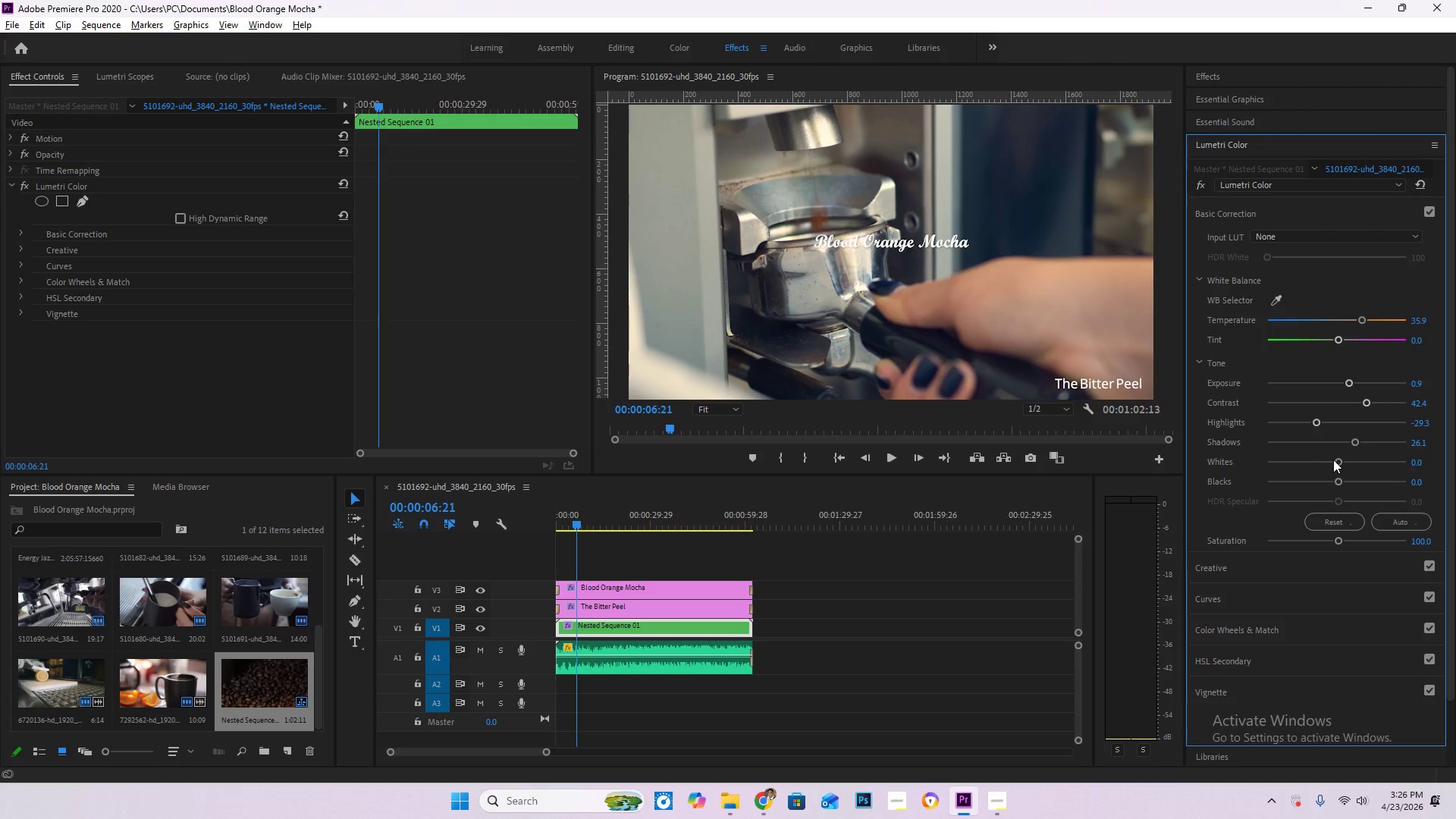 
left_click_drag(start_coordinate=[1337, 460], to_coordinate=[1326, 460])
 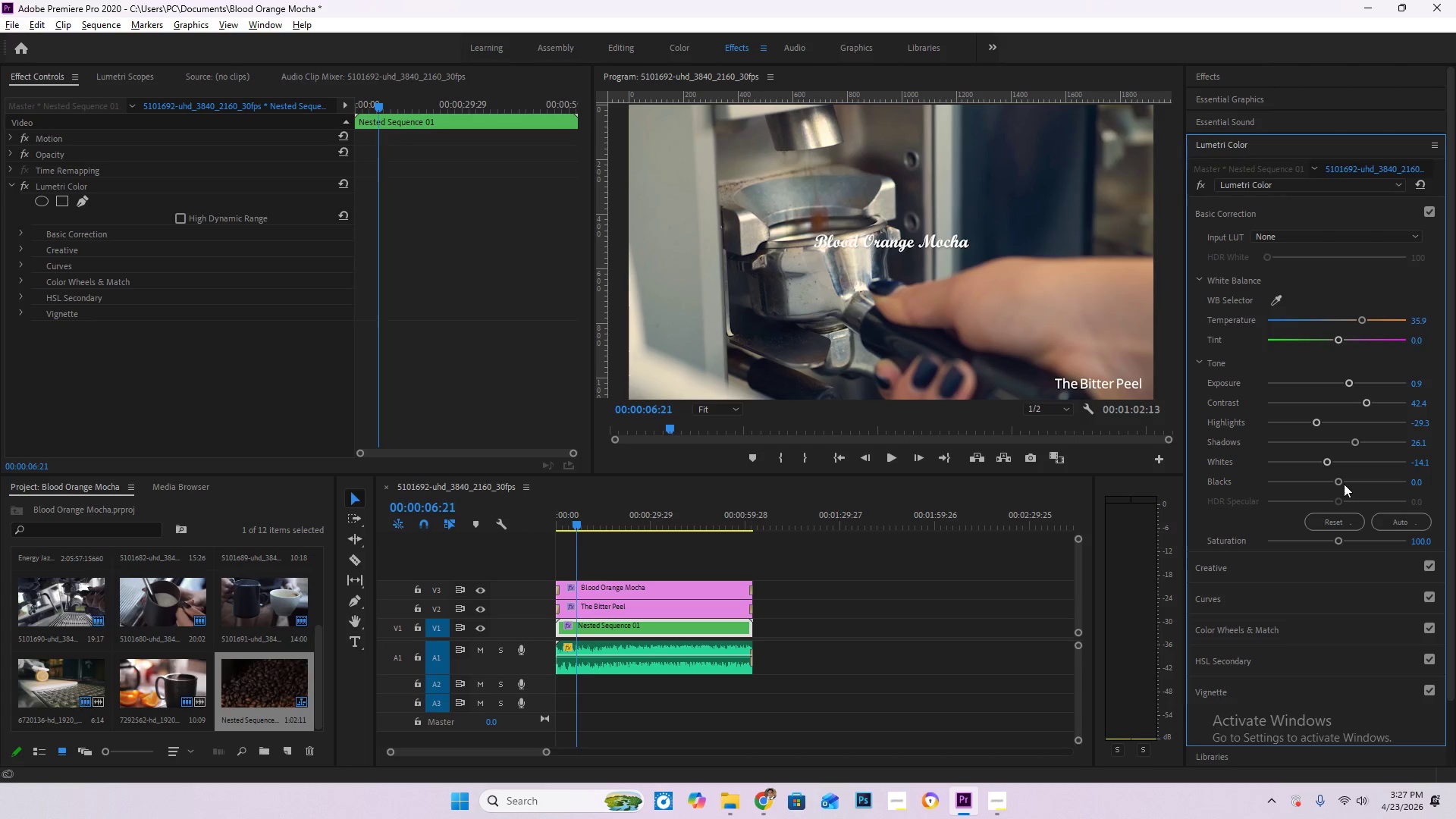 
left_click_drag(start_coordinate=[1340, 484], to_coordinate=[1331, 483])
 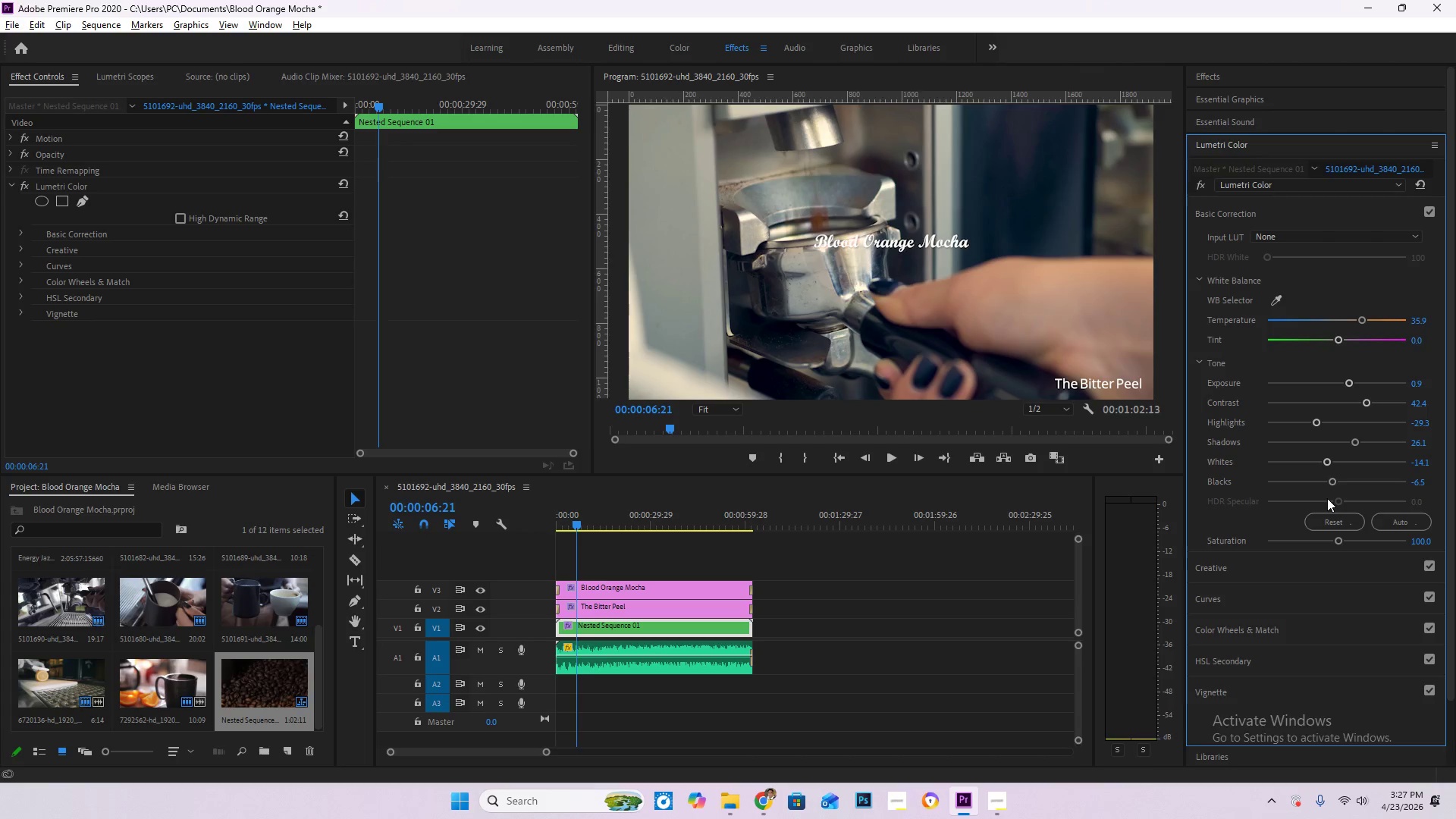 
key(Space)
 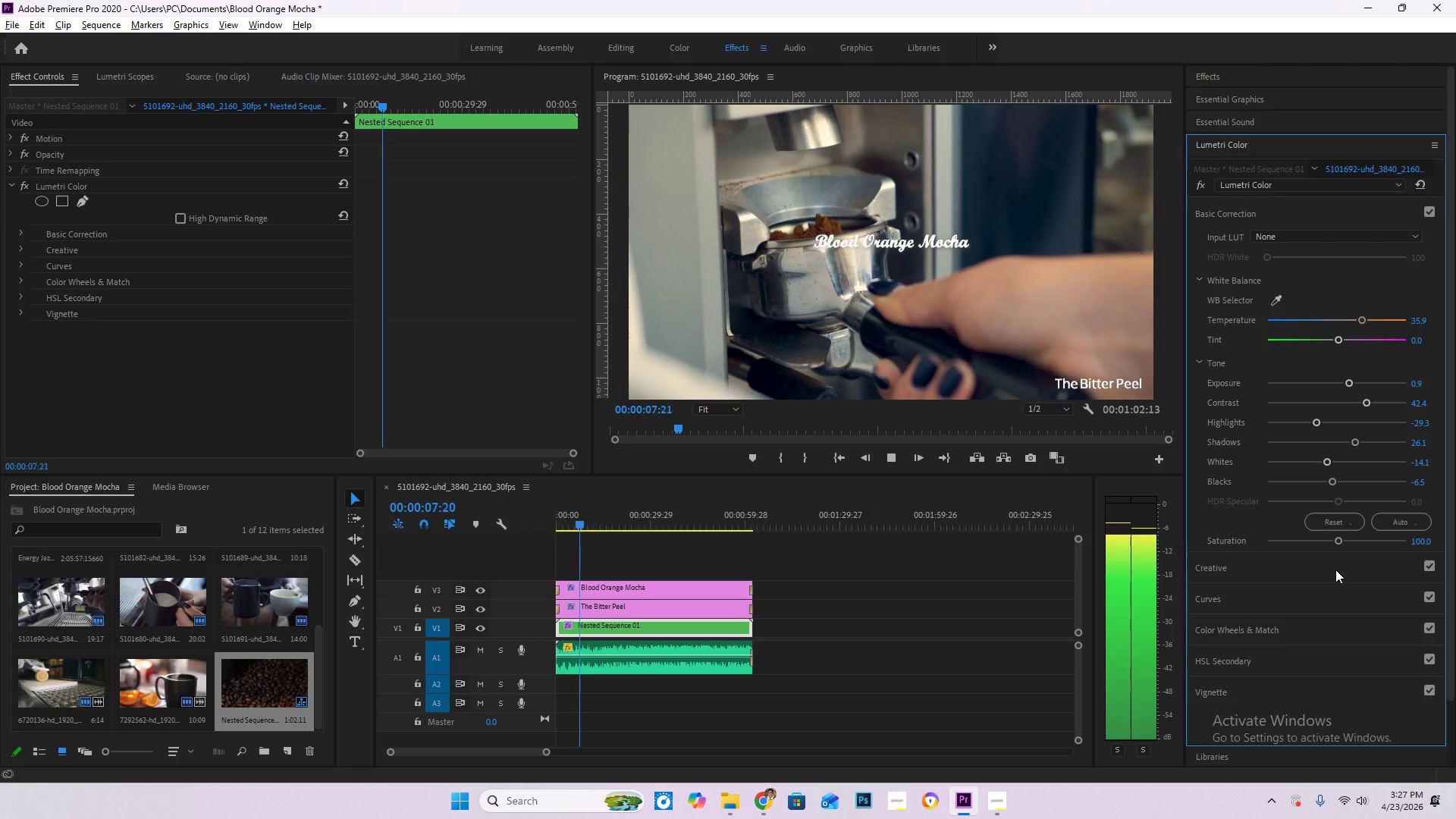 
key(Space)
 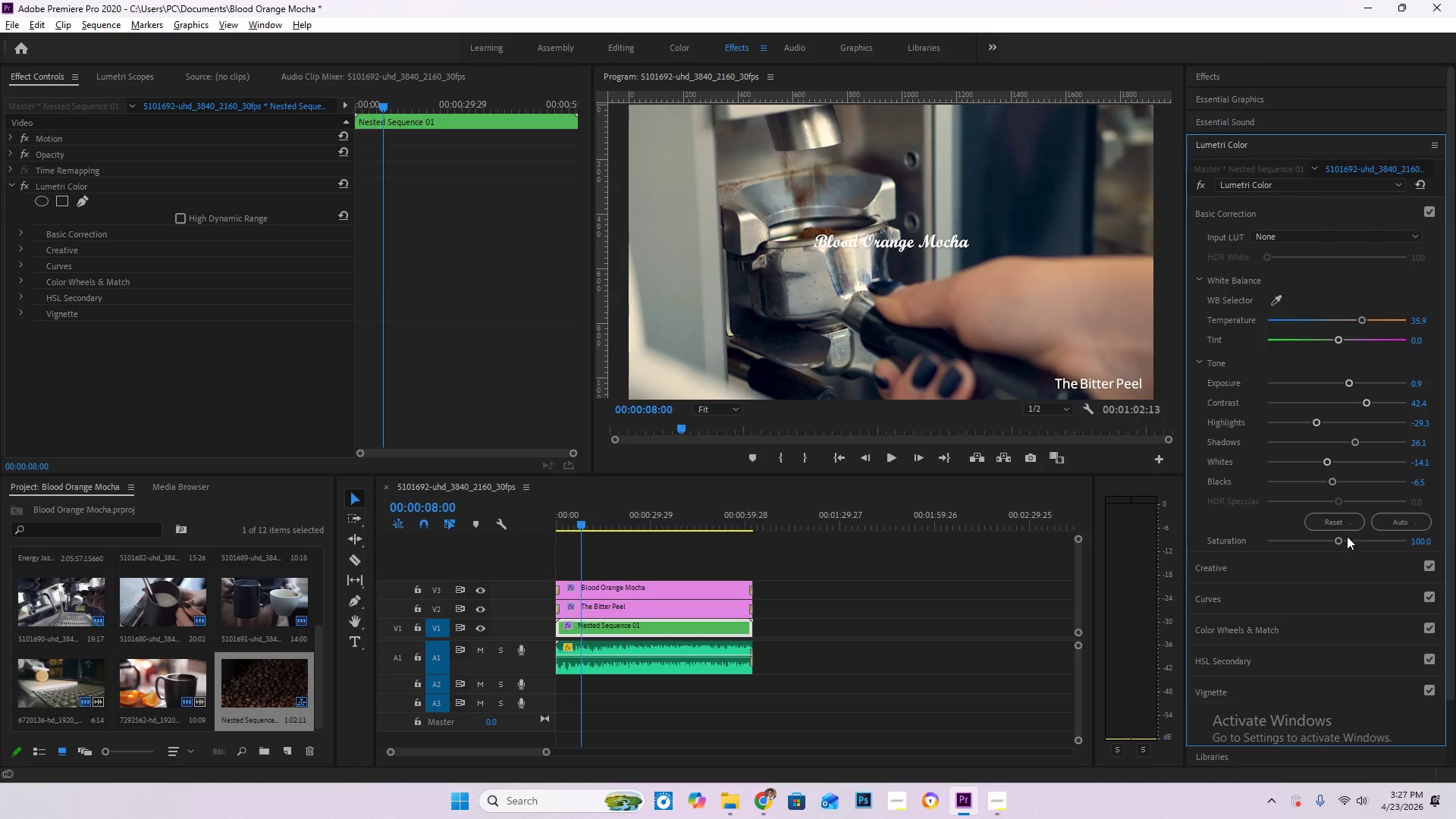 
left_click_drag(start_coordinate=[1343, 538], to_coordinate=[1370, 541])
 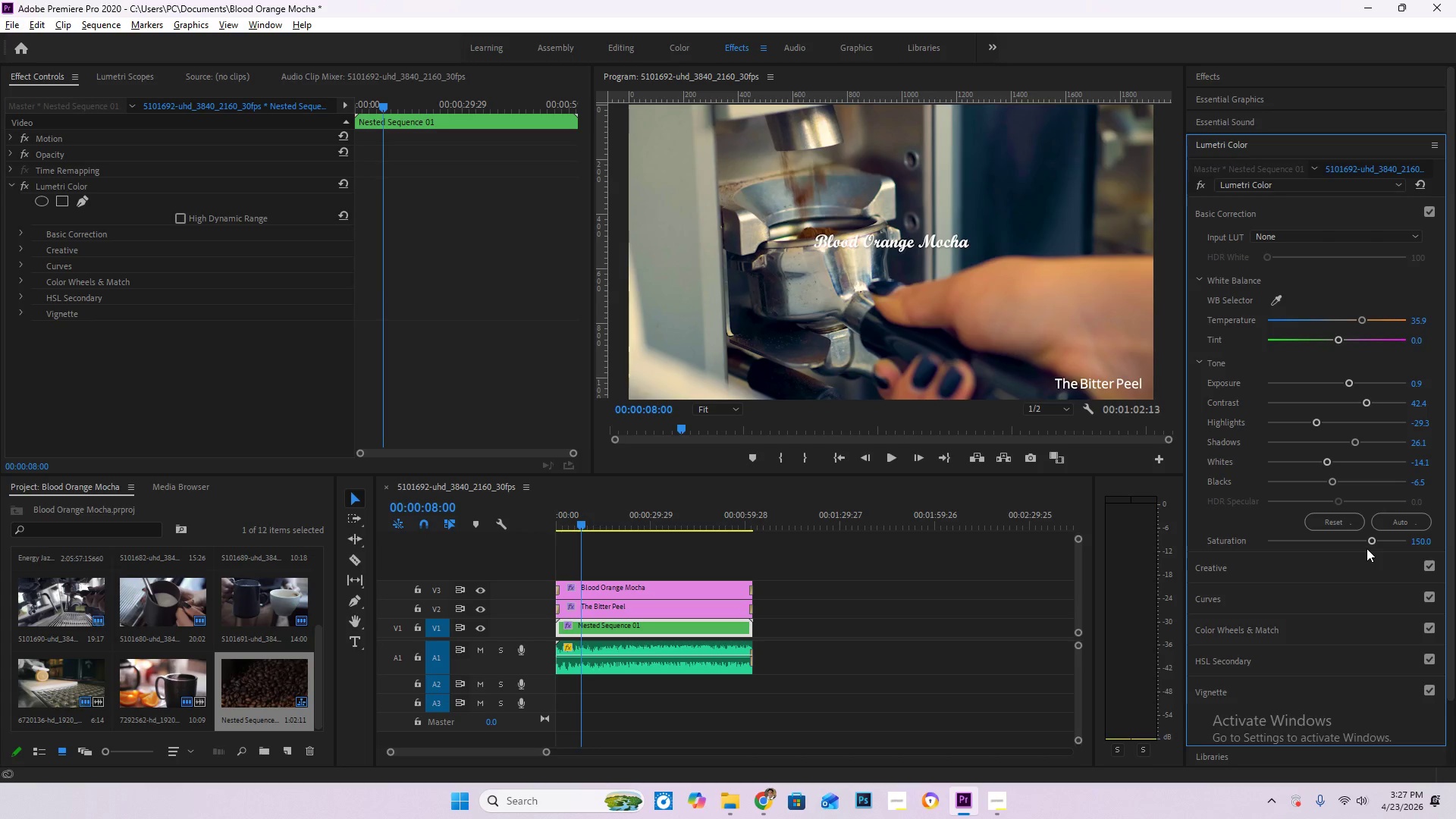 
key(Space)
 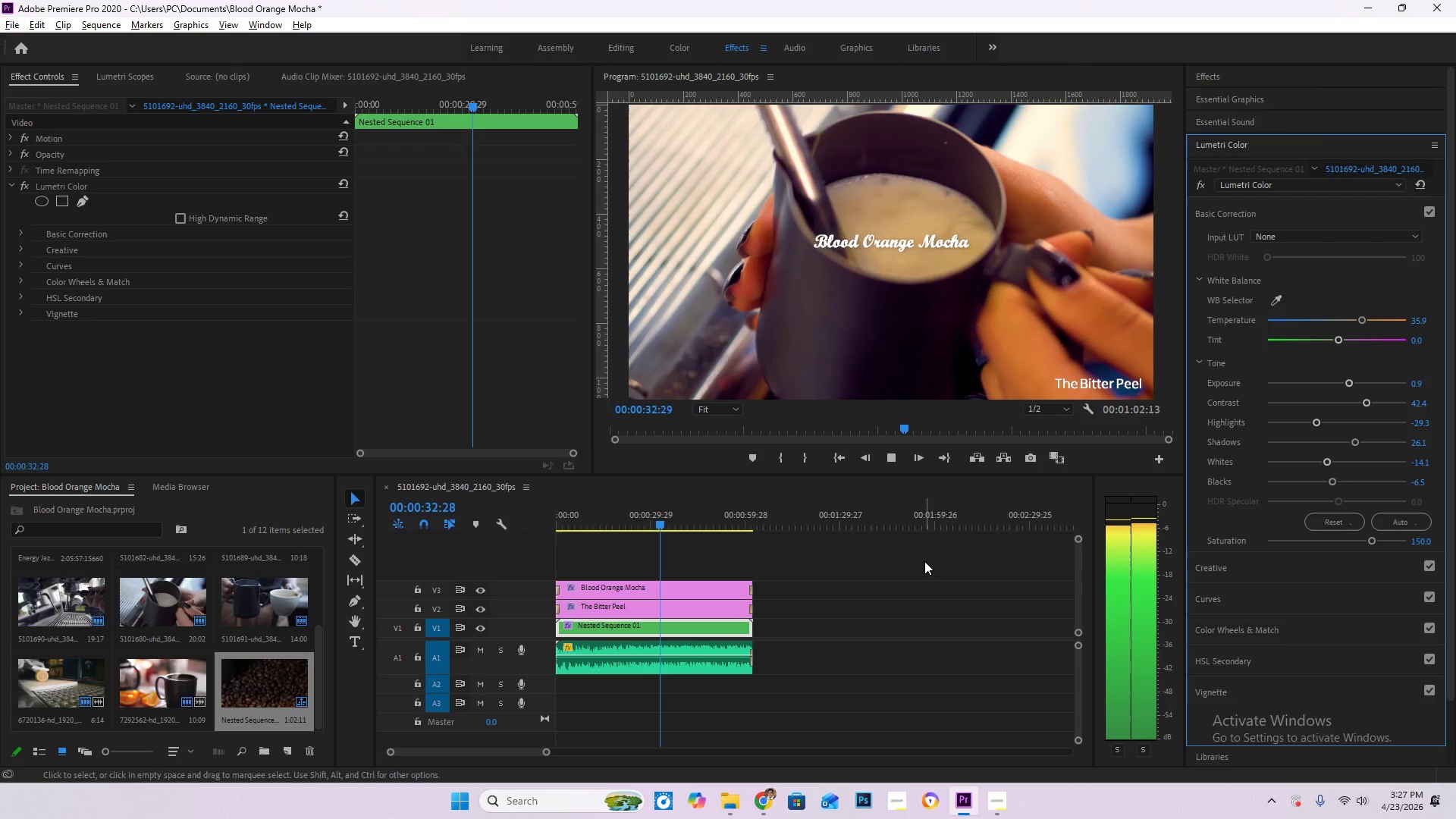 
wait(30.59)
 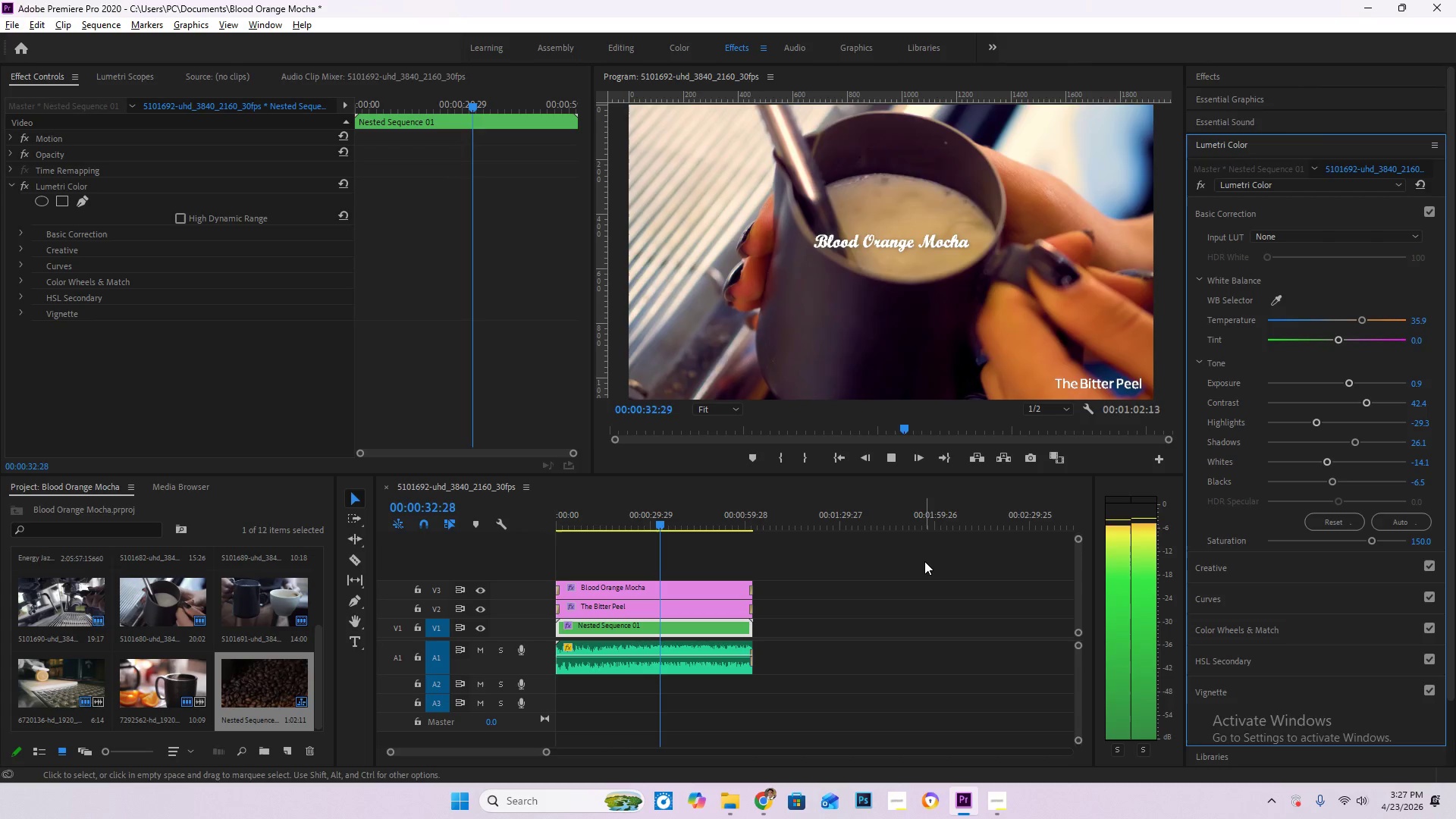 
left_click([1424, 539])
 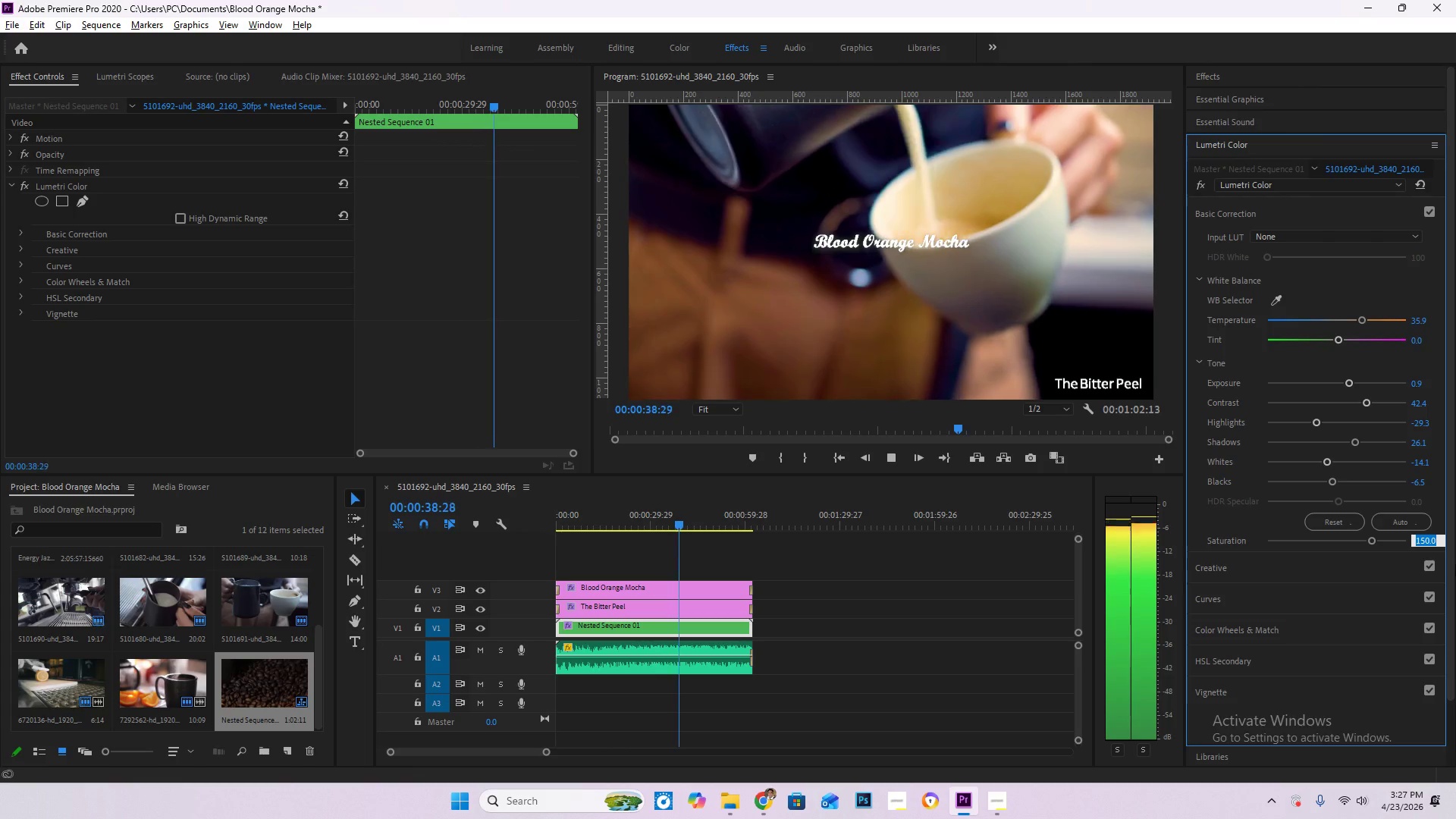 
key(Numpad7)
 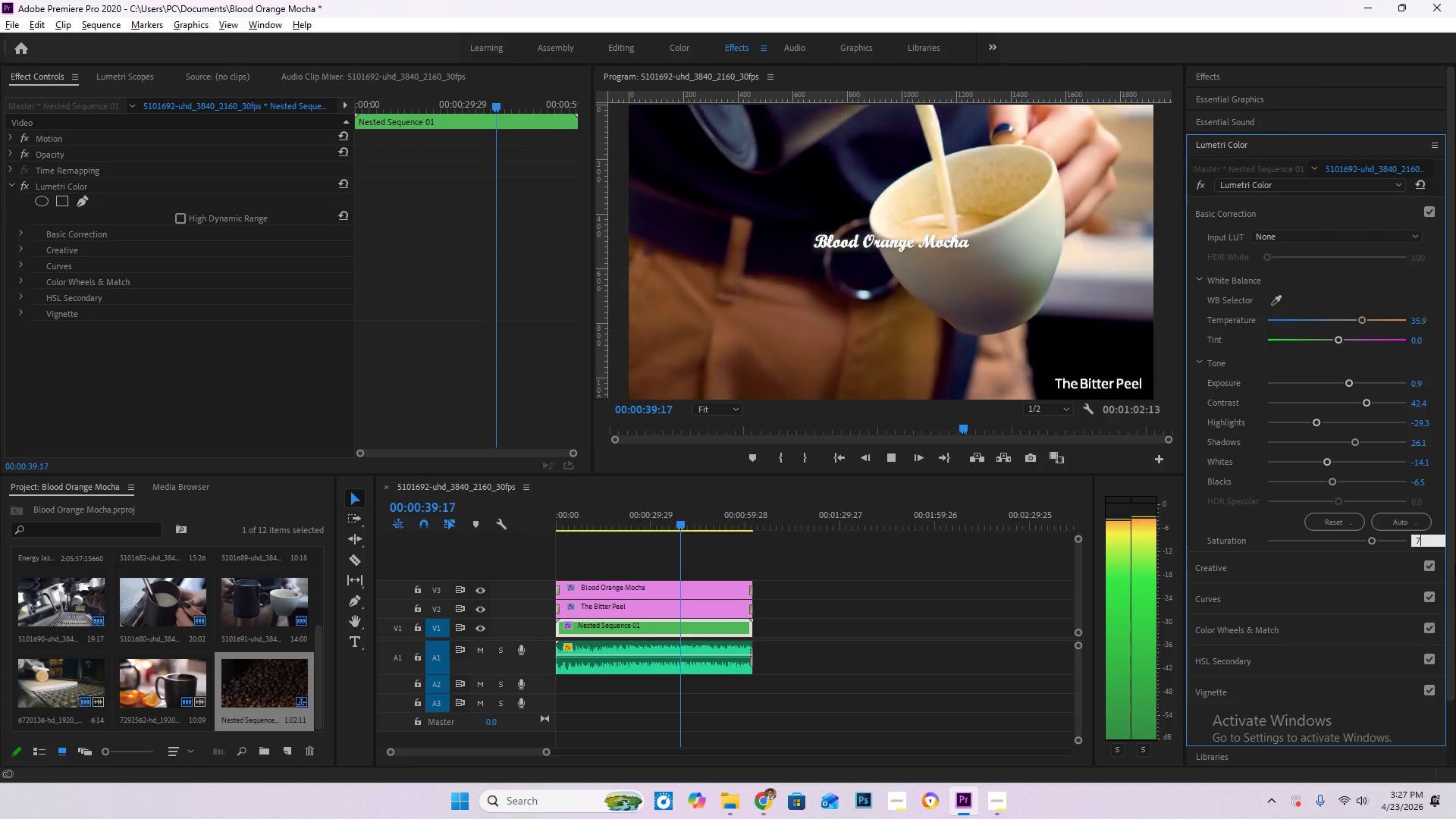 
key(Numpad5)
 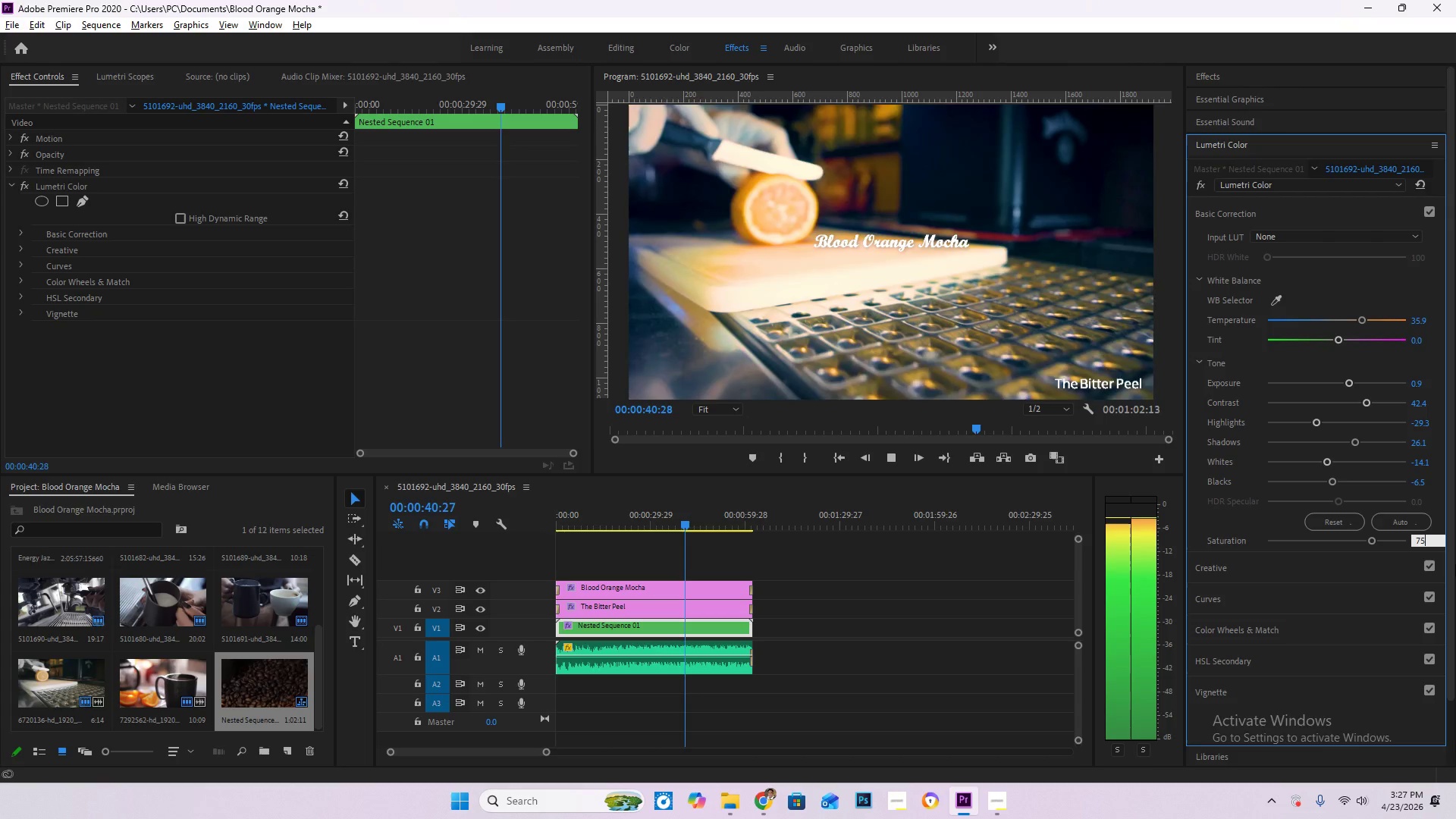 
key(NumpadEnter)
 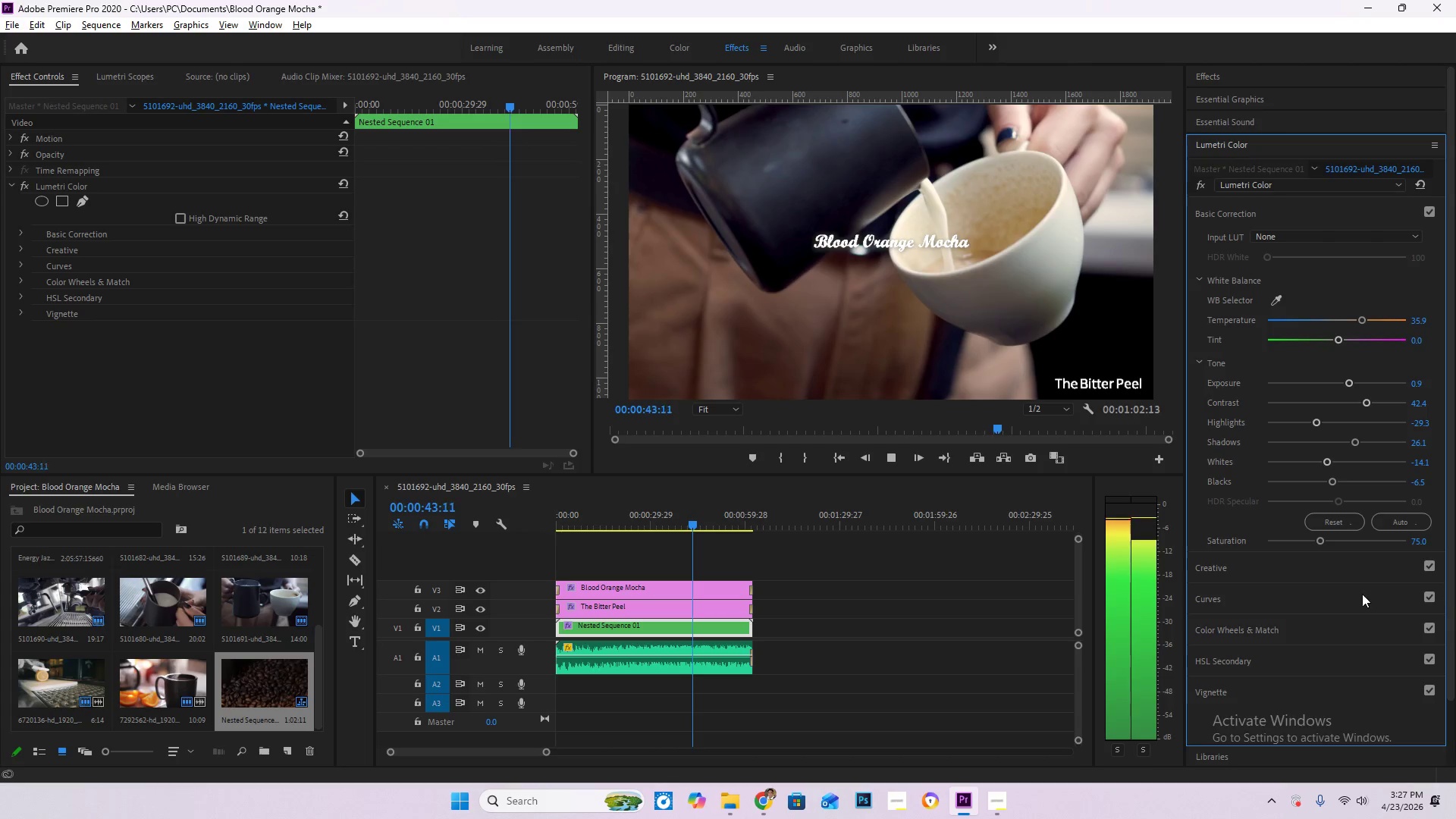 
key(Space)
 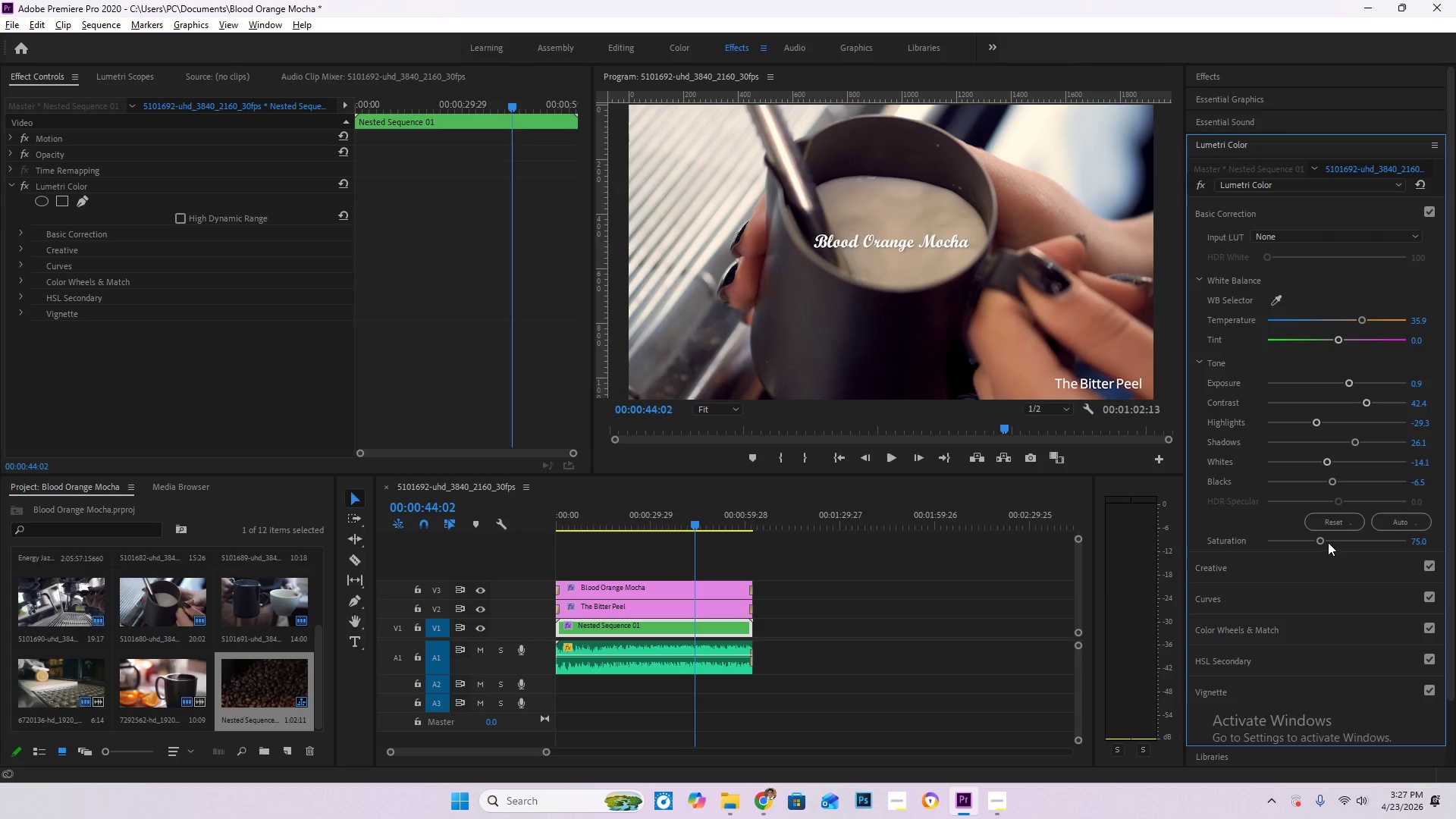 
left_click_drag(start_coordinate=[1326, 540], to_coordinate=[1353, 547])
 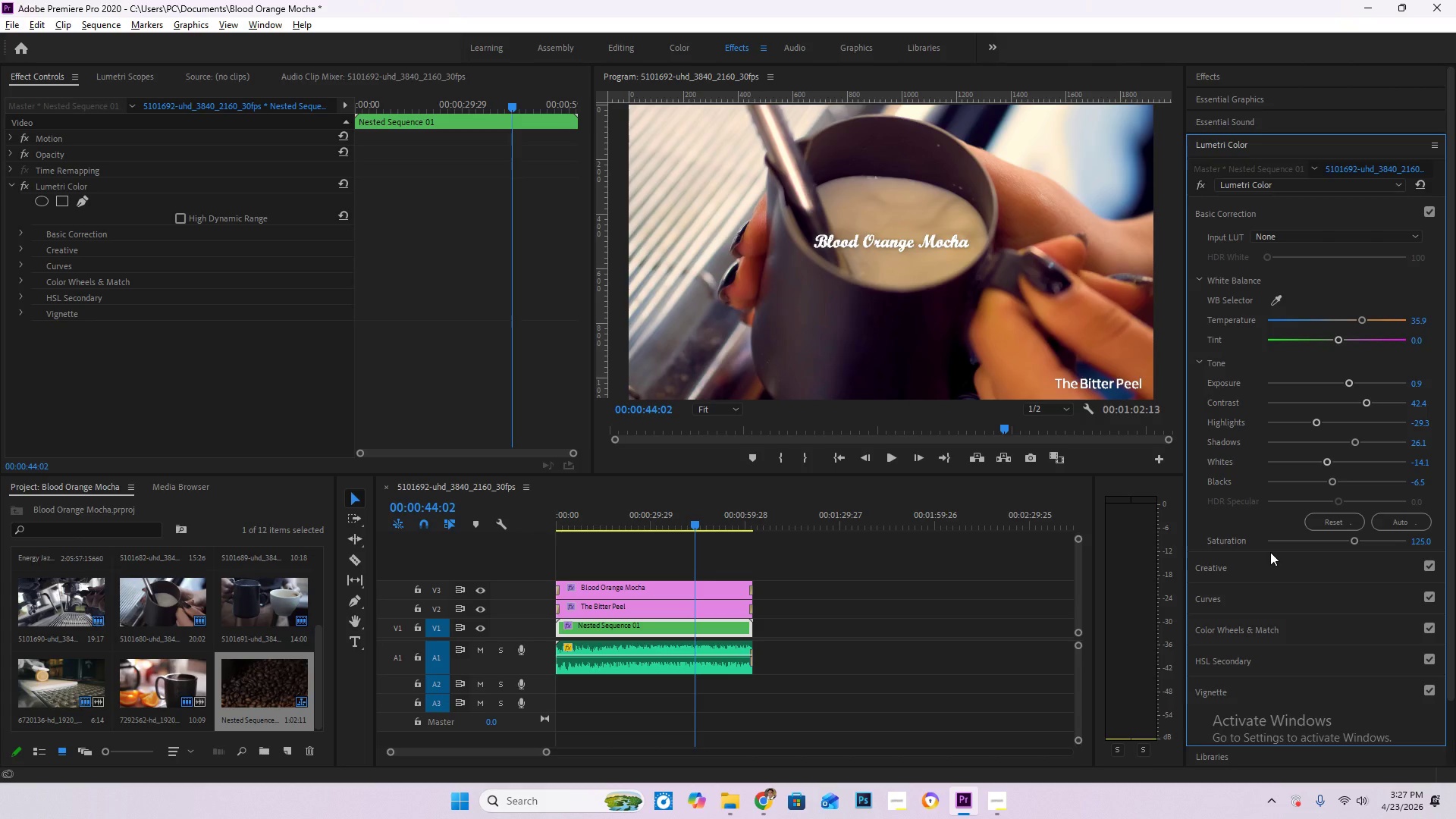 
key(Space)
 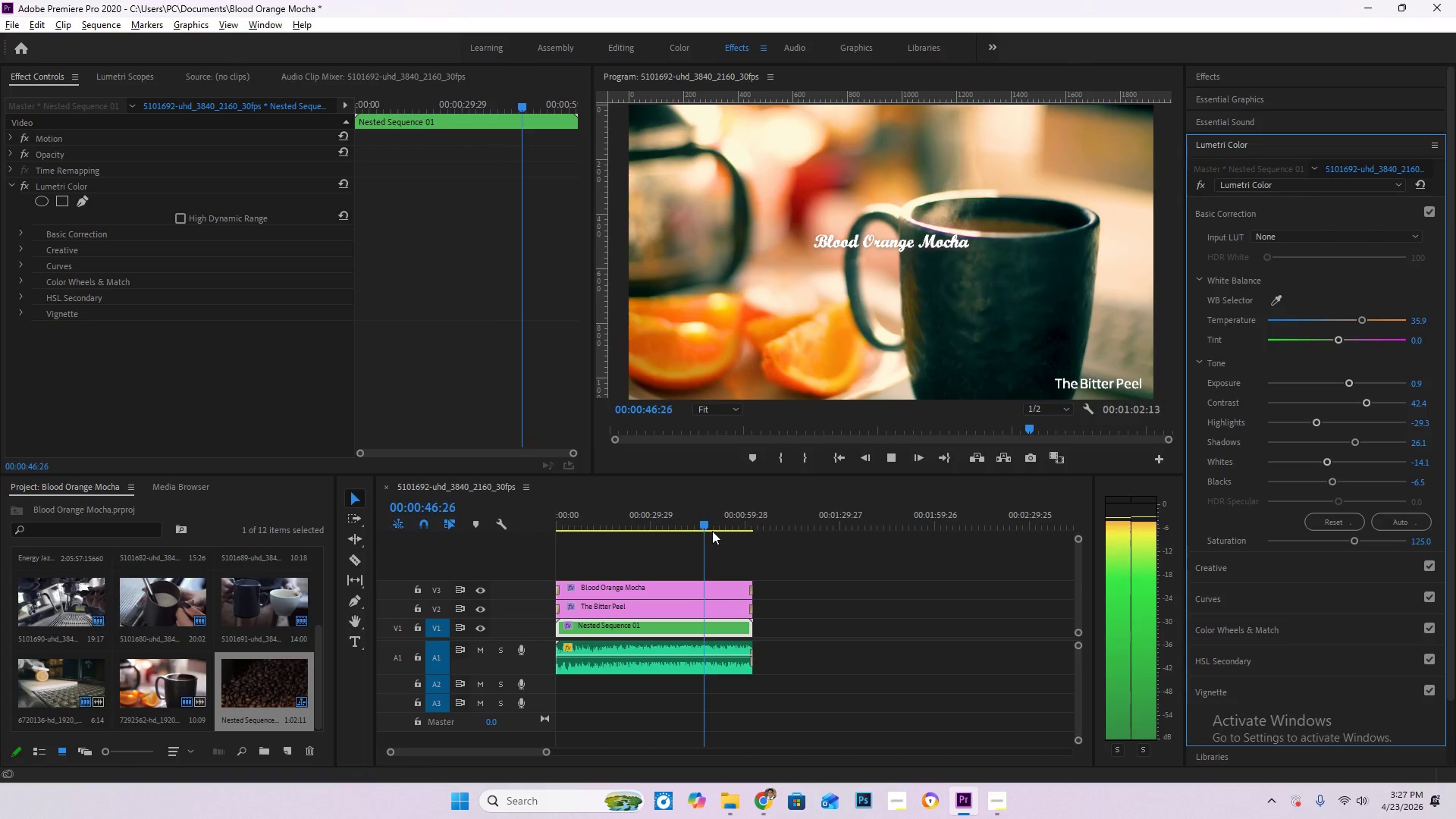 
left_click_drag(start_coordinate=[708, 522], to_coordinate=[524, 508])
 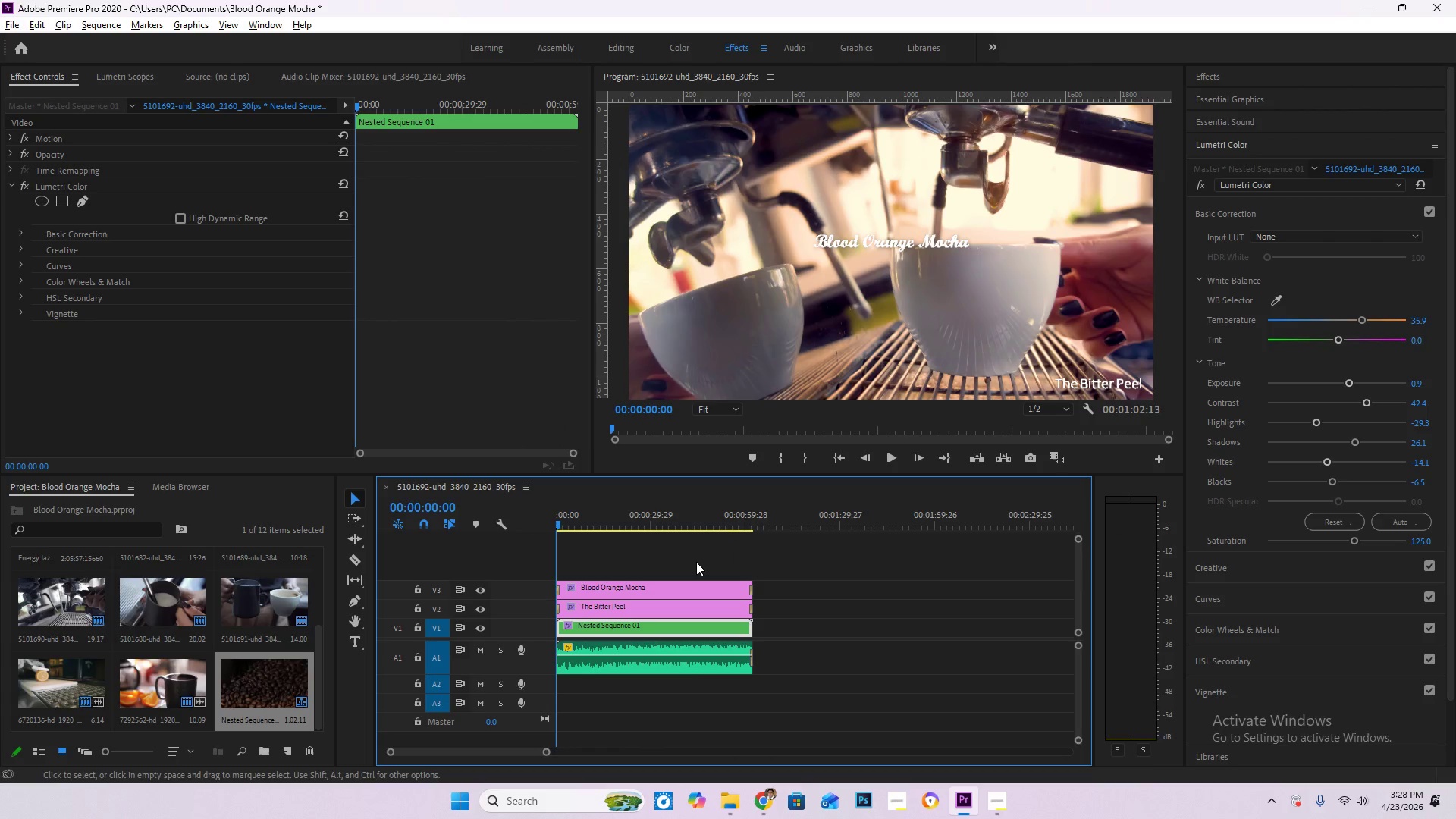 
key(Control+S)
 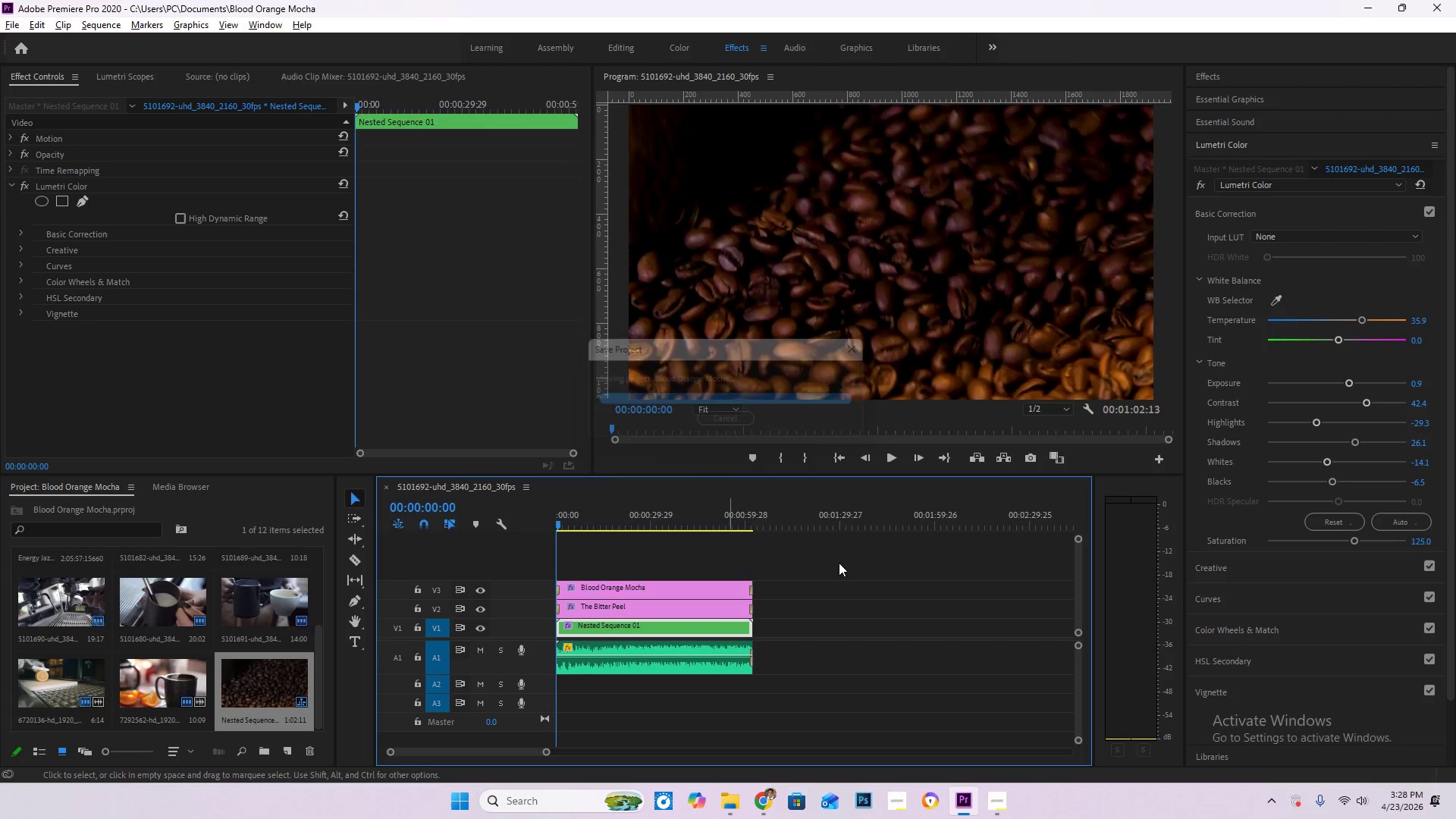 
key(Space)
 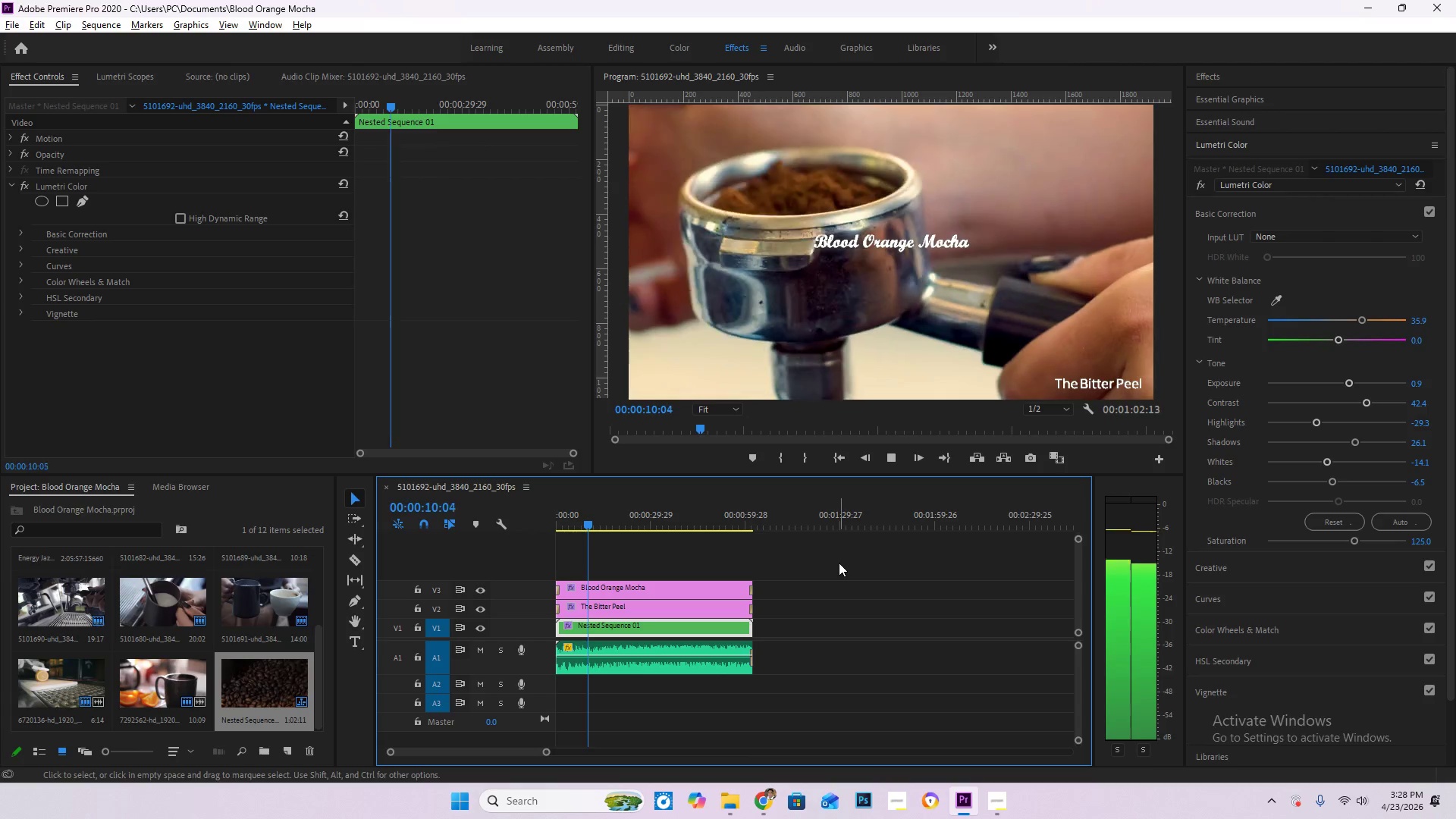 
wait(15.84)
 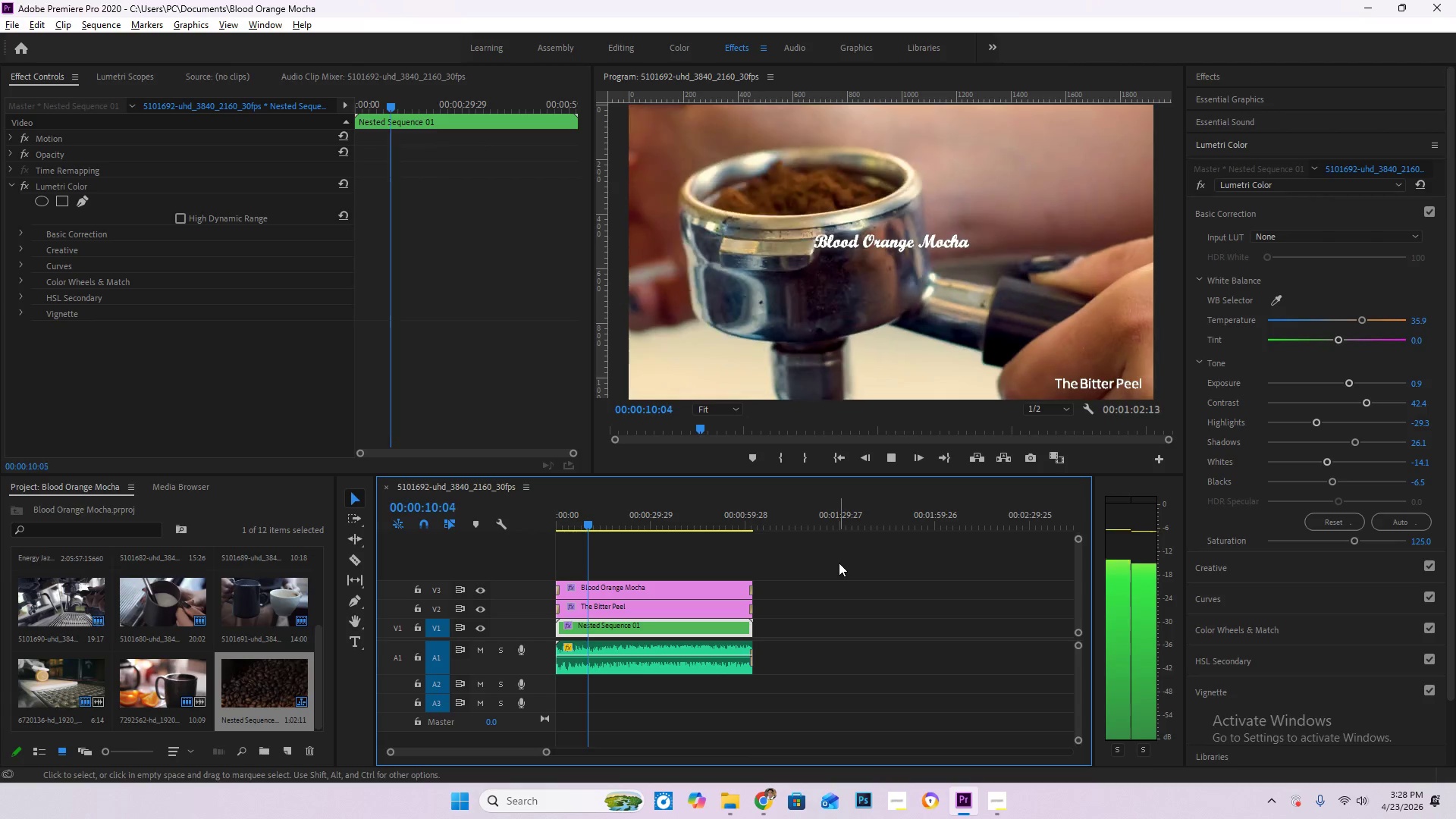 
hold_key(key=AltLeft, duration=0.78)
scroll: coordinate [604, 642], scroll_direction: up, amount: 14.0
 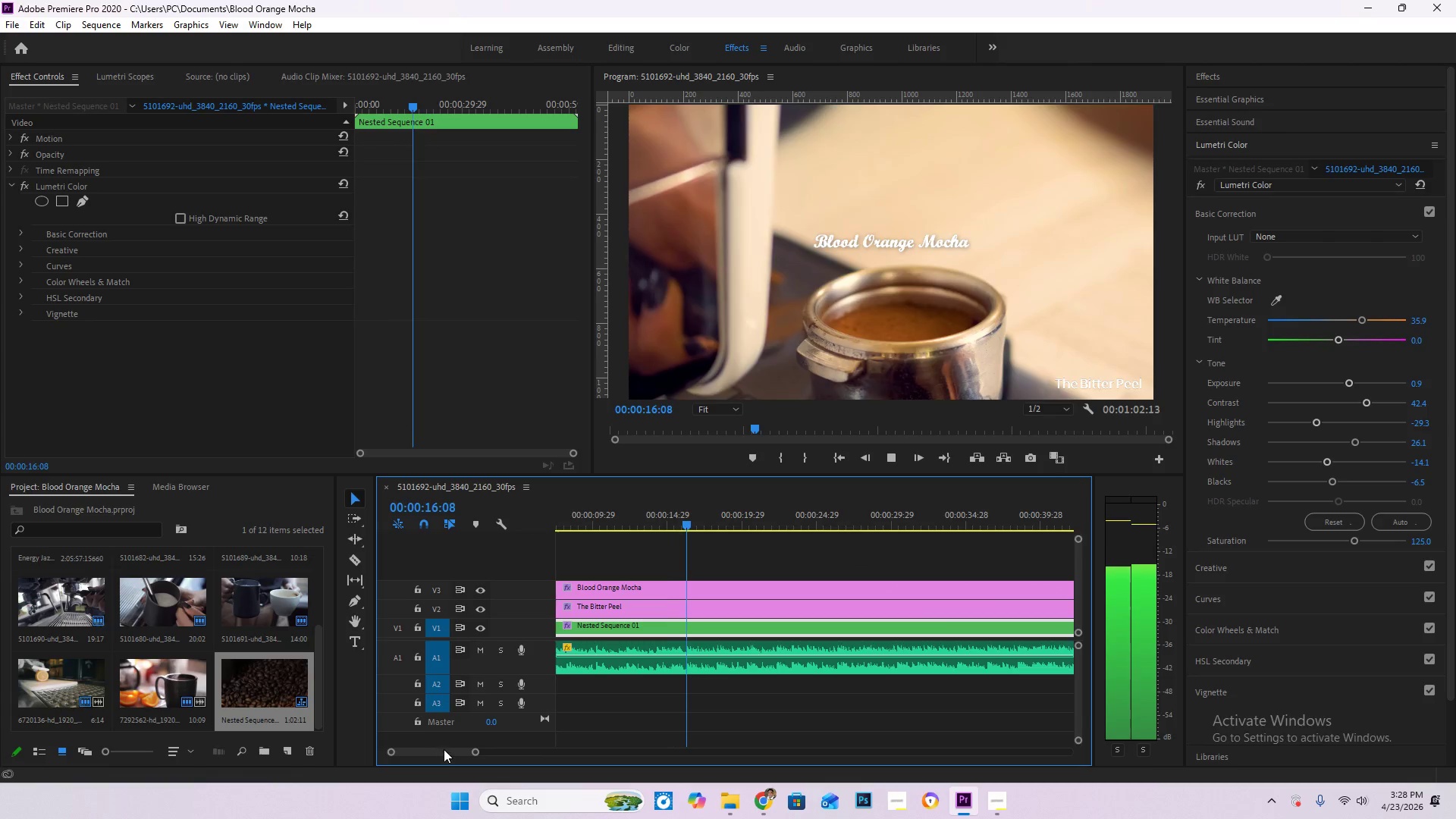 
left_click_drag(start_coordinate=[437, 752], to_coordinate=[360, 748])
 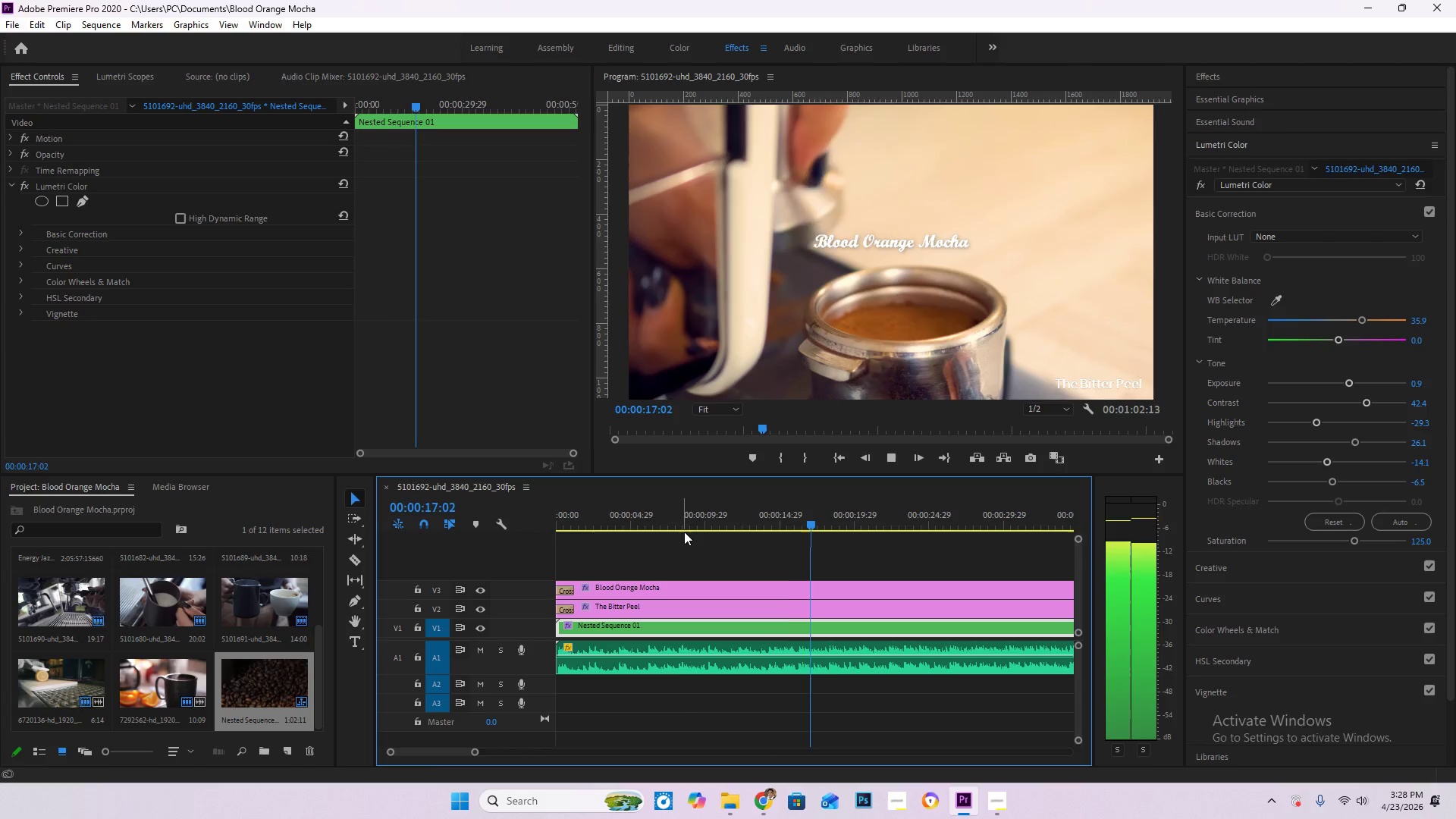 
key(Space)
 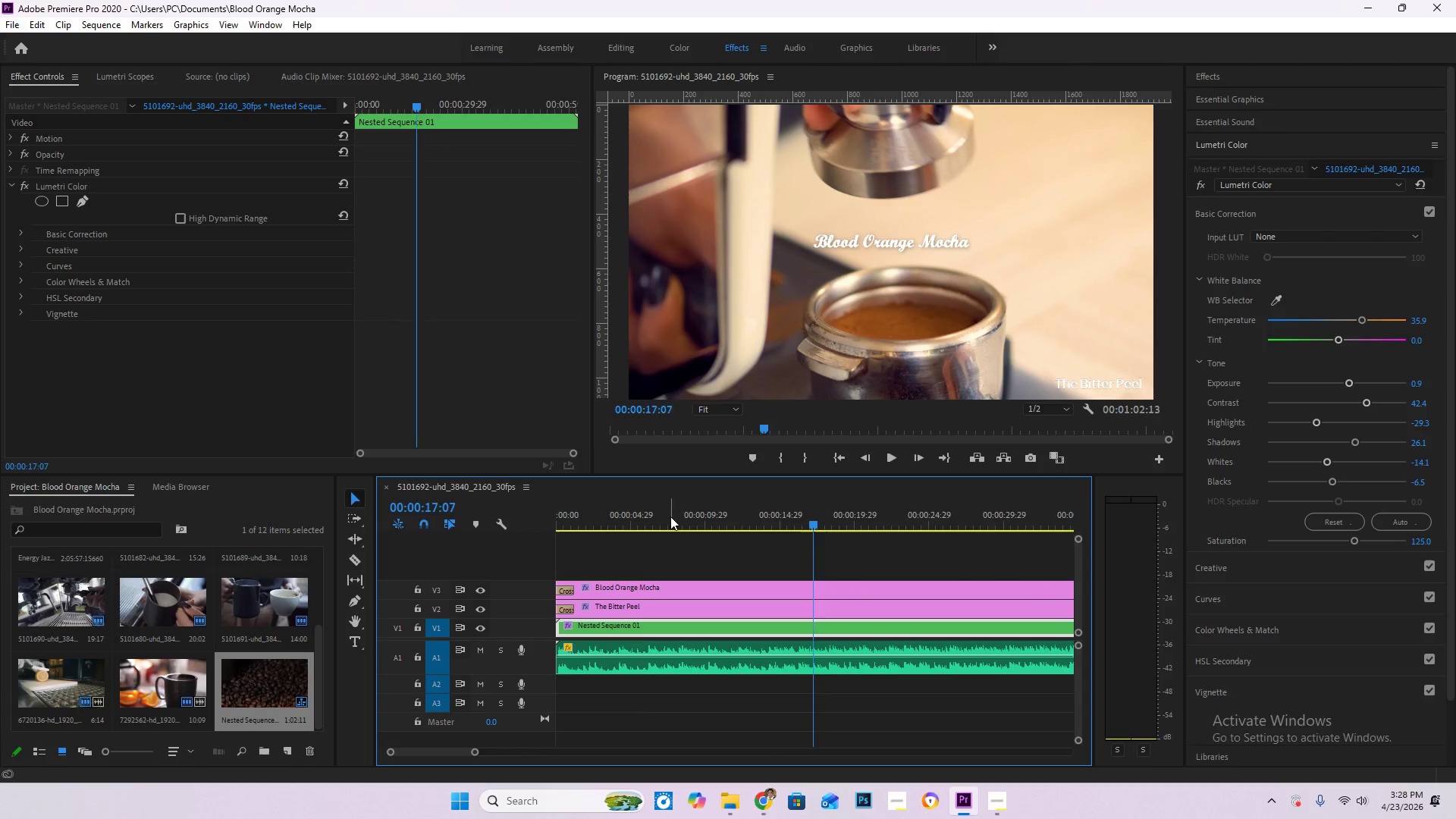 
left_click_drag(start_coordinate=[670, 516], to_coordinate=[491, 519])
 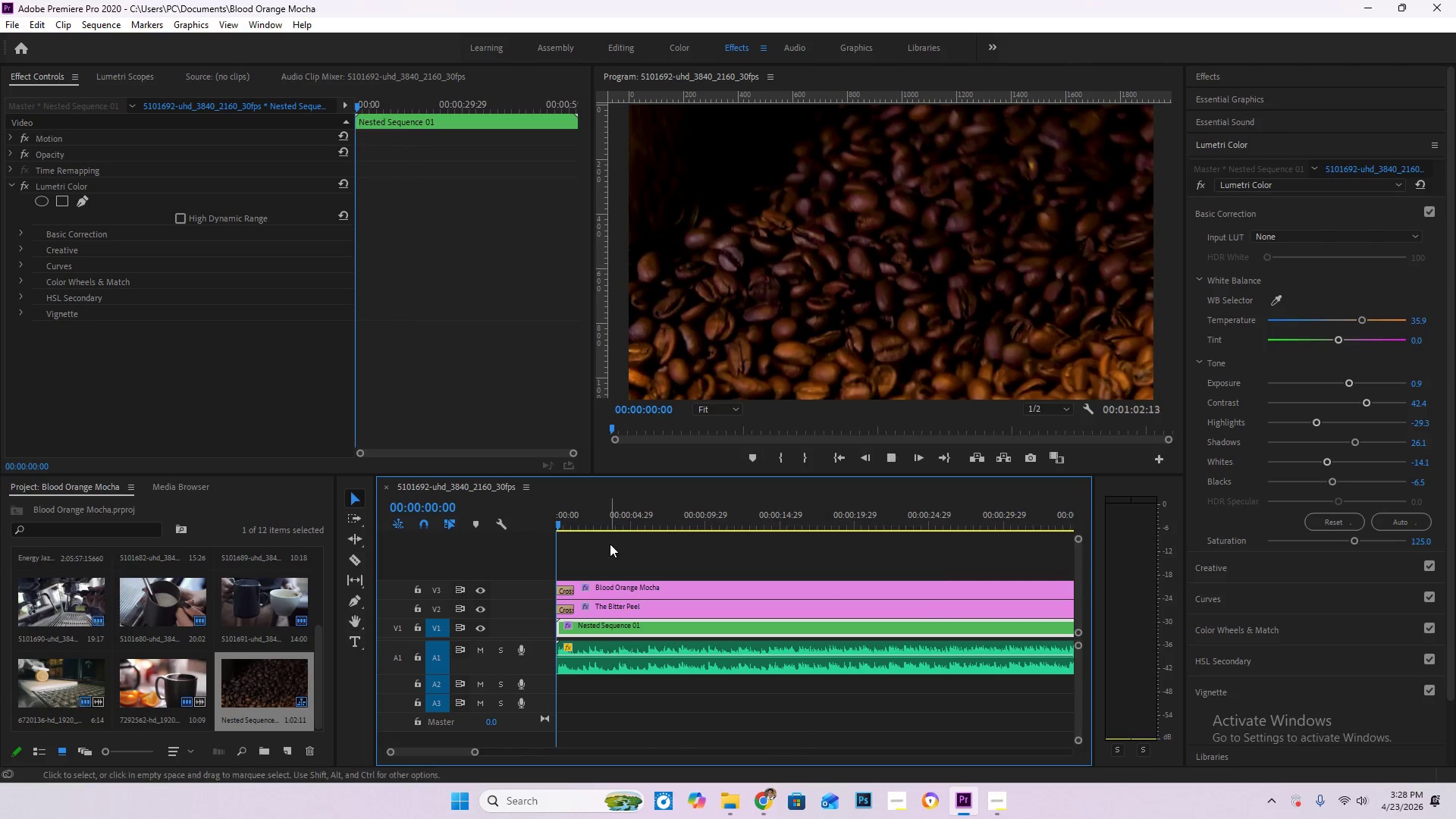 
key(Space)
 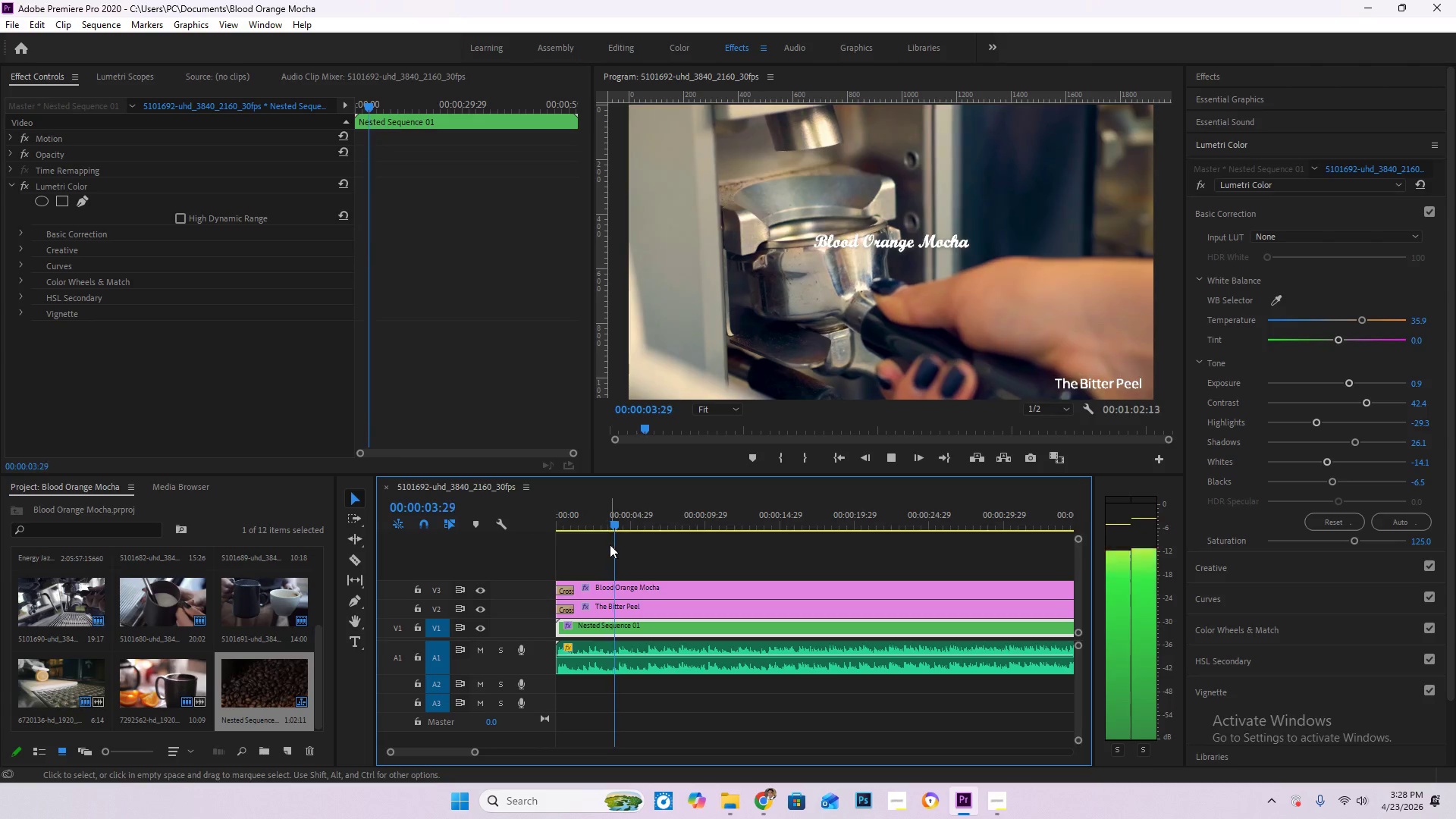 
wait(6.11)
 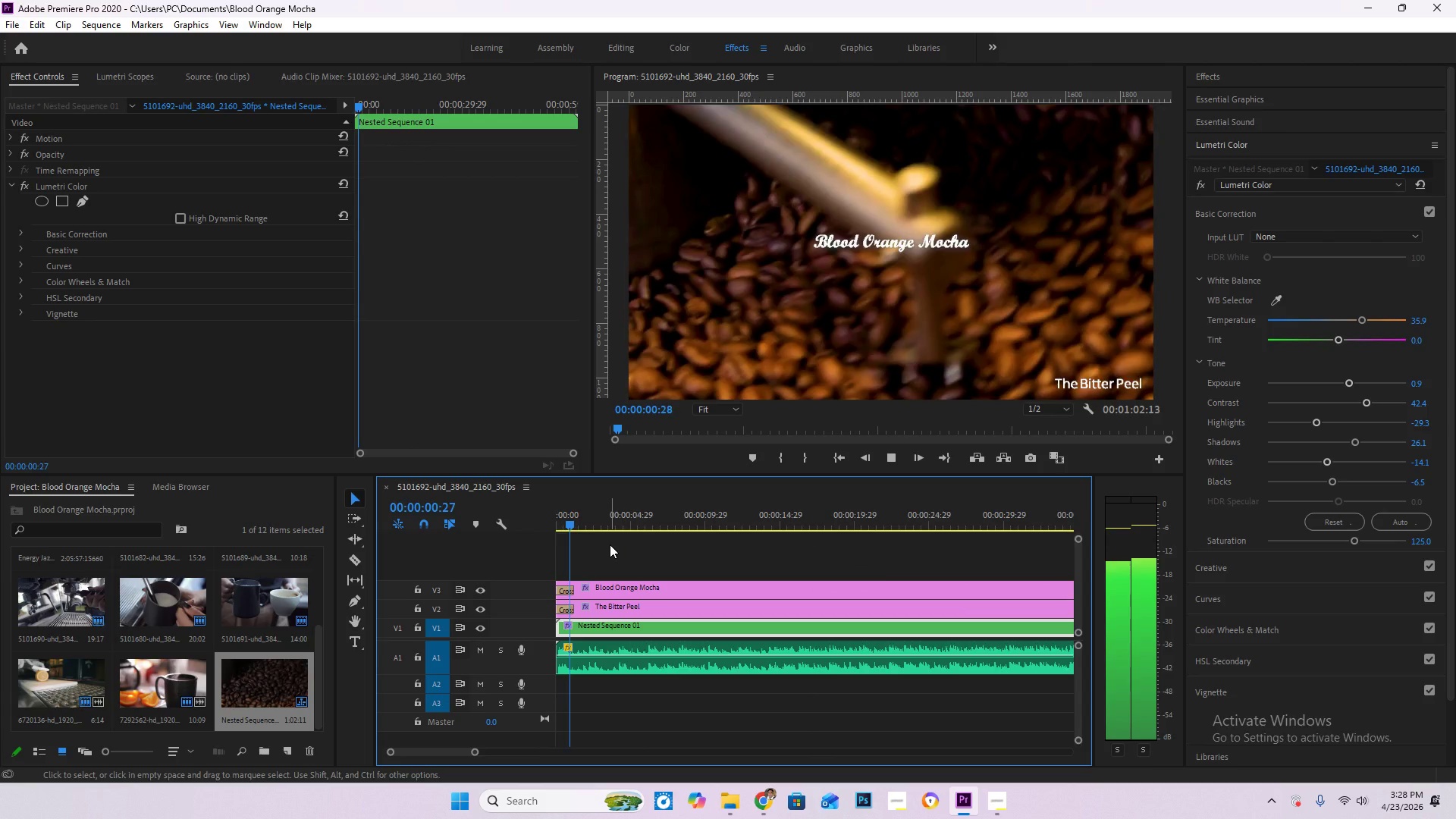 
key(Space)
 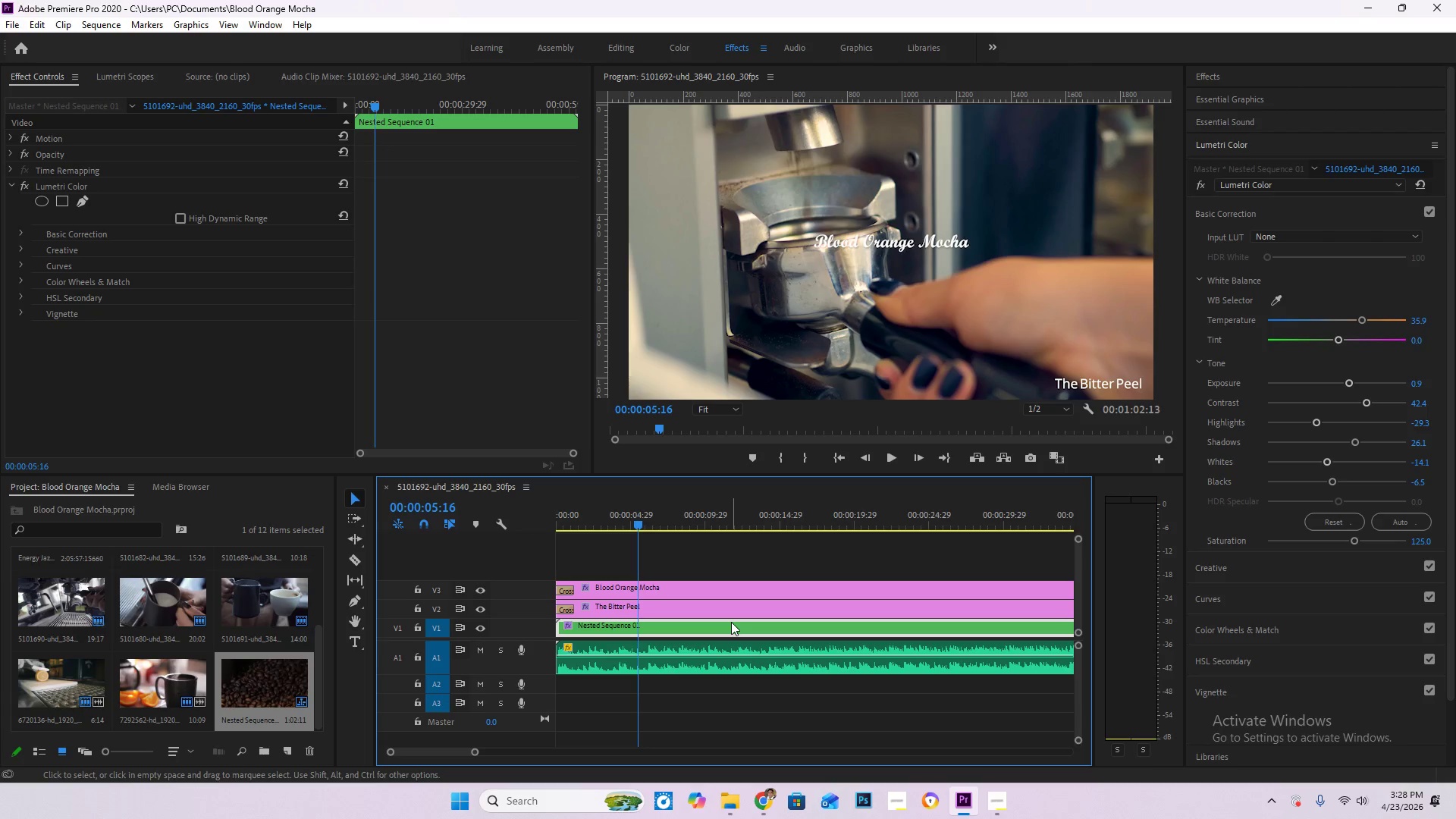 
wait(16.48)
 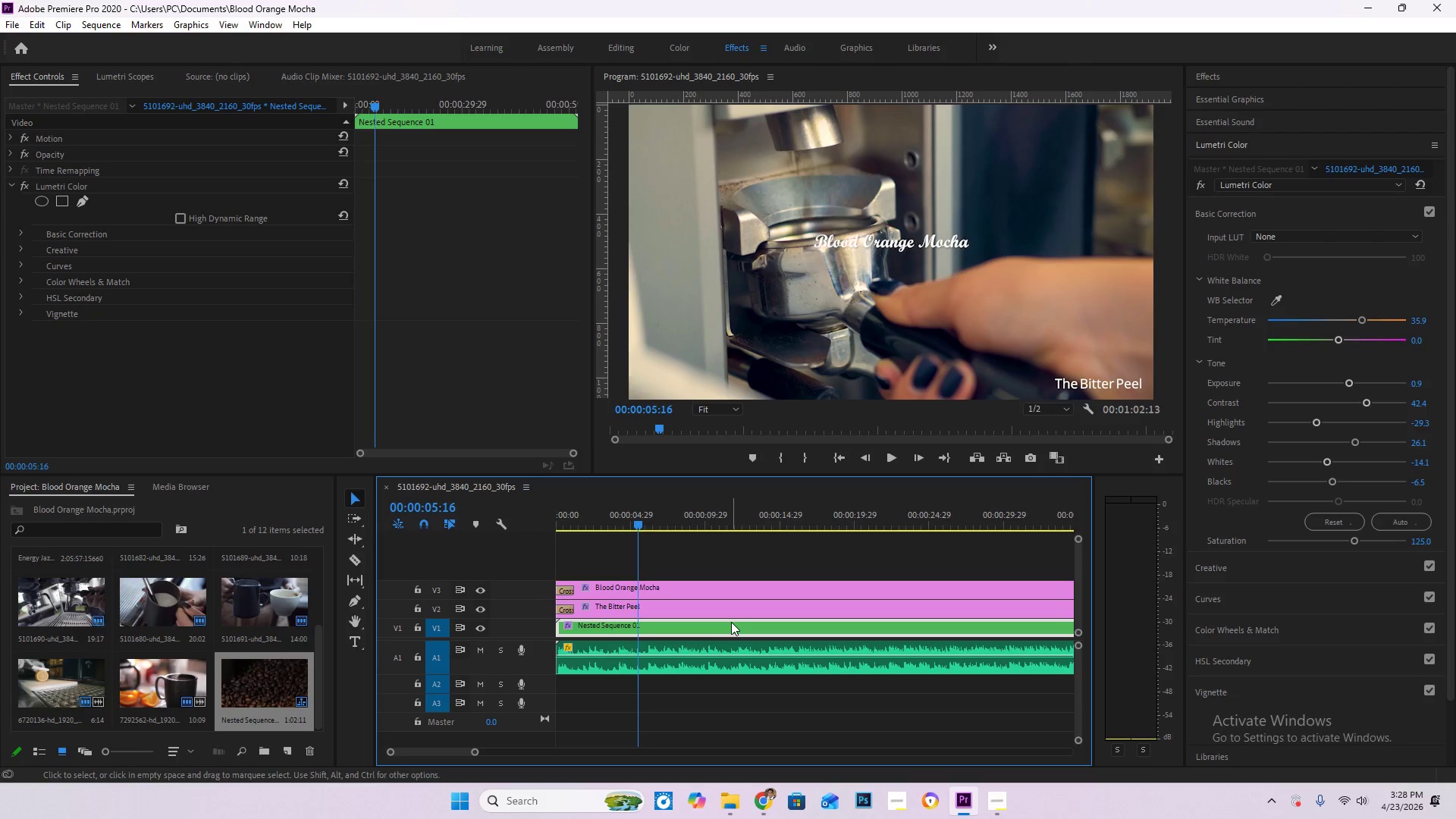 
left_click([676, 647])
 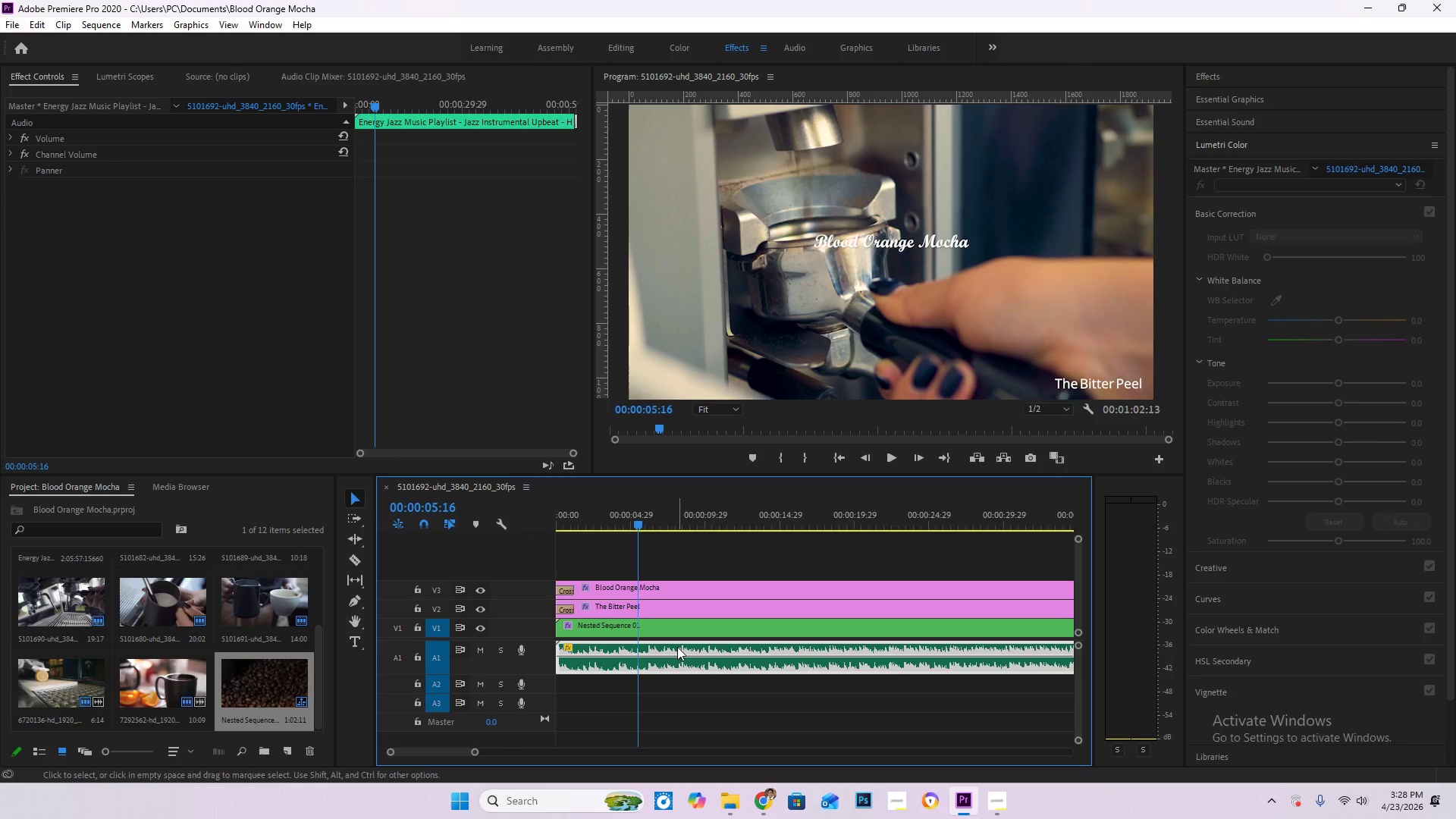 
key(Control+C)
 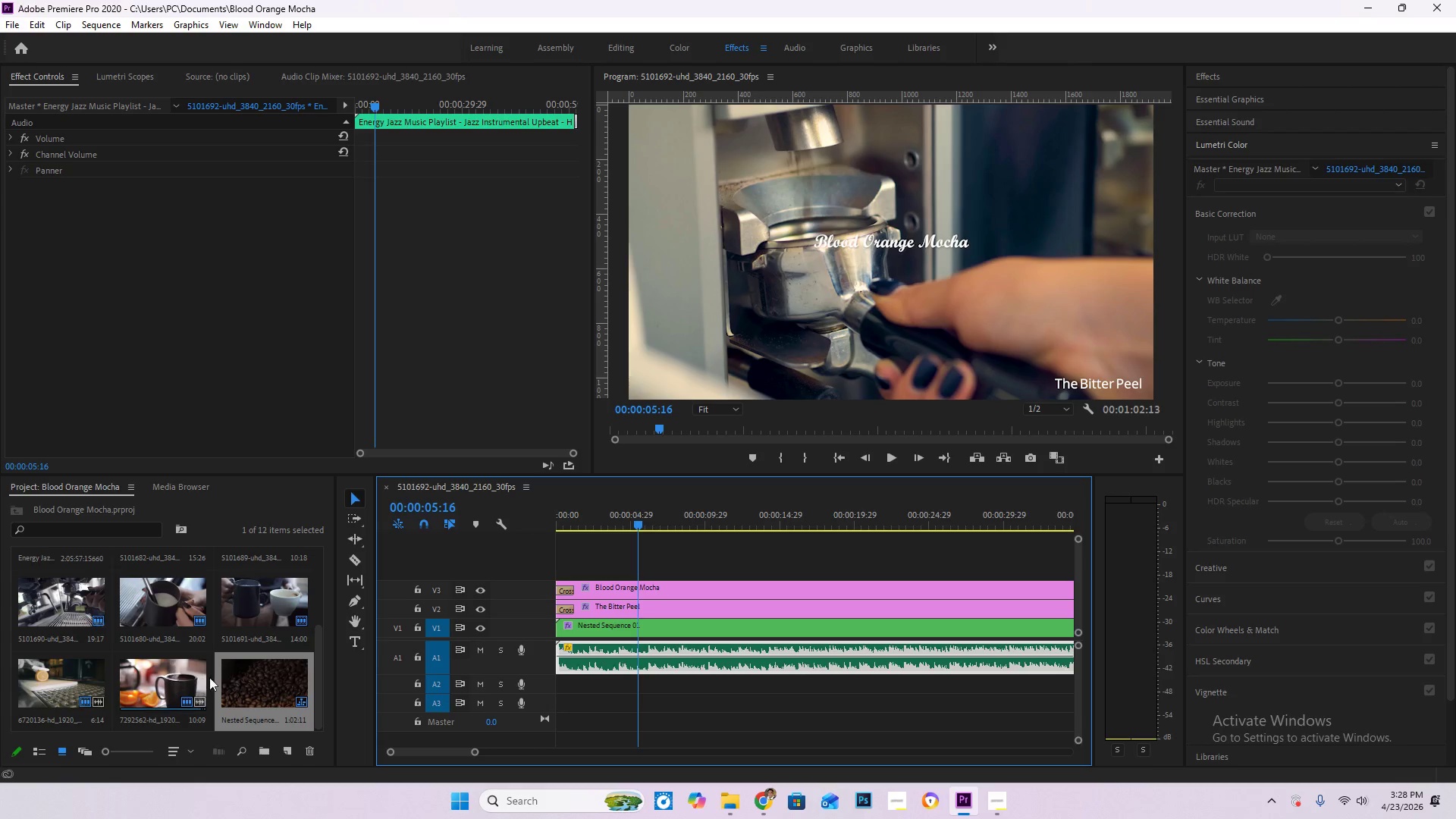 
double_click([276, 676])
 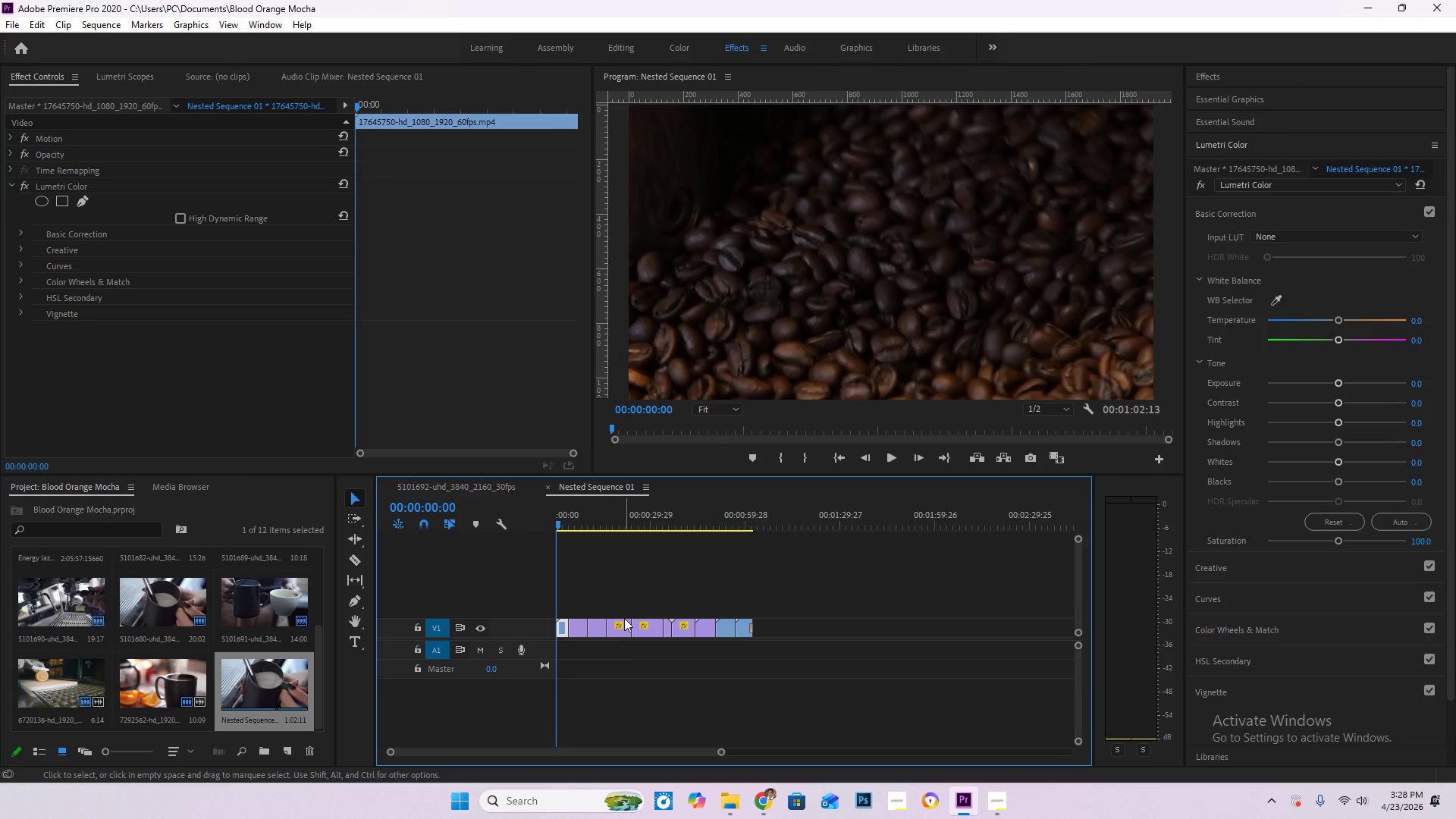 
key(Control+V)
 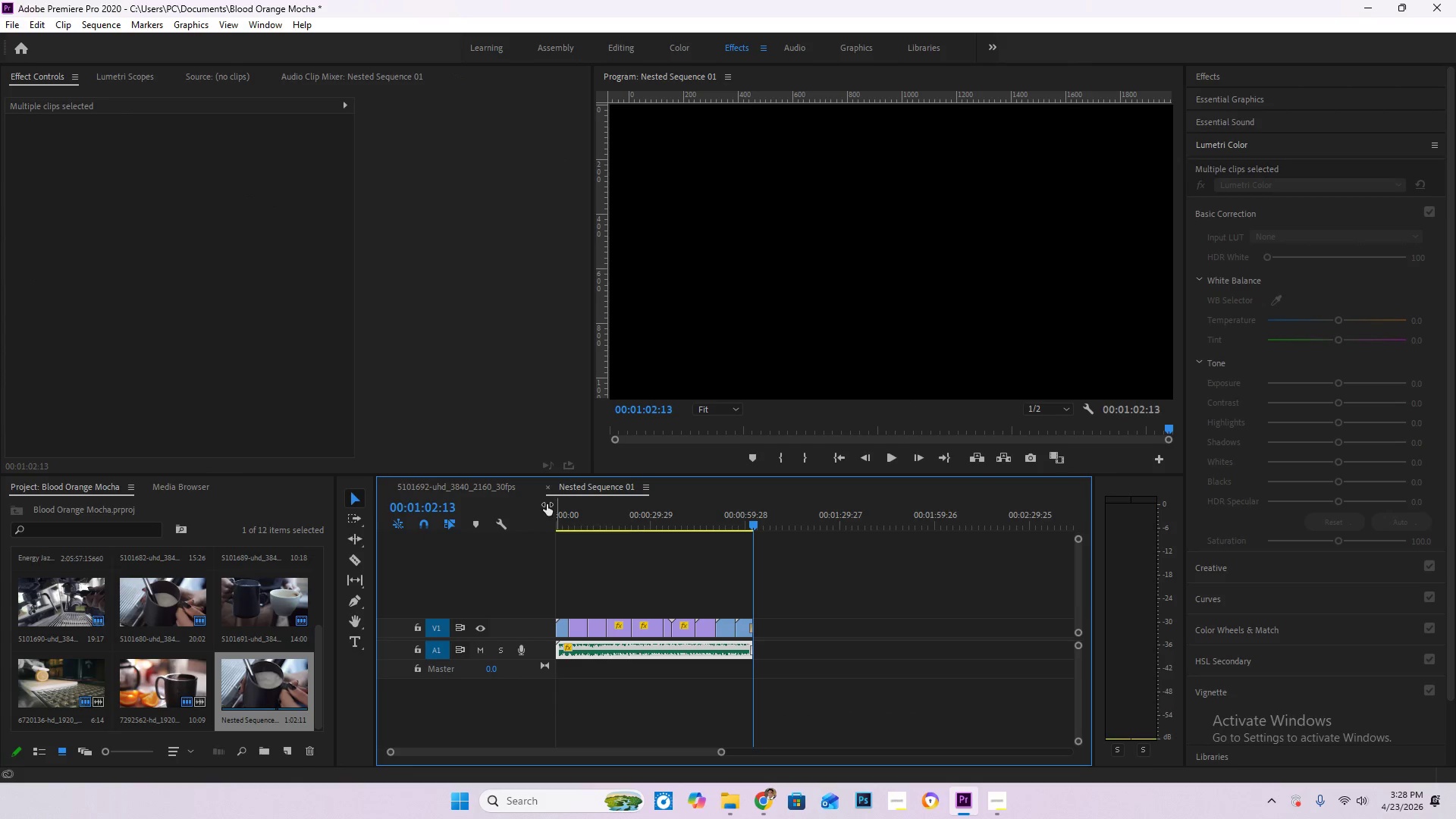 
left_click_drag(start_coordinate=[566, 515], to_coordinate=[450, 517])
 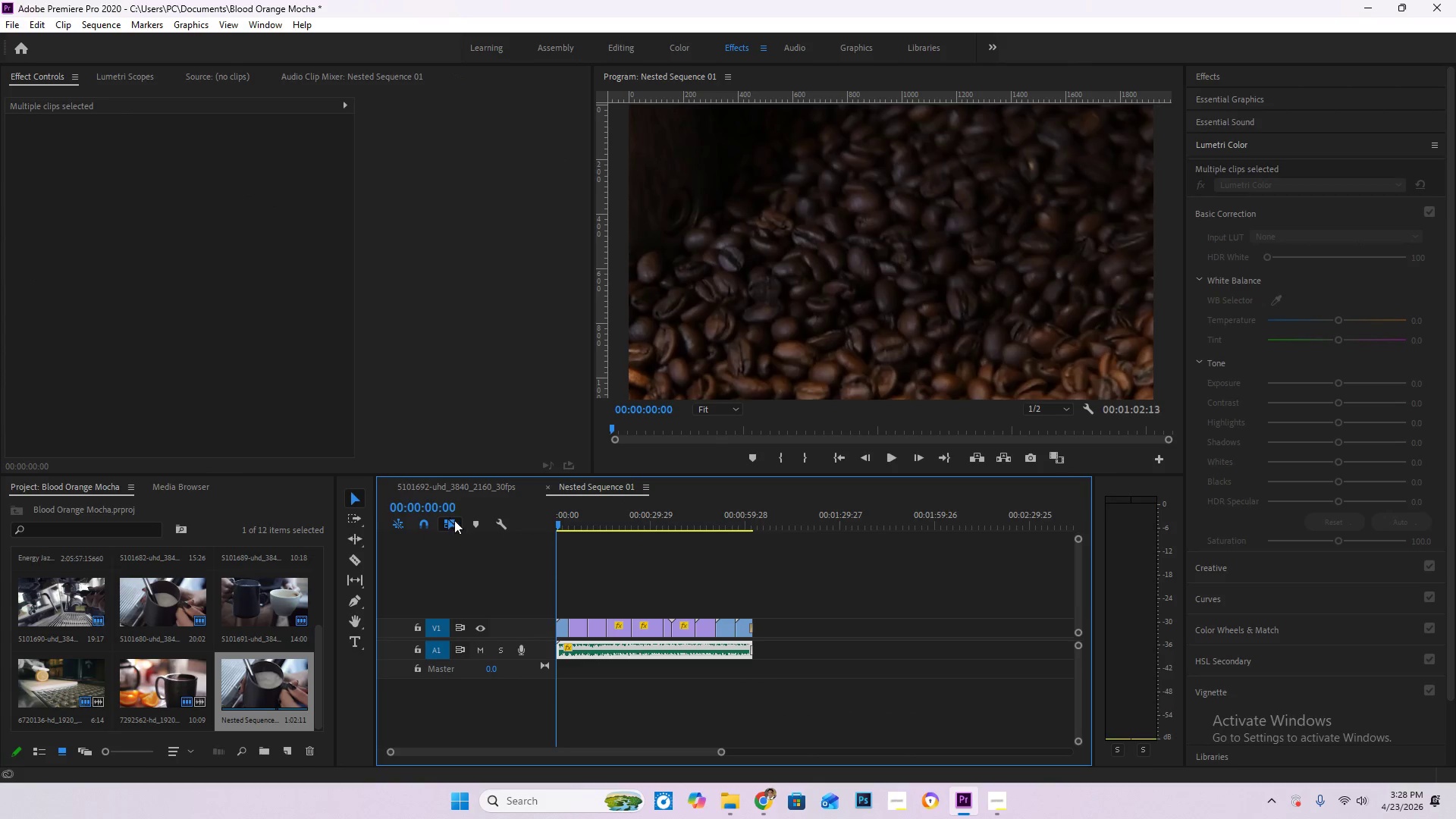 
key(Space)
 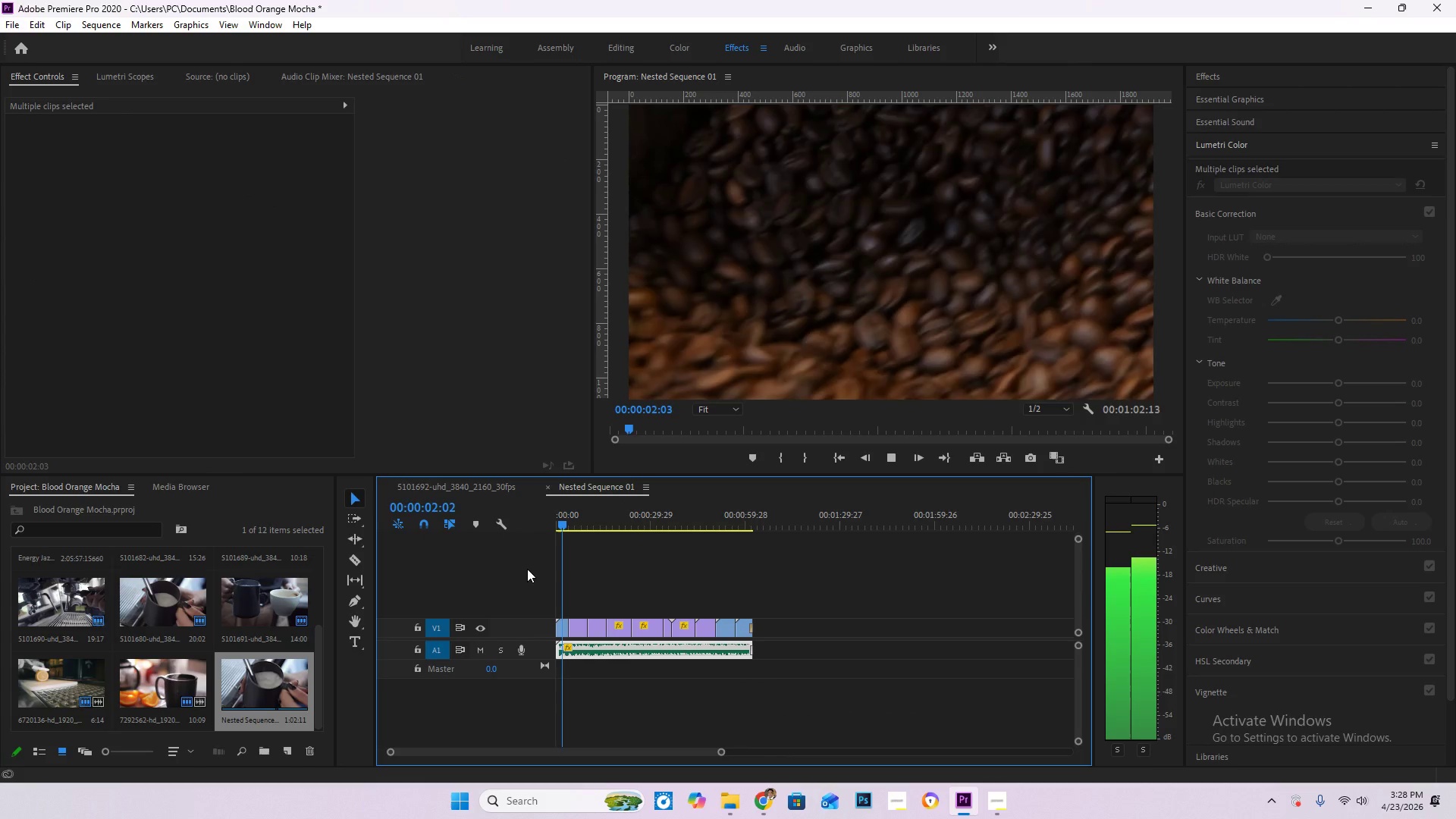 
hold_key(key=AltLeft, duration=0.91)
scroll: coordinate [596, 645], scroll_direction: up, amount: 16.0
 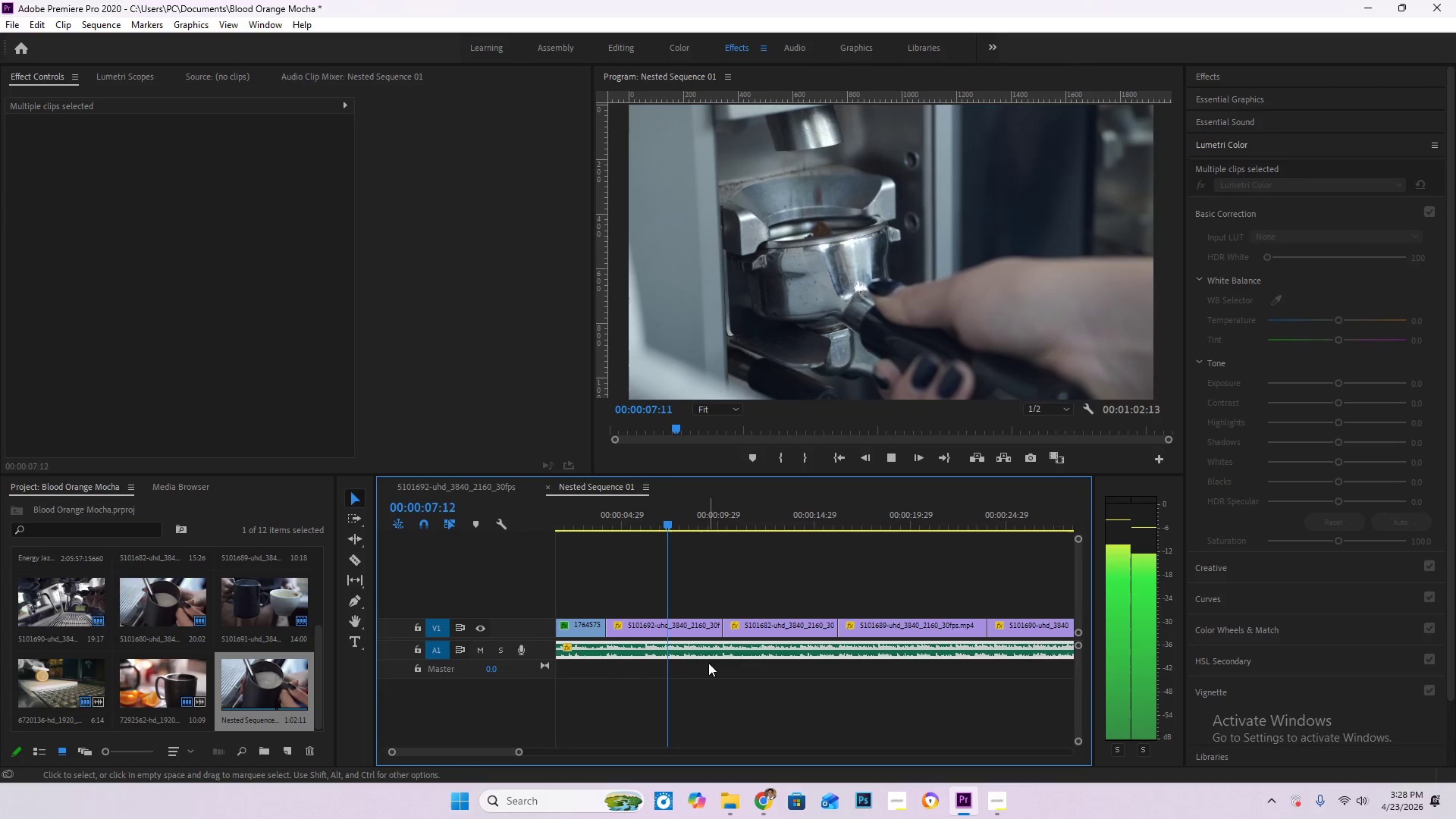 
wait(5.11)
 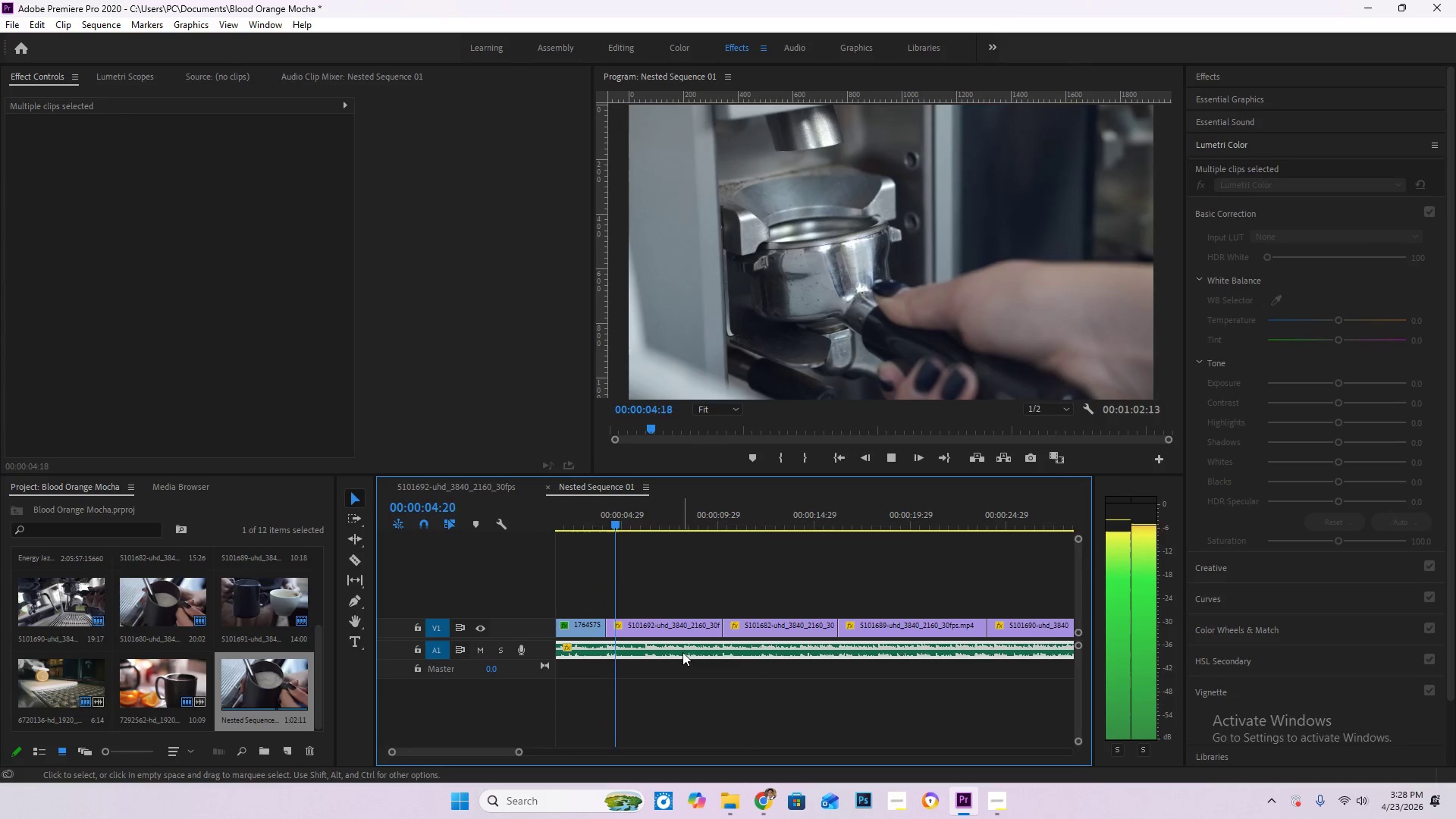 
mouse_move([739, 651])
 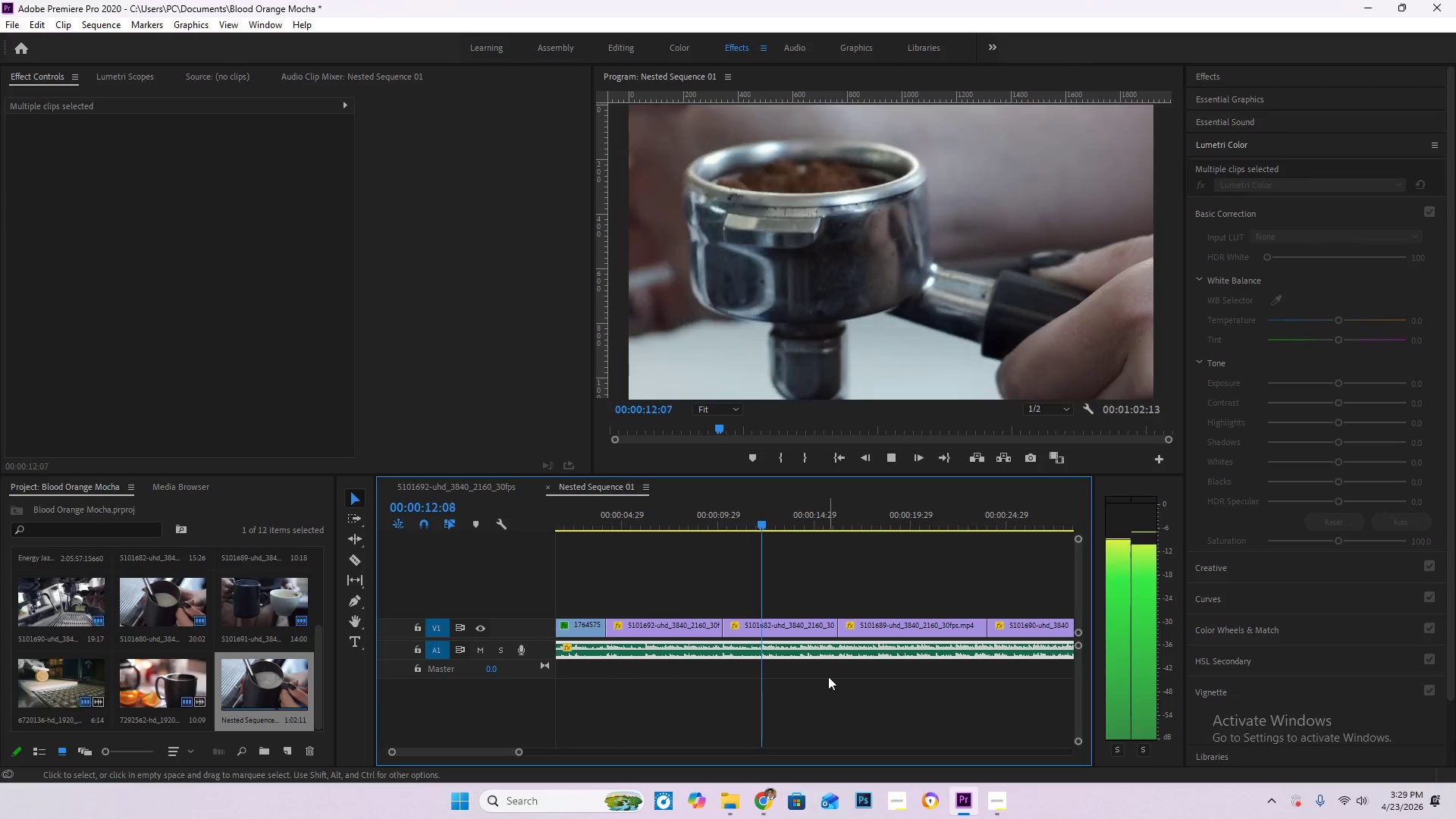 
scroll: coordinate [949, 689], scroll_direction: down, amount: 7.0
 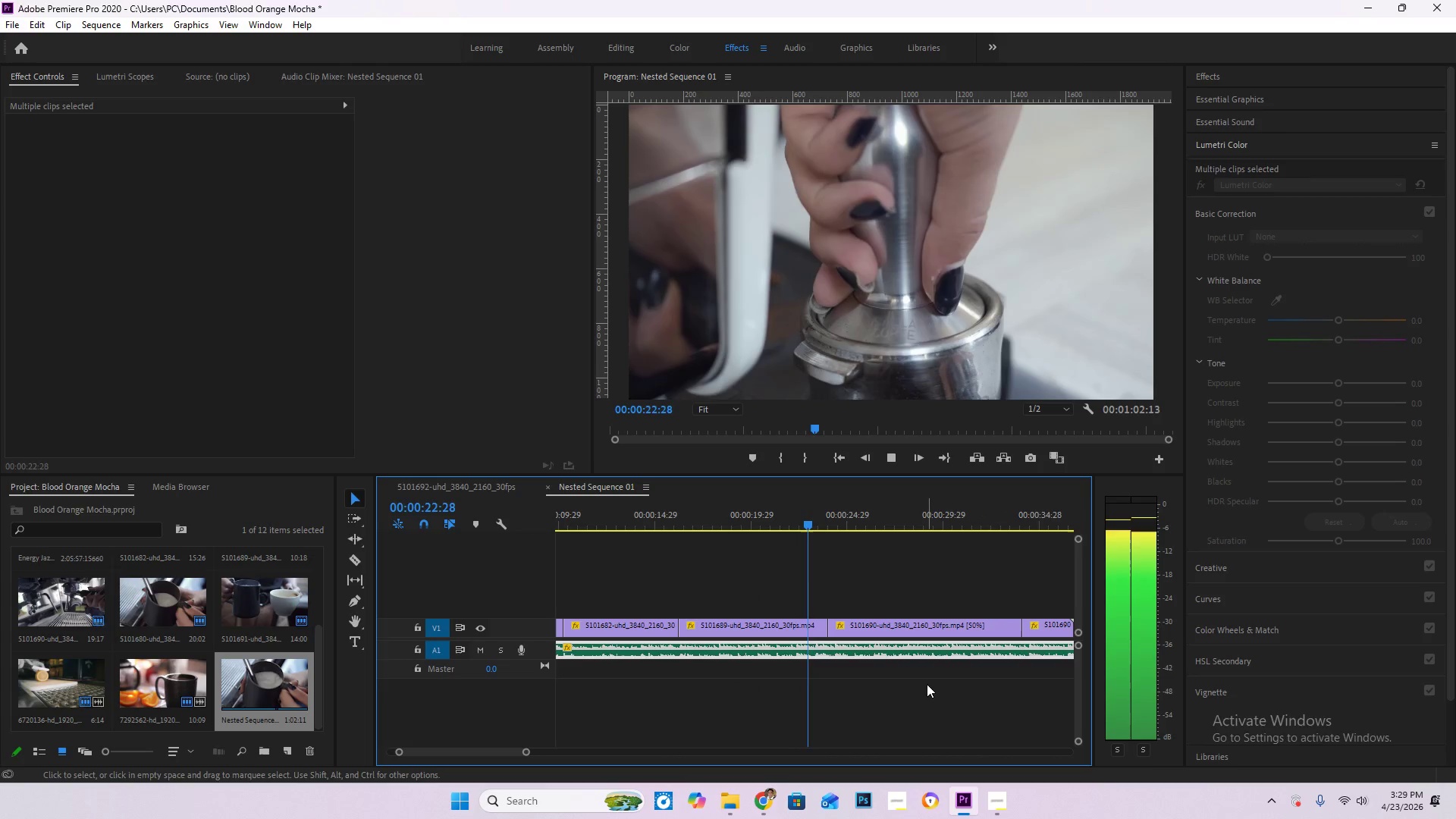 
wait(6.05)
 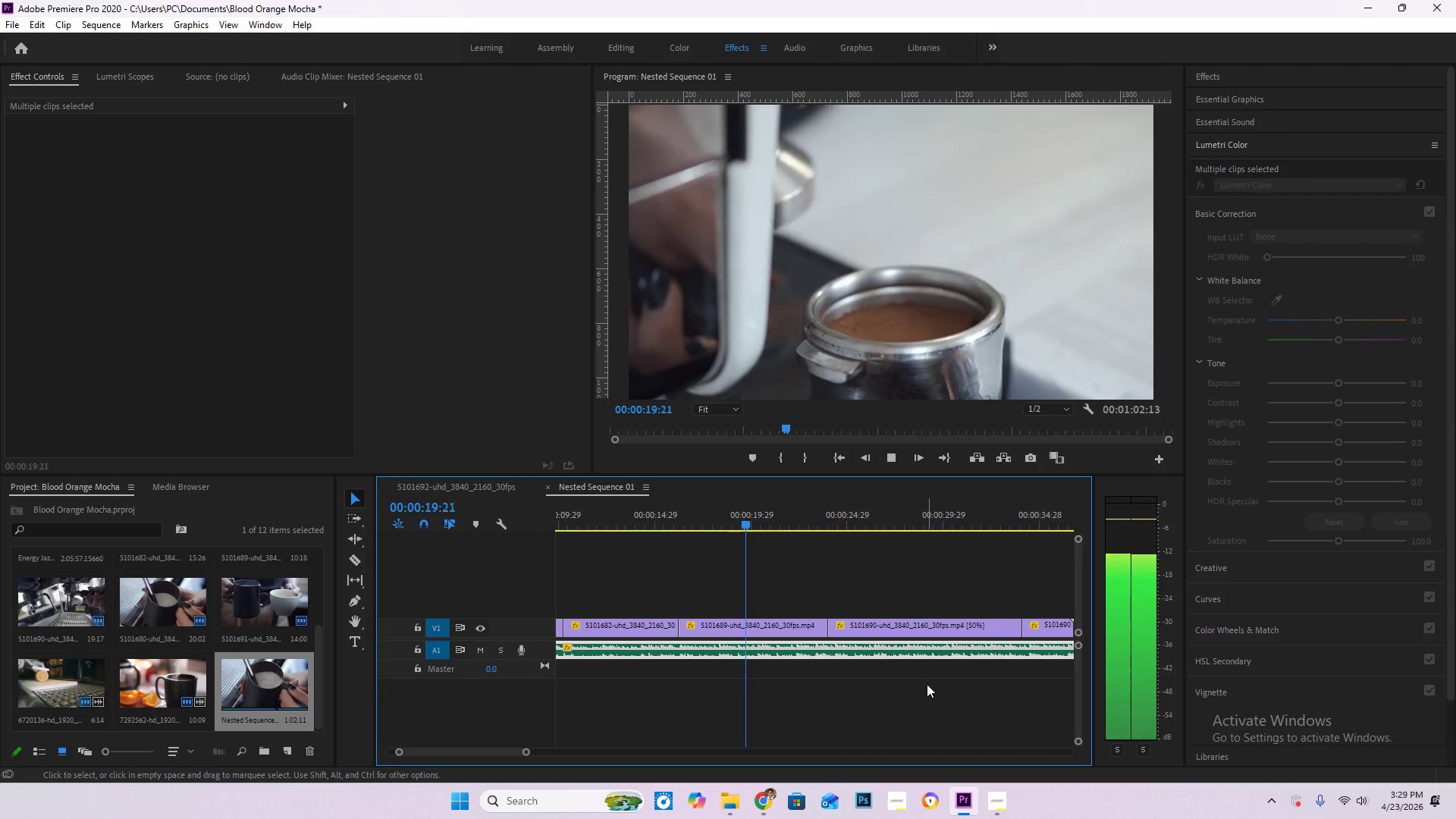 
key(Space)
 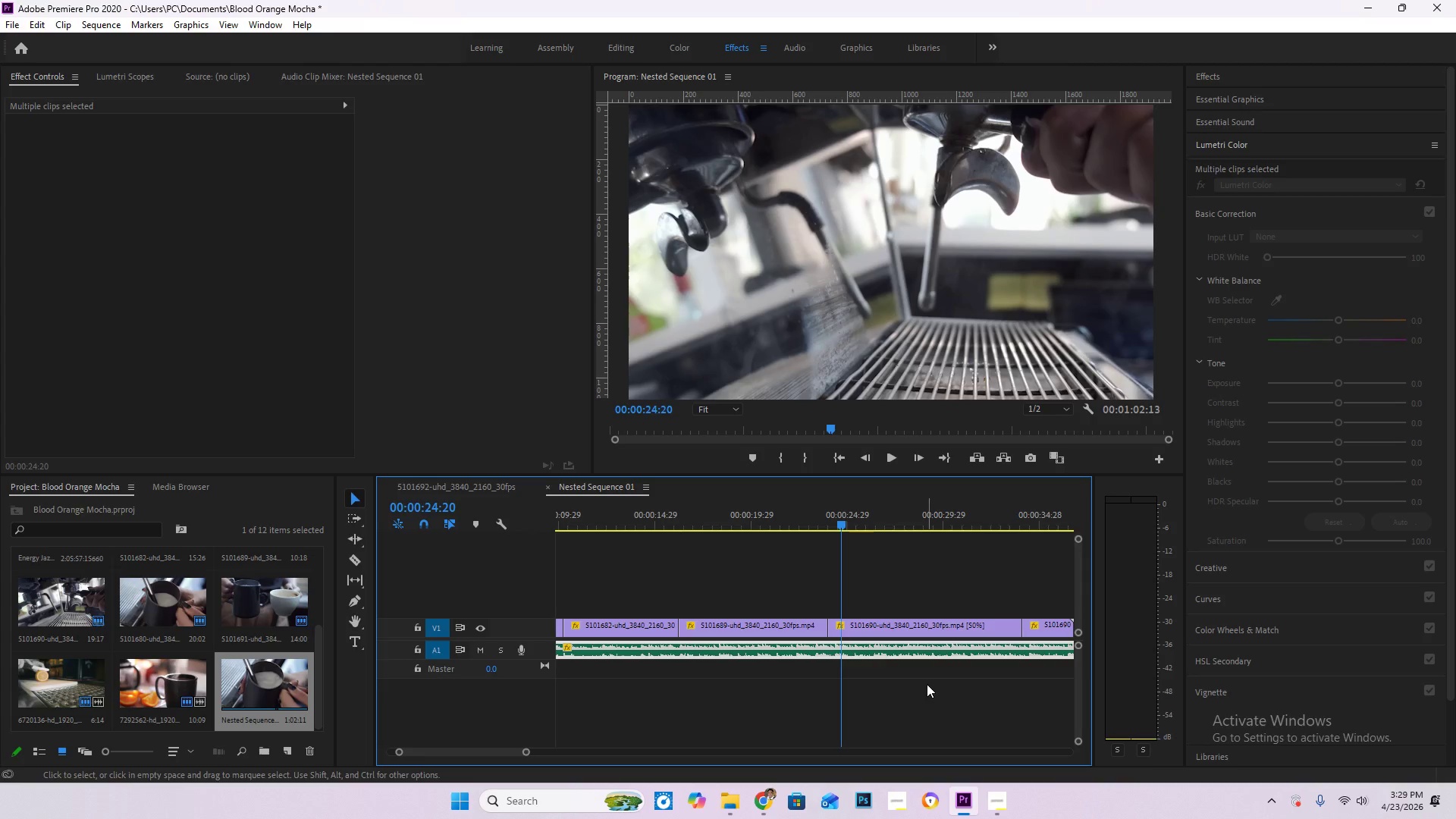 
hold_key(key=AltLeft, duration=0.73)
scroll: coordinate [896, 689], scroll_direction: up, amount: 8.0
 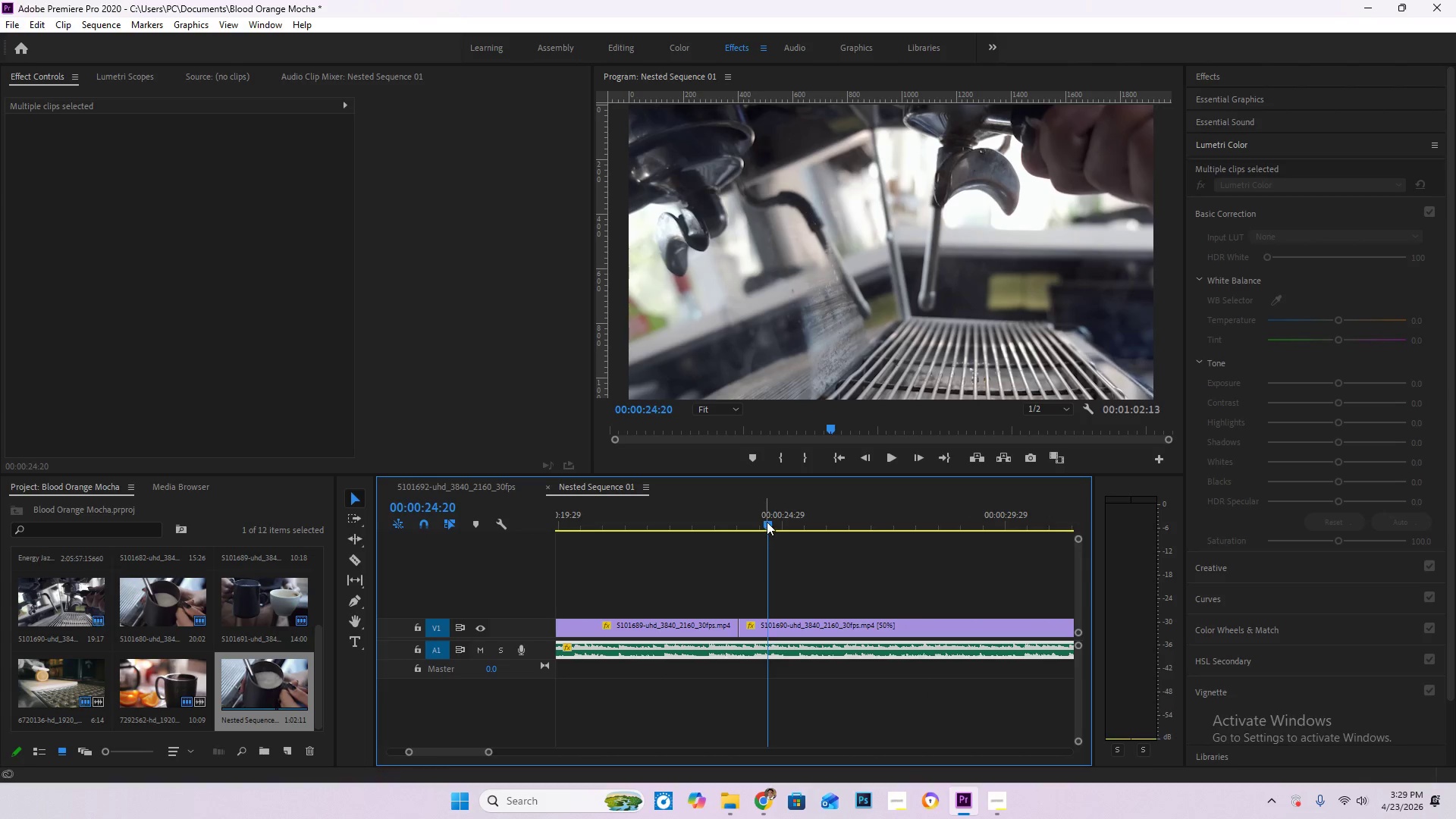 
left_click_drag(start_coordinate=[766, 517], to_coordinate=[702, 516])
 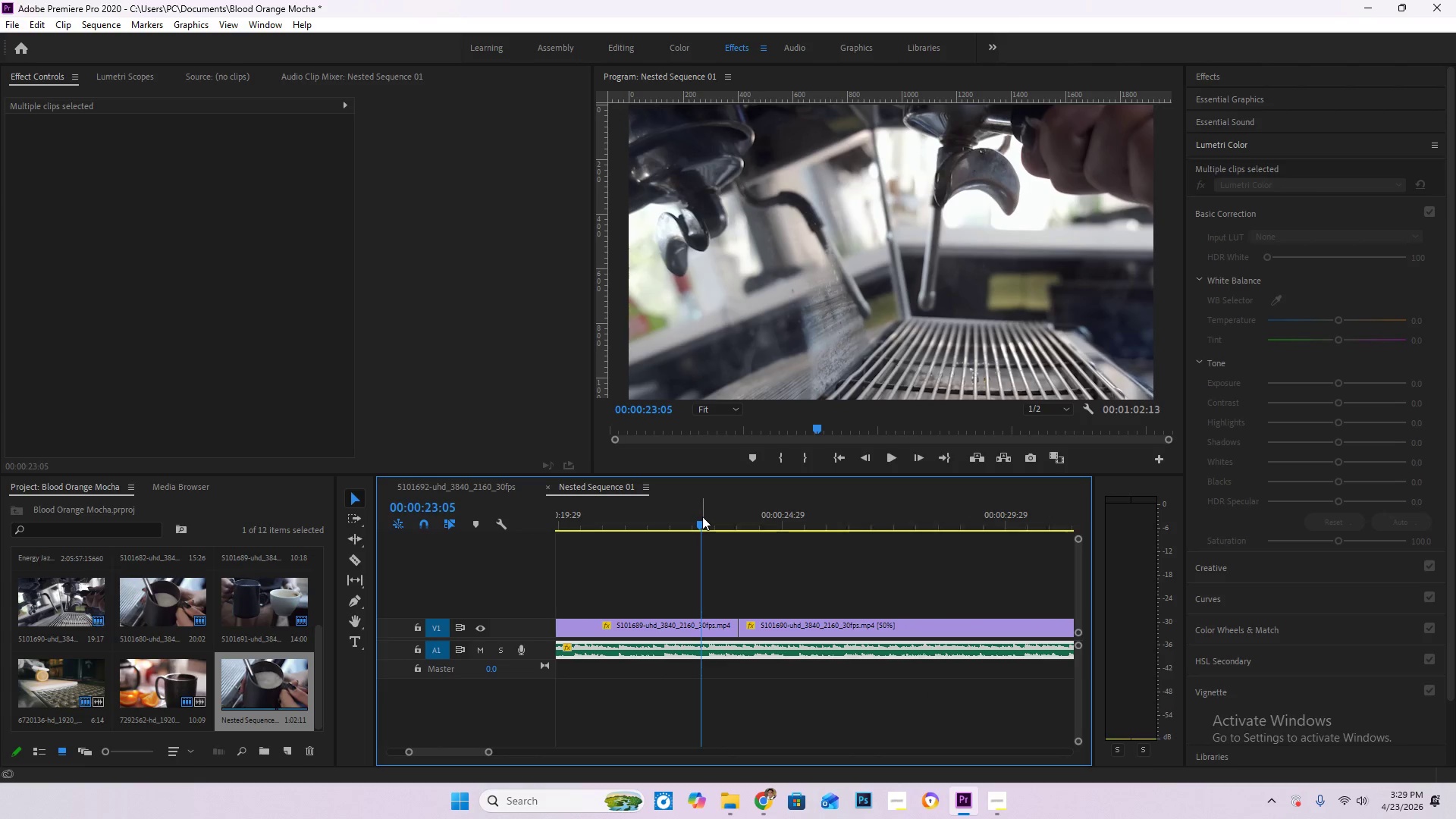 
key(Space)
 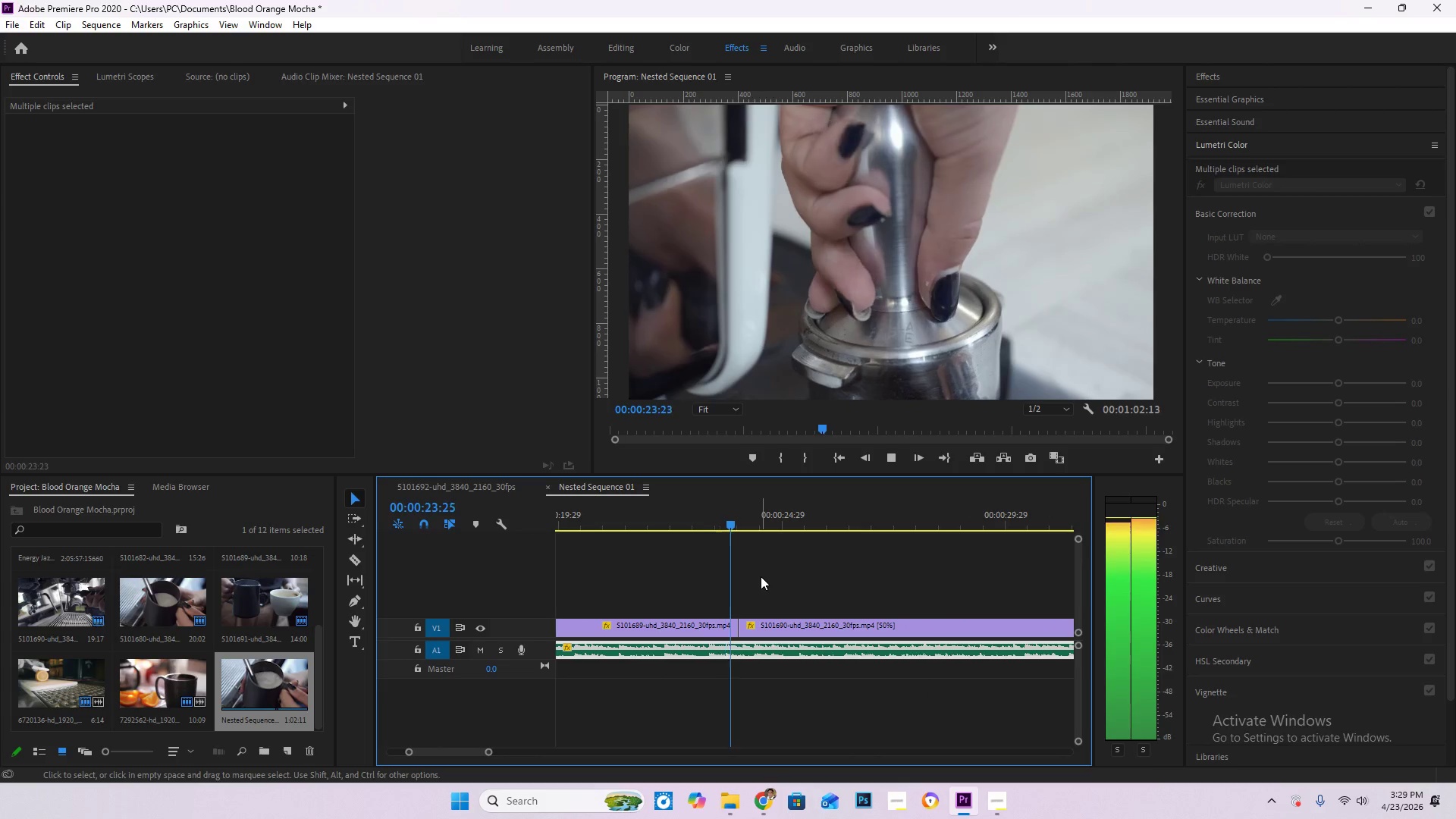 
key(Space)
 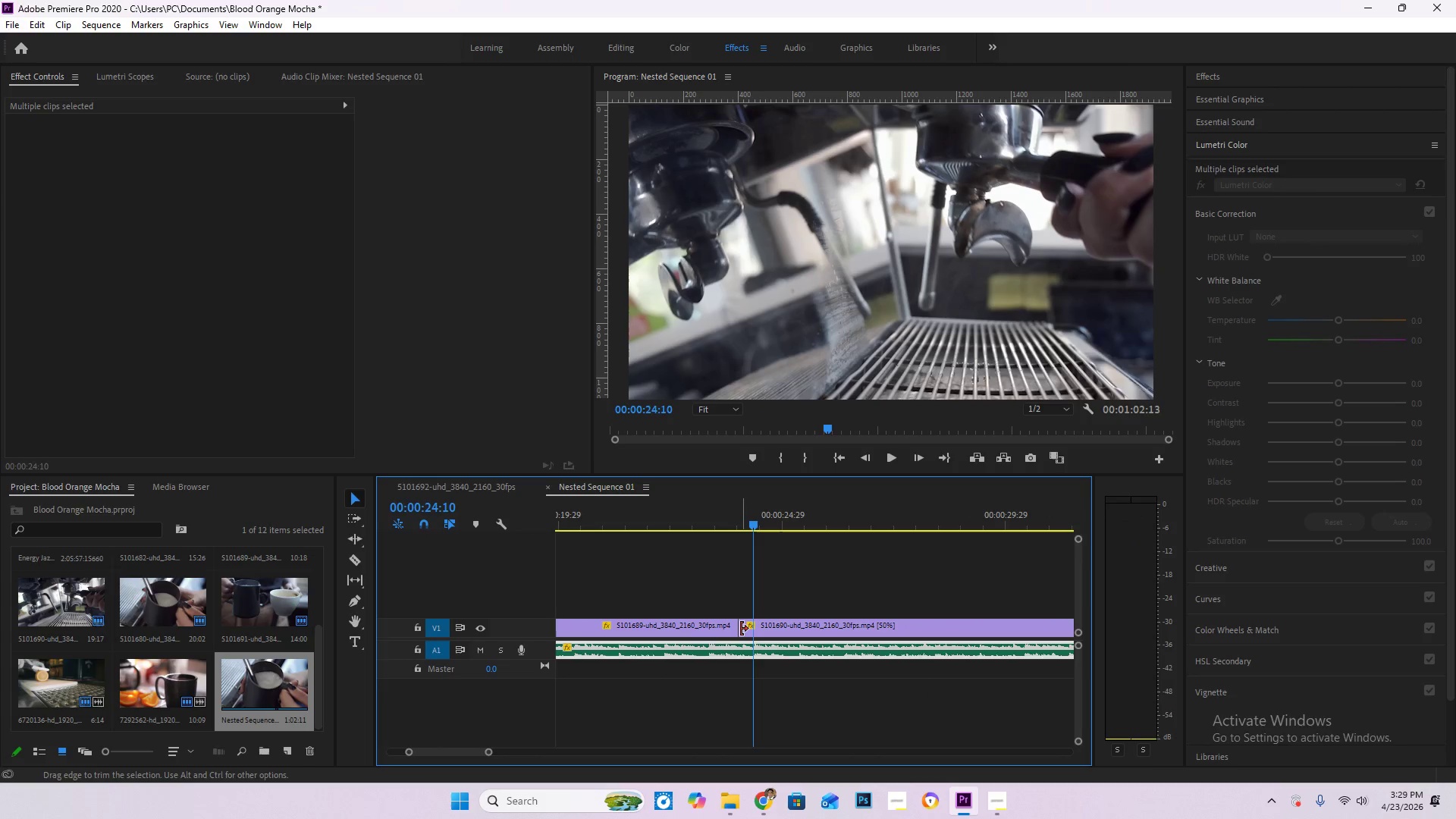 
left_click_drag(start_coordinate=[740, 629], to_coordinate=[754, 630])
 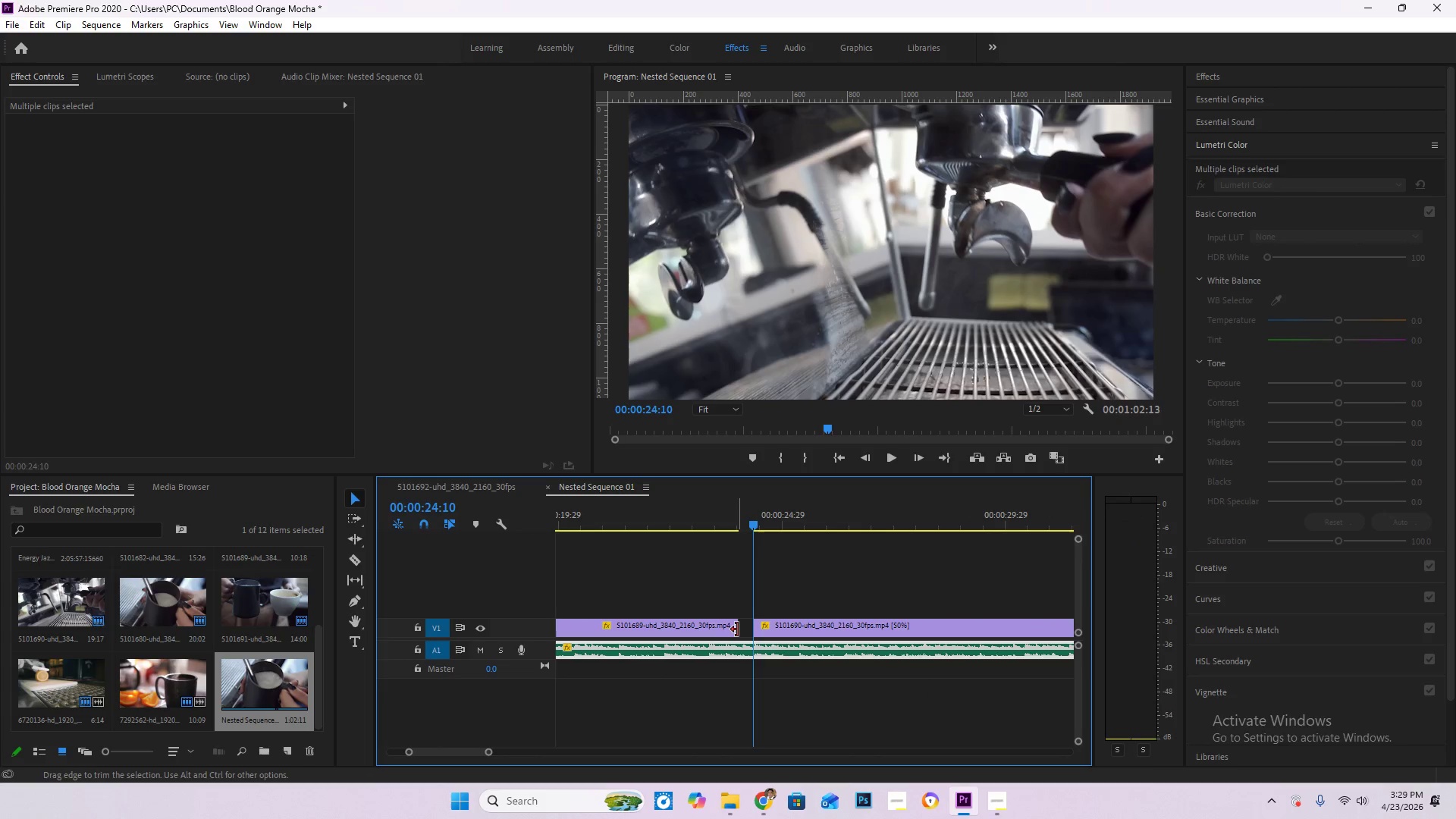 
left_click_drag(start_coordinate=[737, 629], to_coordinate=[753, 632])
 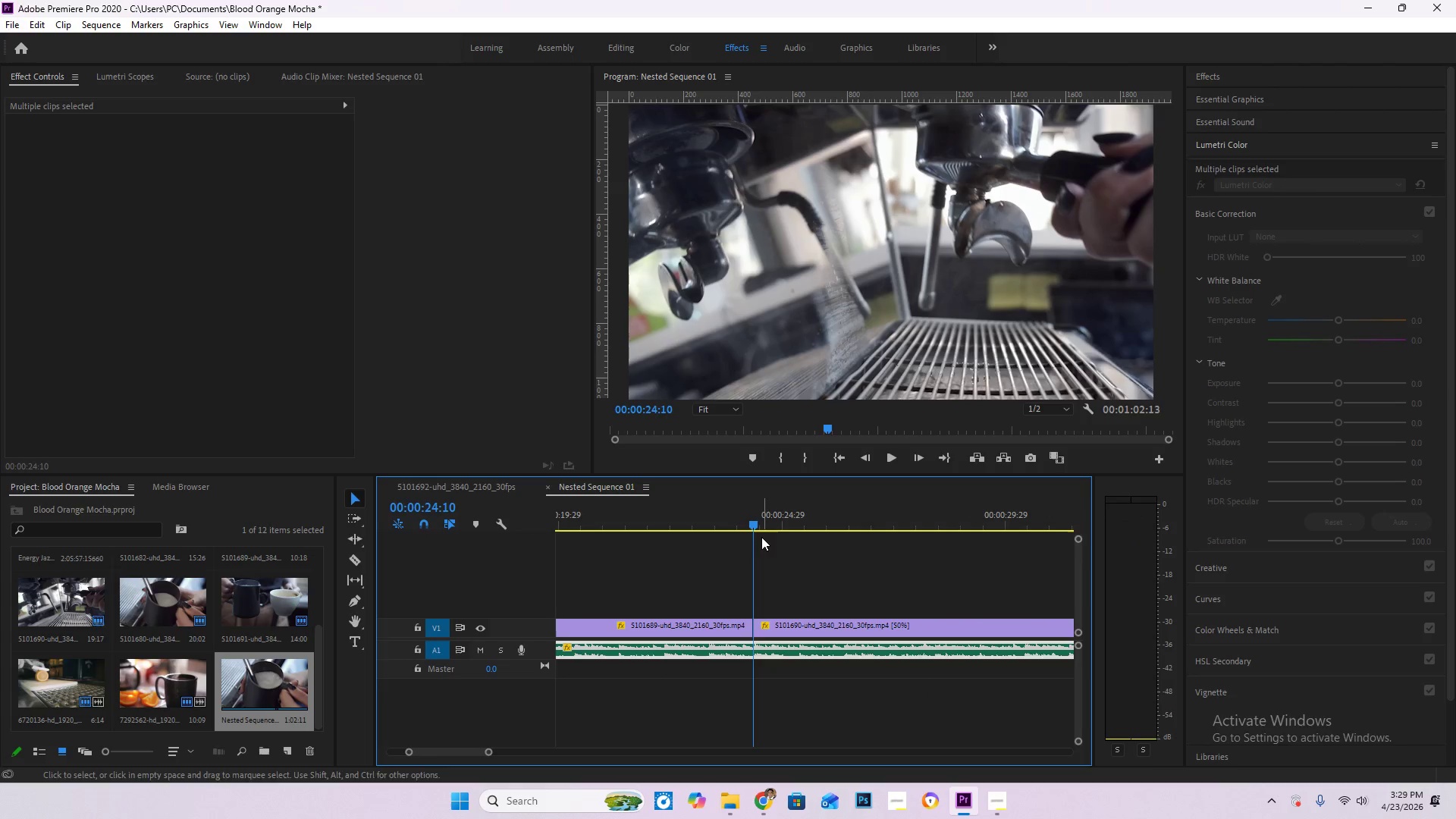 
left_click_drag(start_coordinate=[751, 523], to_coordinate=[741, 520])
 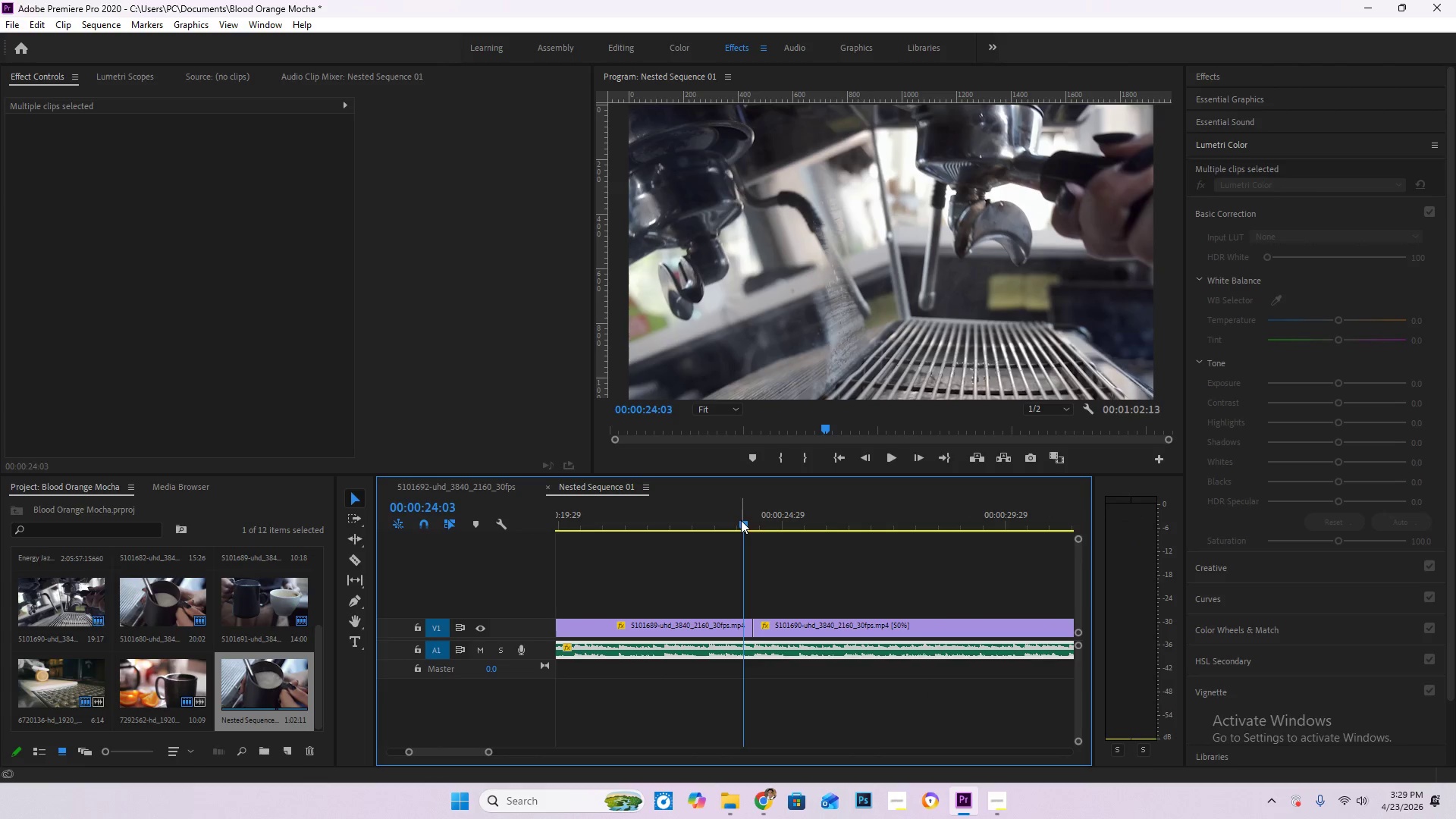 
key(Space)
 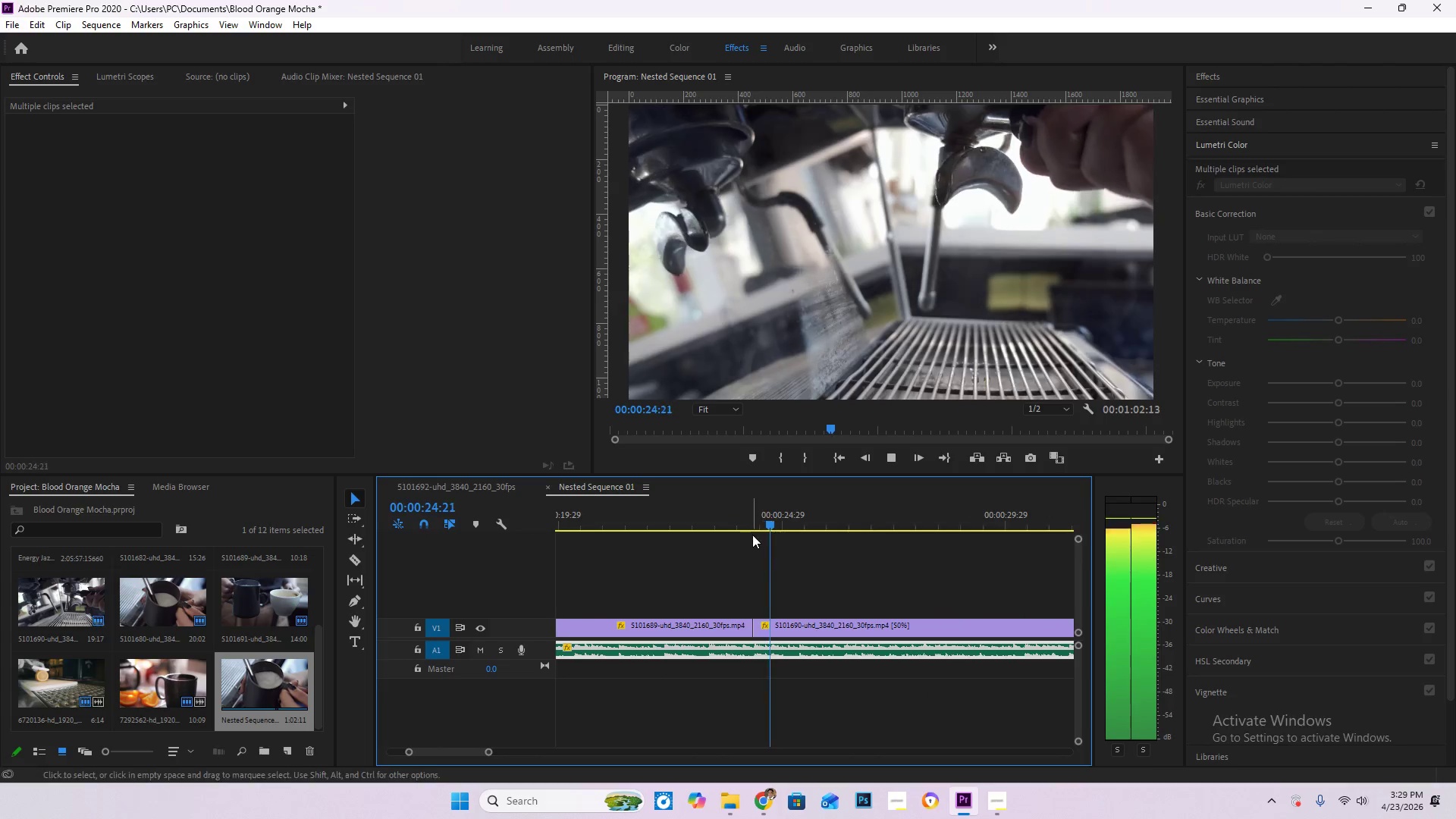 
hold_key(key=AltLeft, duration=1.88)
scroll: coordinate [1005, 680], scroll_direction: down, amount: 9.0
 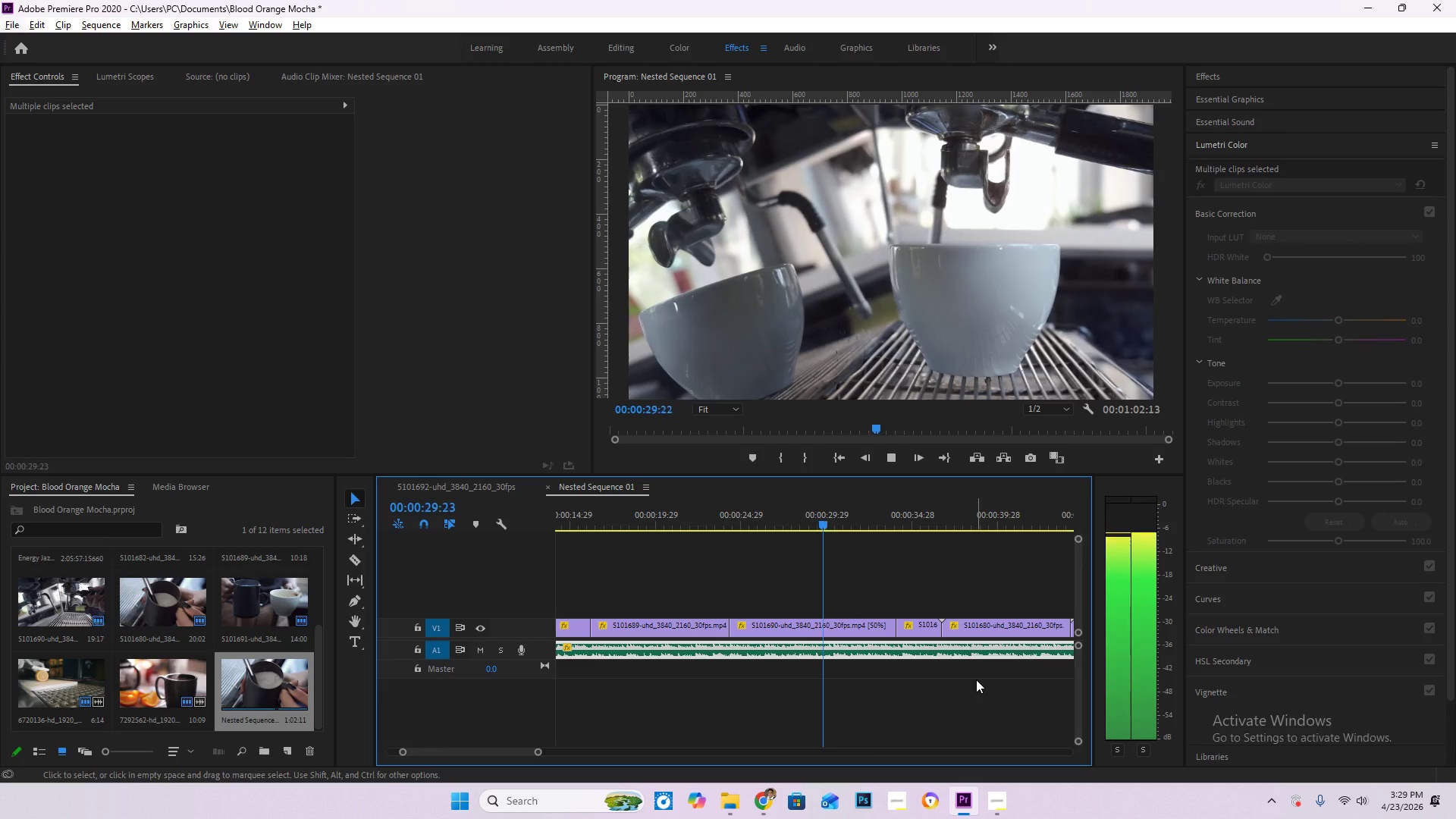 
wait(7.89)
 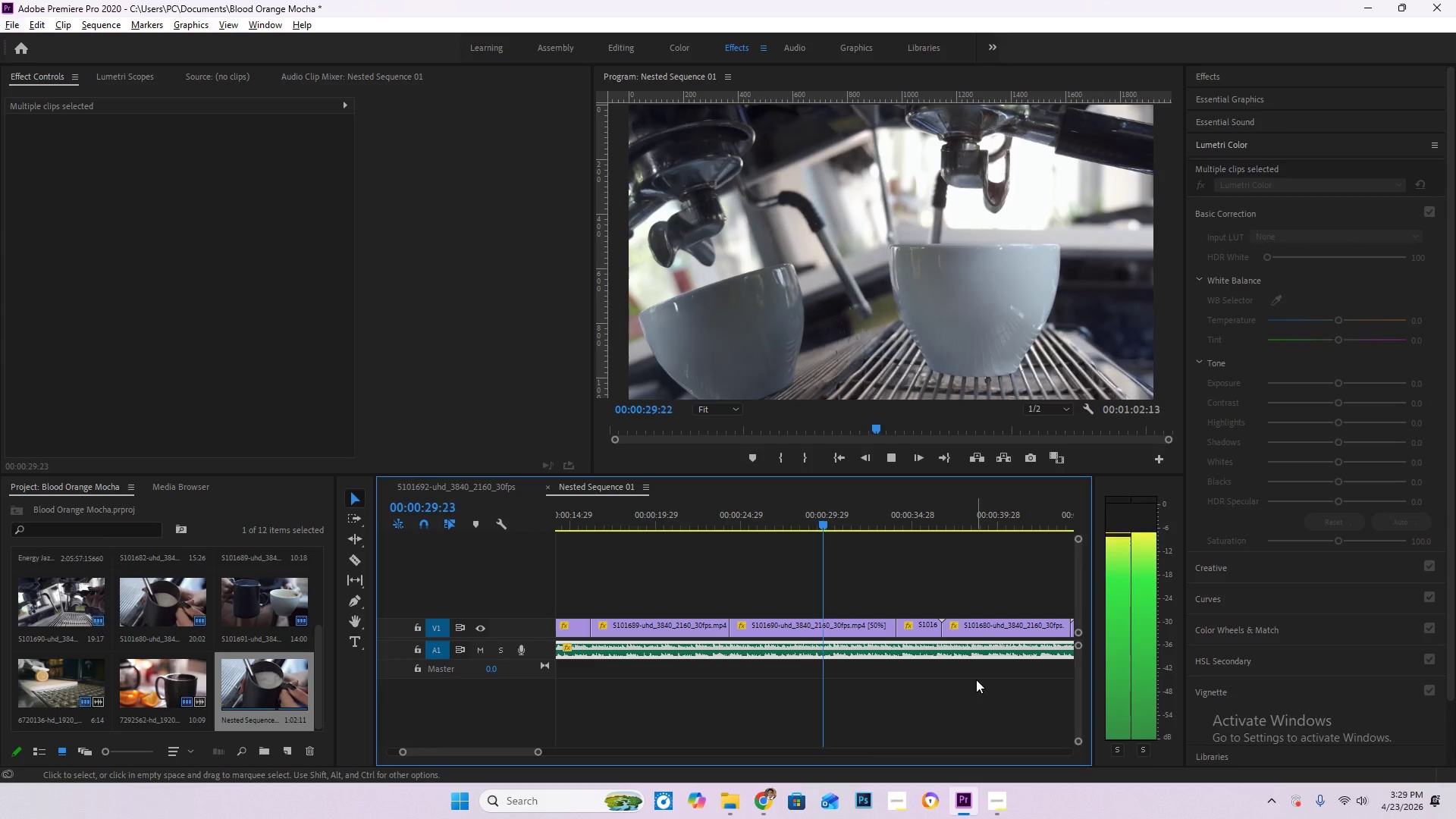 
key(Space)
 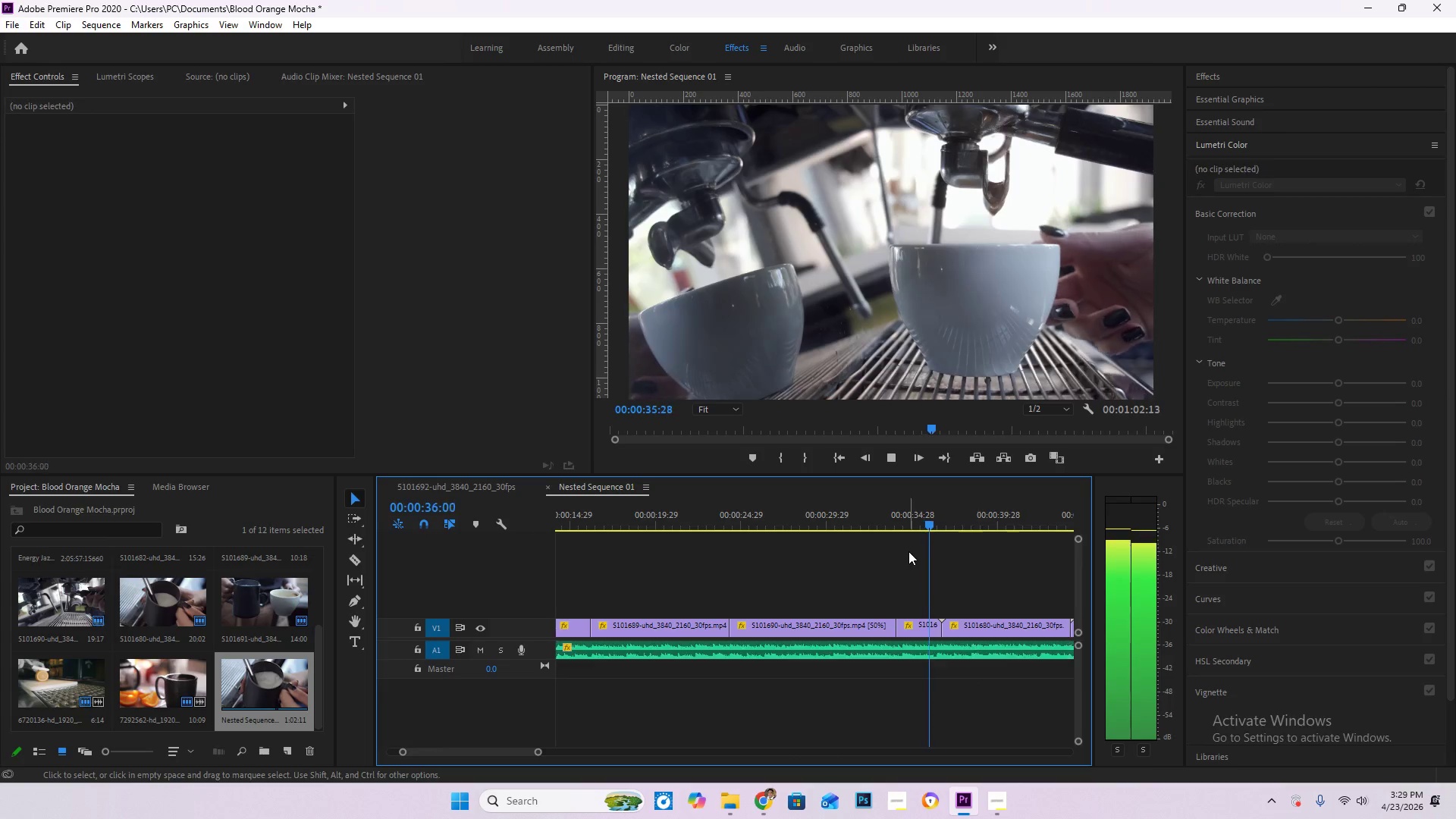 
left_click([893, 517])
 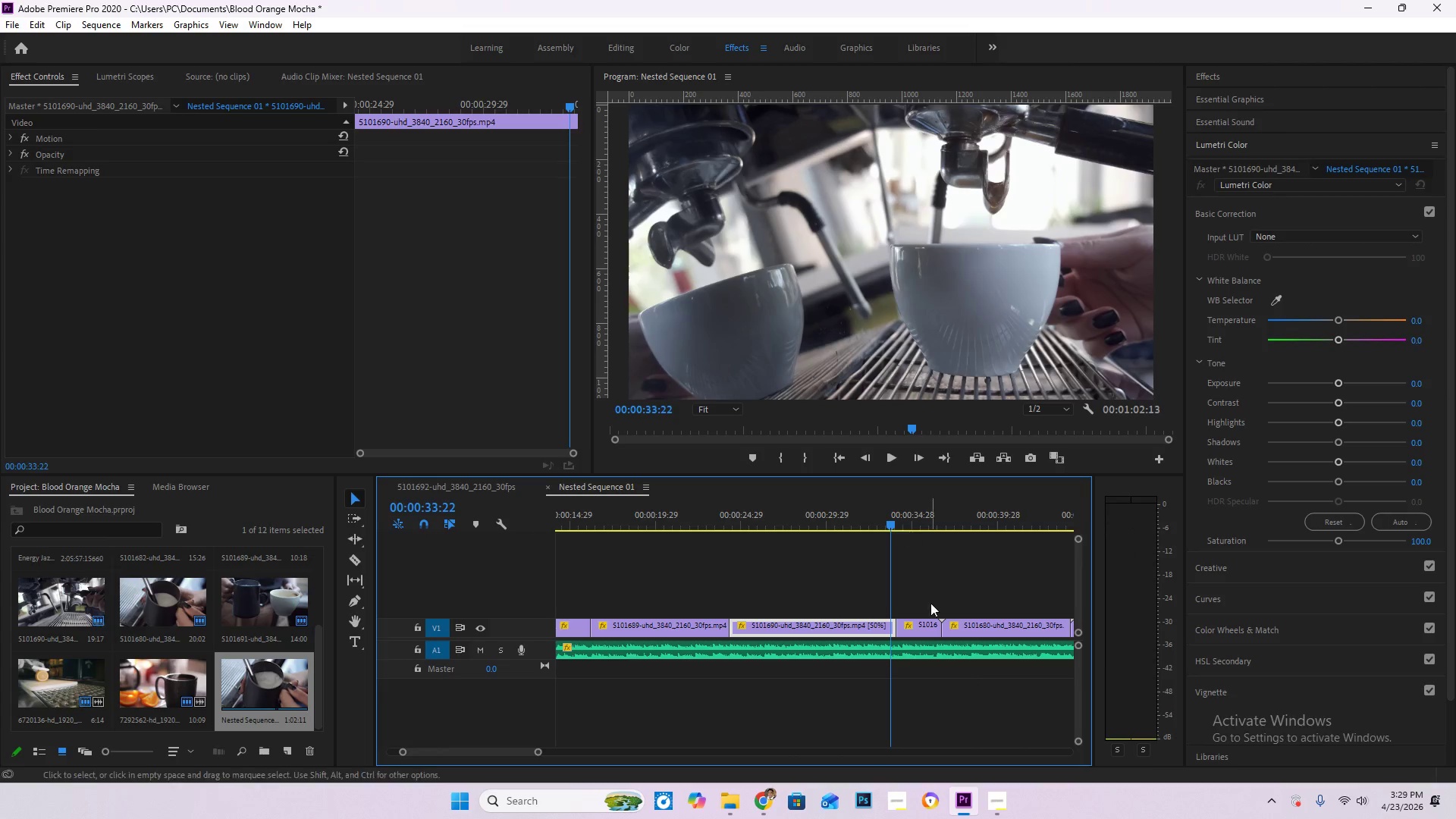 
hold_key(key=AltLeft, duration=1.05)
scroll: coordinate [924, 672], scroll_direction: up, amount: 12.0
 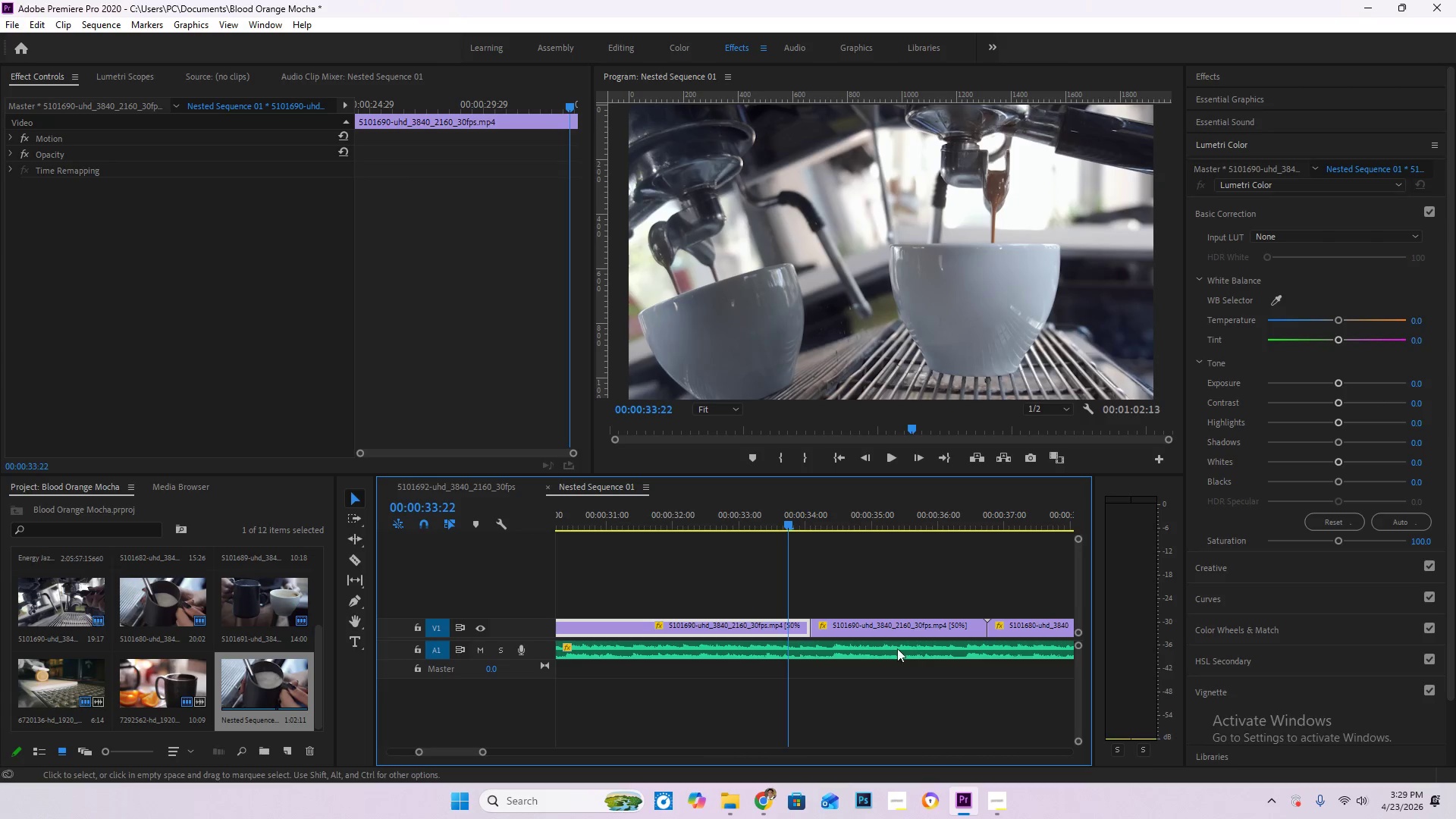 
key(Space)
 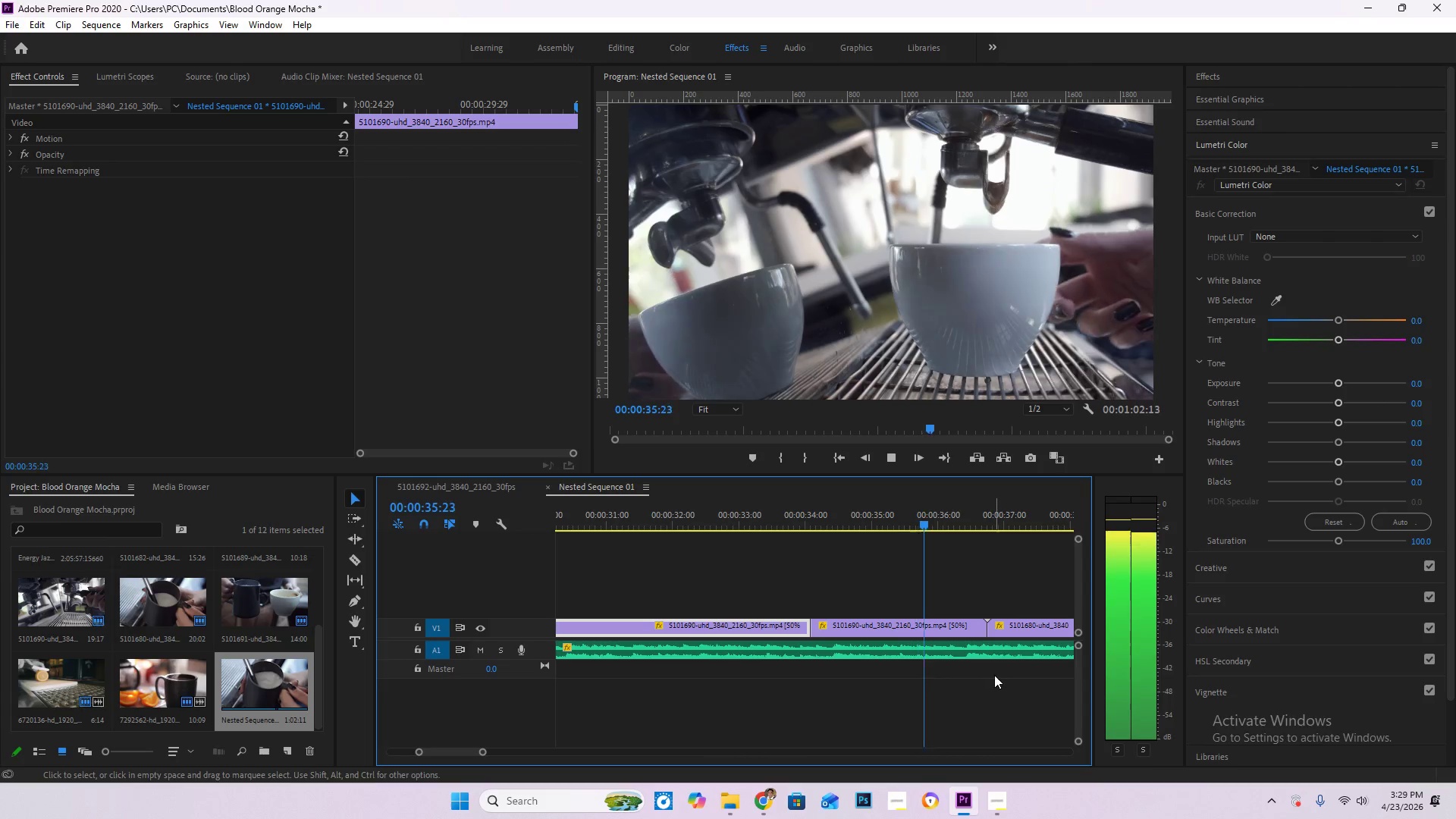 
key(Space)
 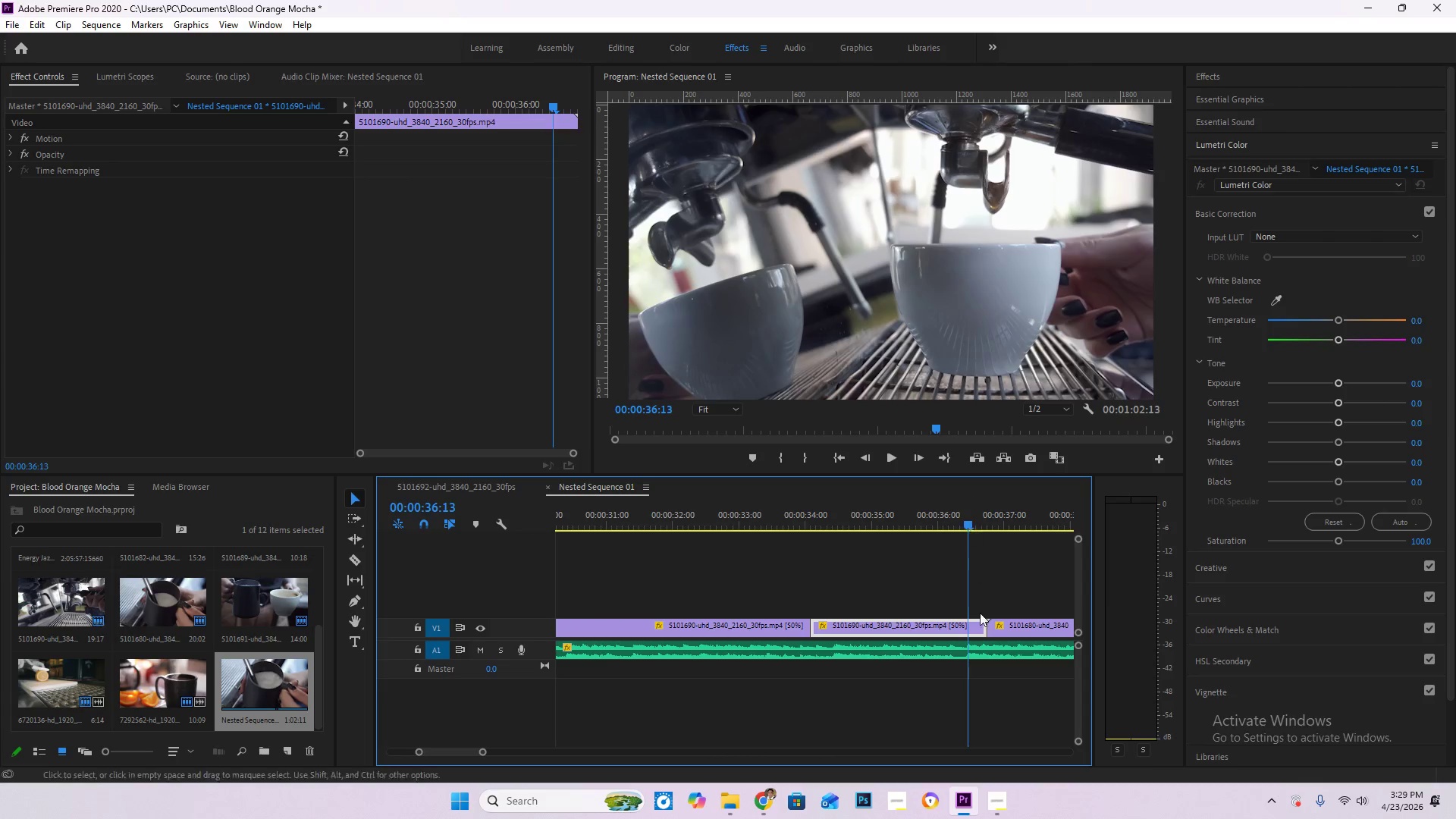 
key(Space)
 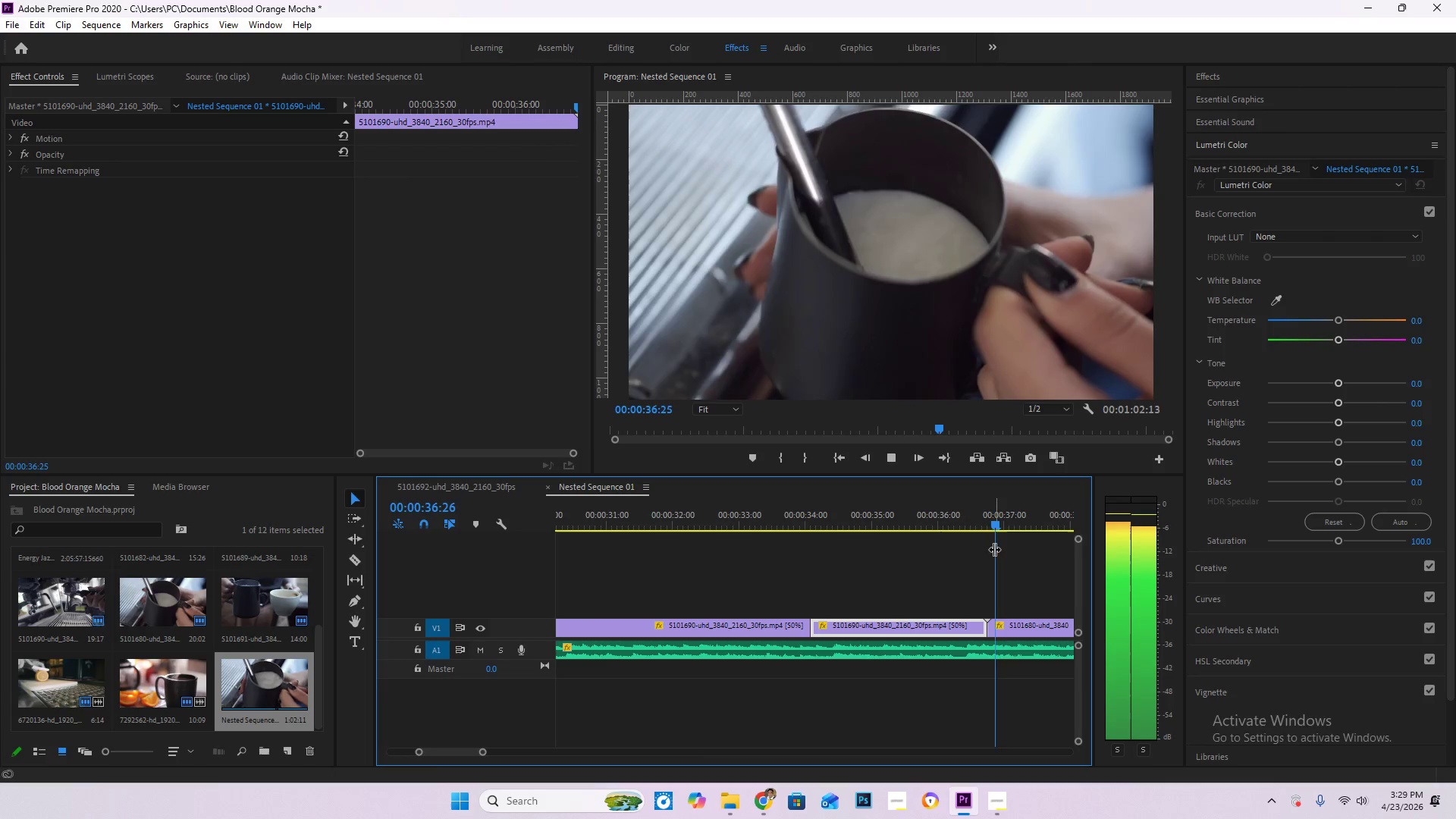 
left_click_drag(start_coordinate=[984, 519], to_coordinate=[970, 522])
 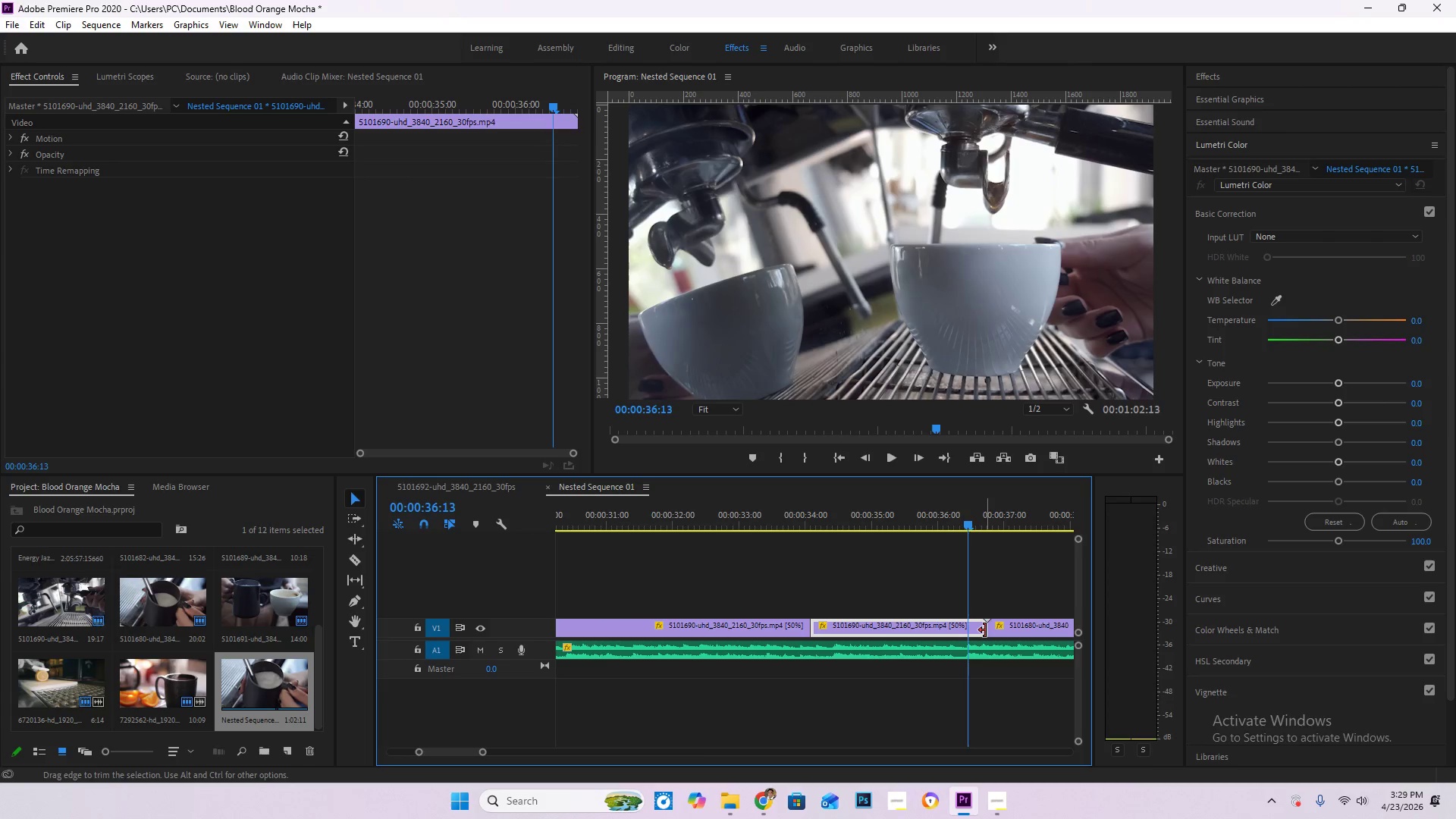 
left_click_drag(start_coordinate=[985, 630], to_coordinate=[968, 632])
 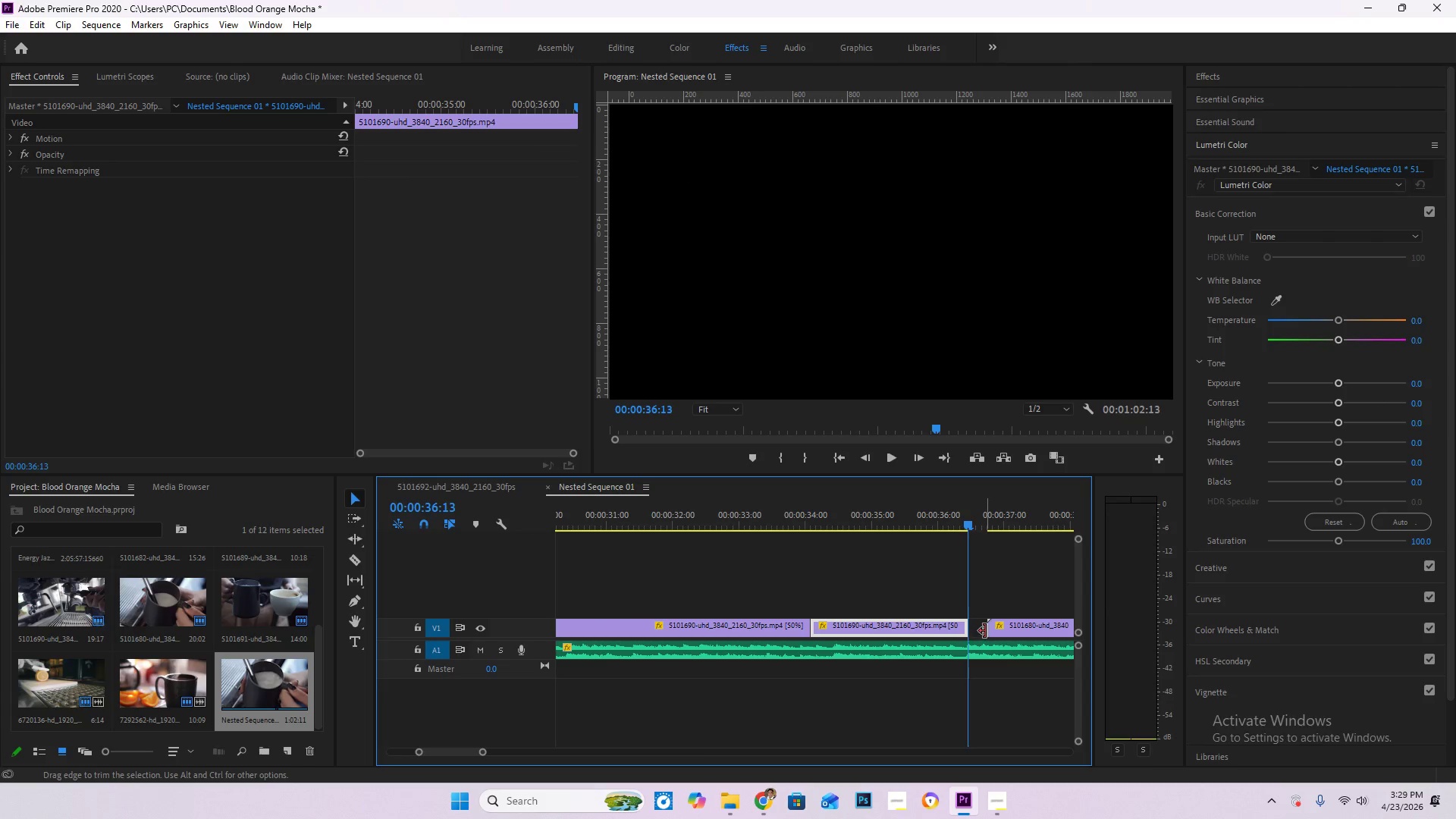 
left_click_drag(start_coordinate=[985, 631], to_coordinate=[964, 633])
 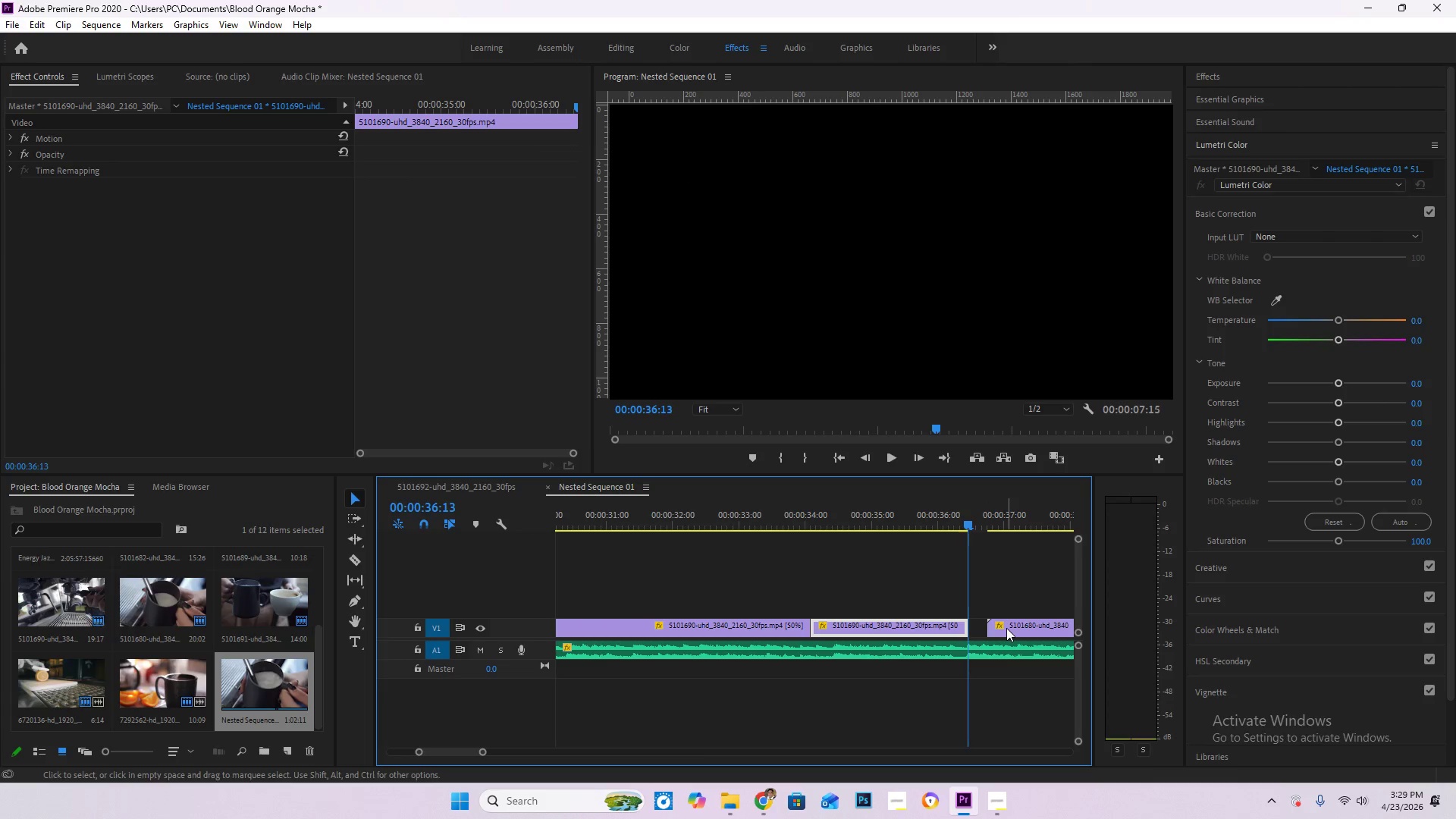 
left_click_drag(start_coordinate=[1006, 628], to_coordinate=[988, 629])
 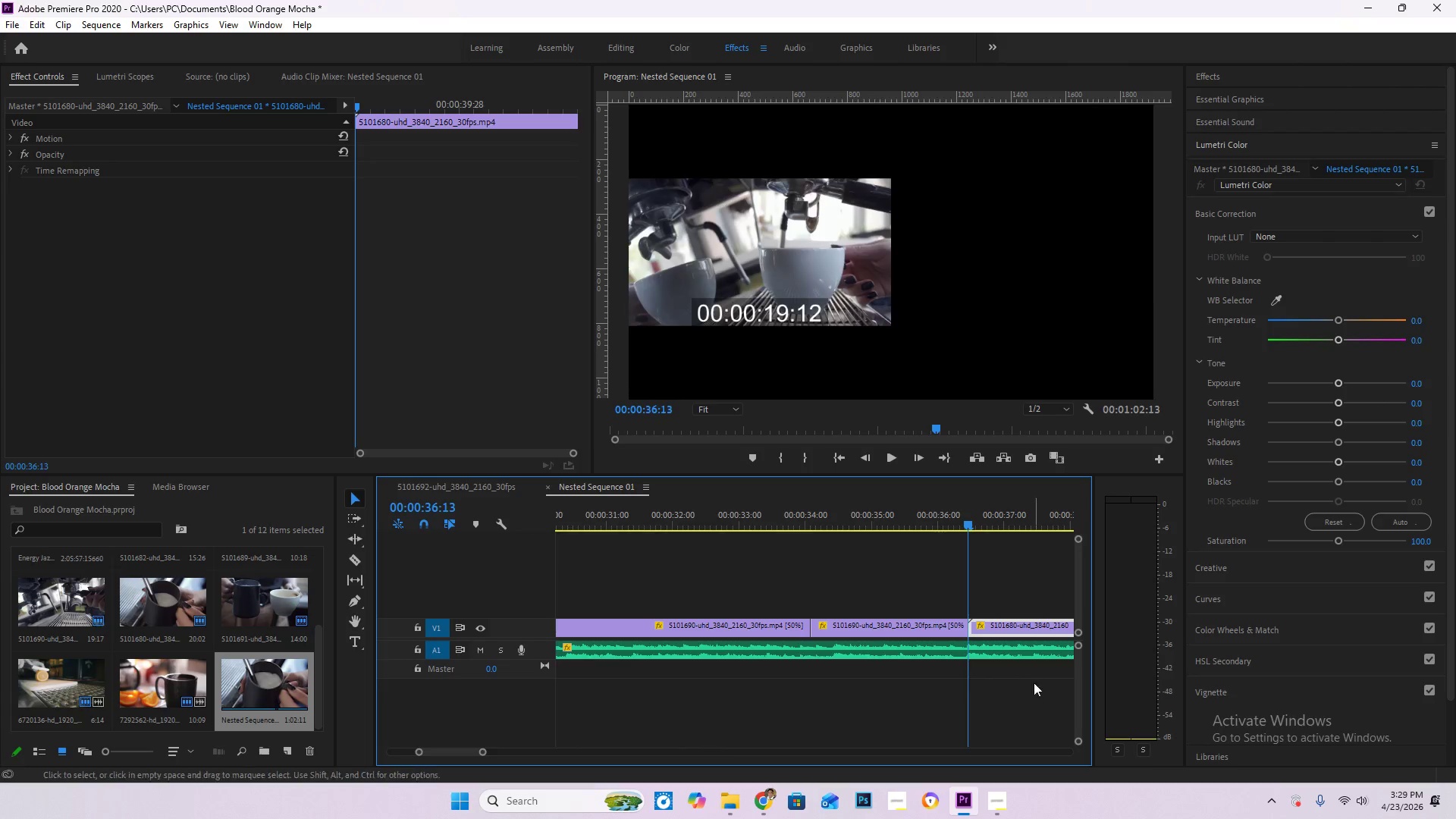 
hold_key(key=AltLeft, duration=1.75)
scroll: coordinate [1033, 688], scroll_direction: down, amount: 19.0
 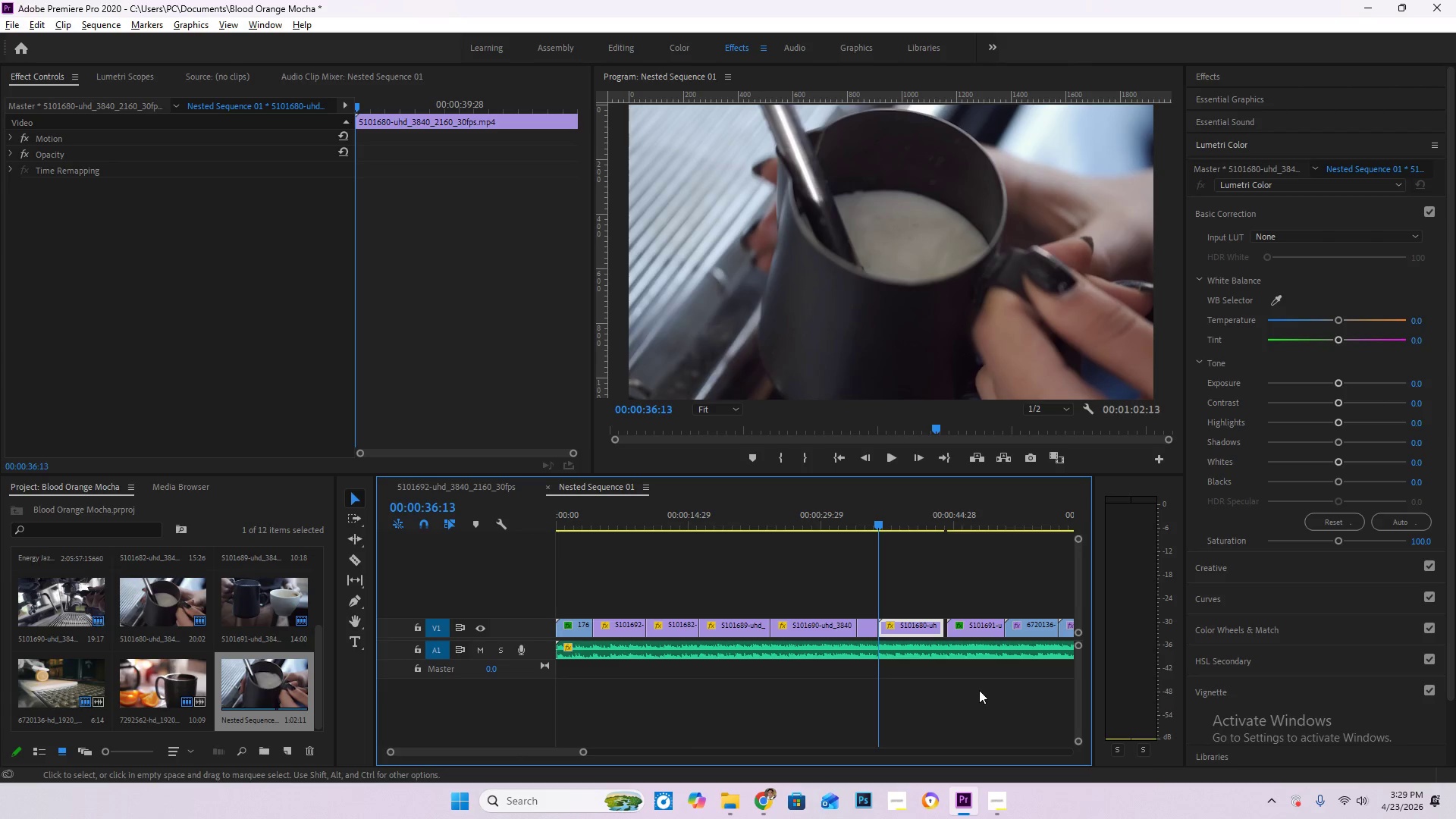 
scroll: coordinate [996, 683], scroll_direction: up, amount: 1.0
 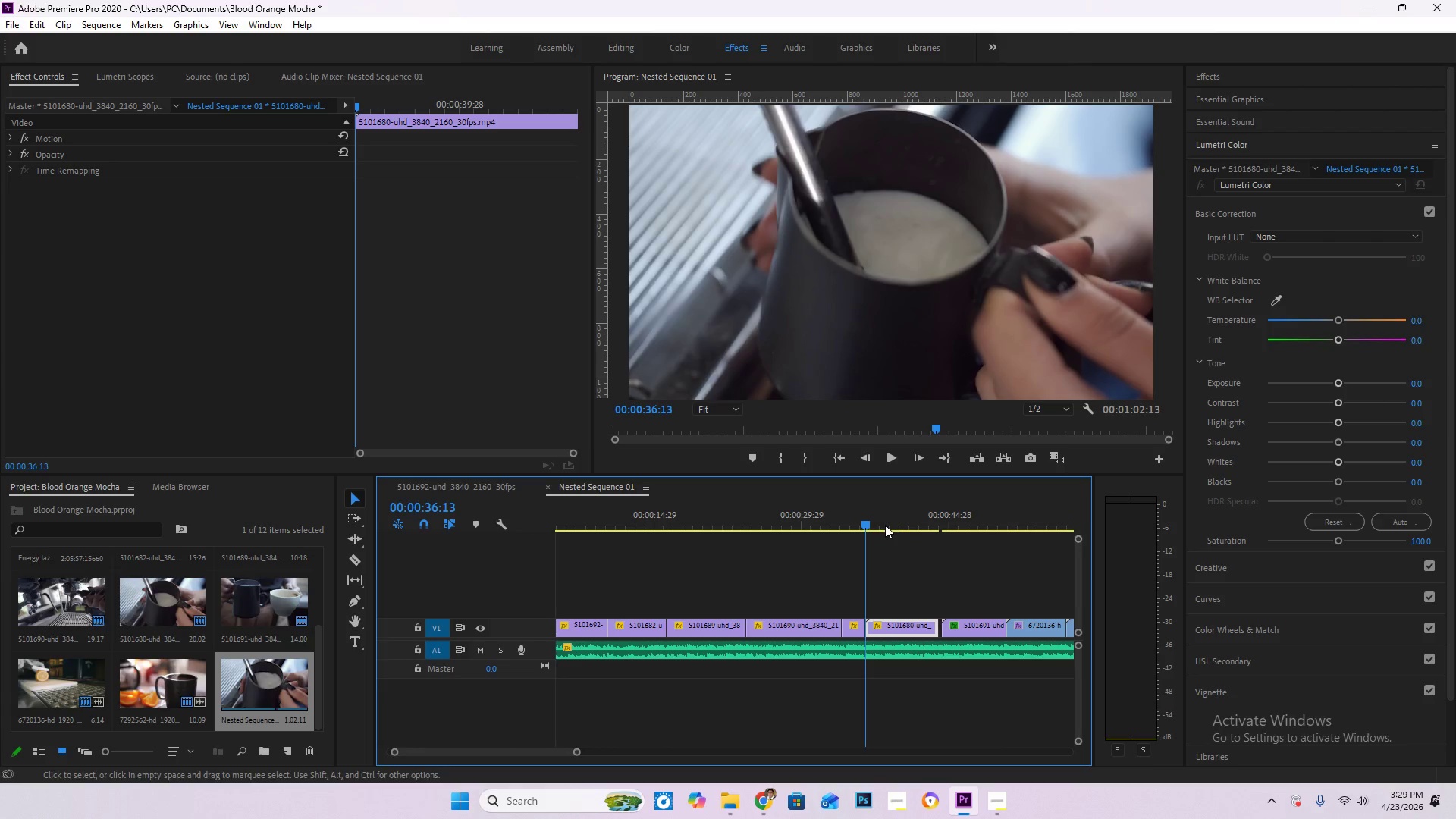 
left_click_drag(start_coordinate=[868, 526], to_coordinate=[862, 524])
 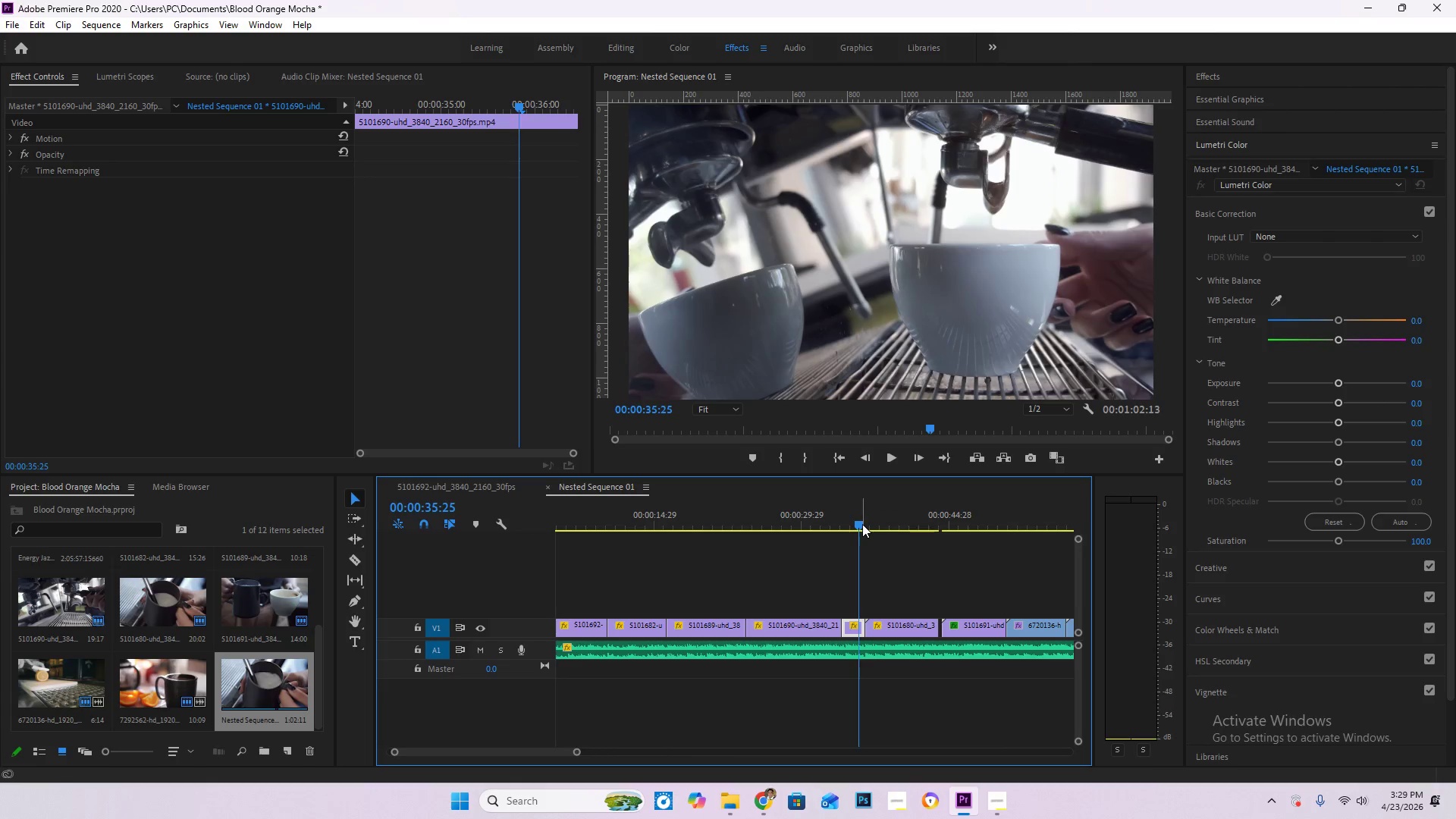 
key(Space)
 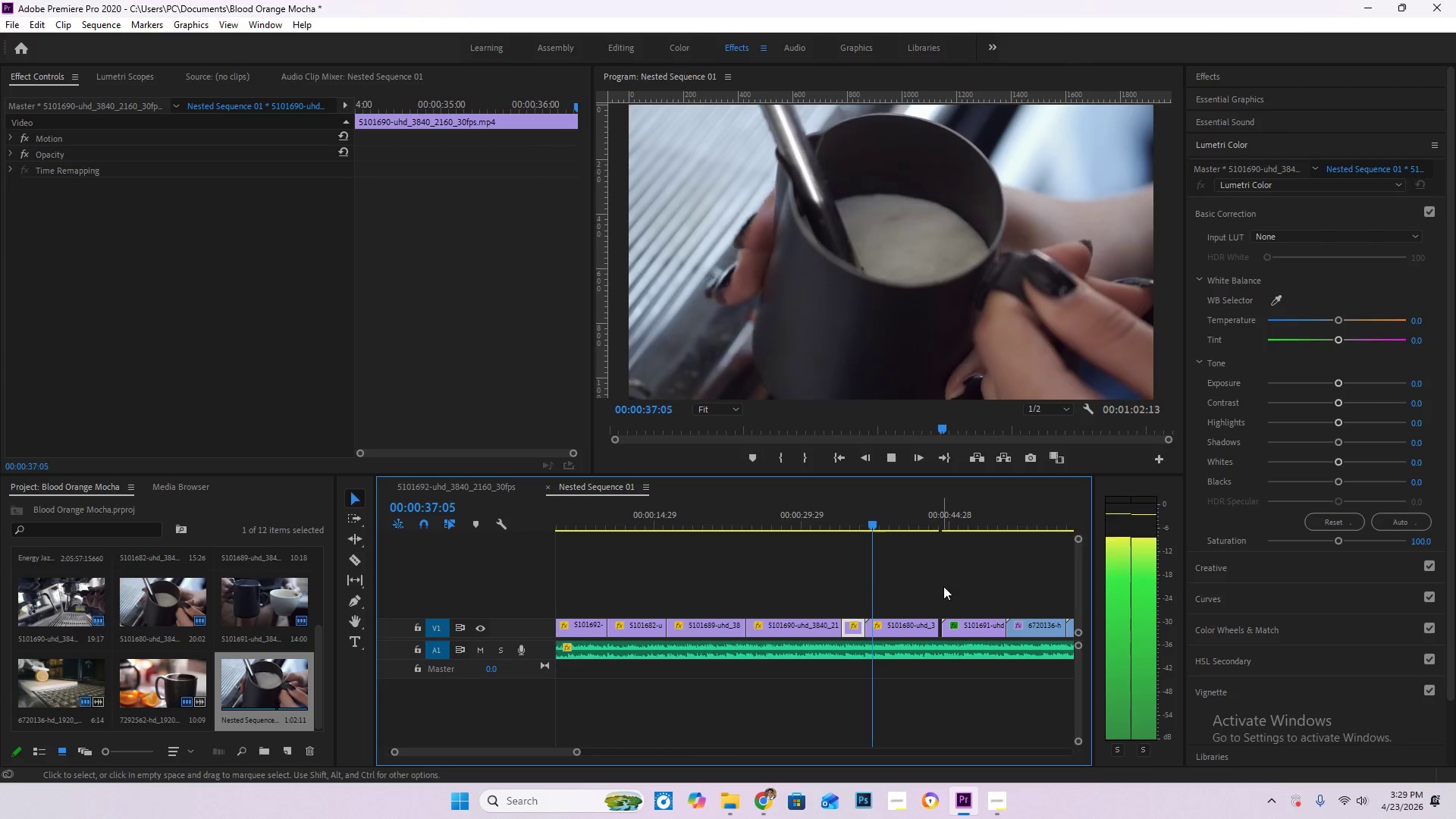 
hold_key(key=AltLeft, duration=1.56)
scroll: coordinate [932, 666], scroll_direction: up, amount: 10.0
 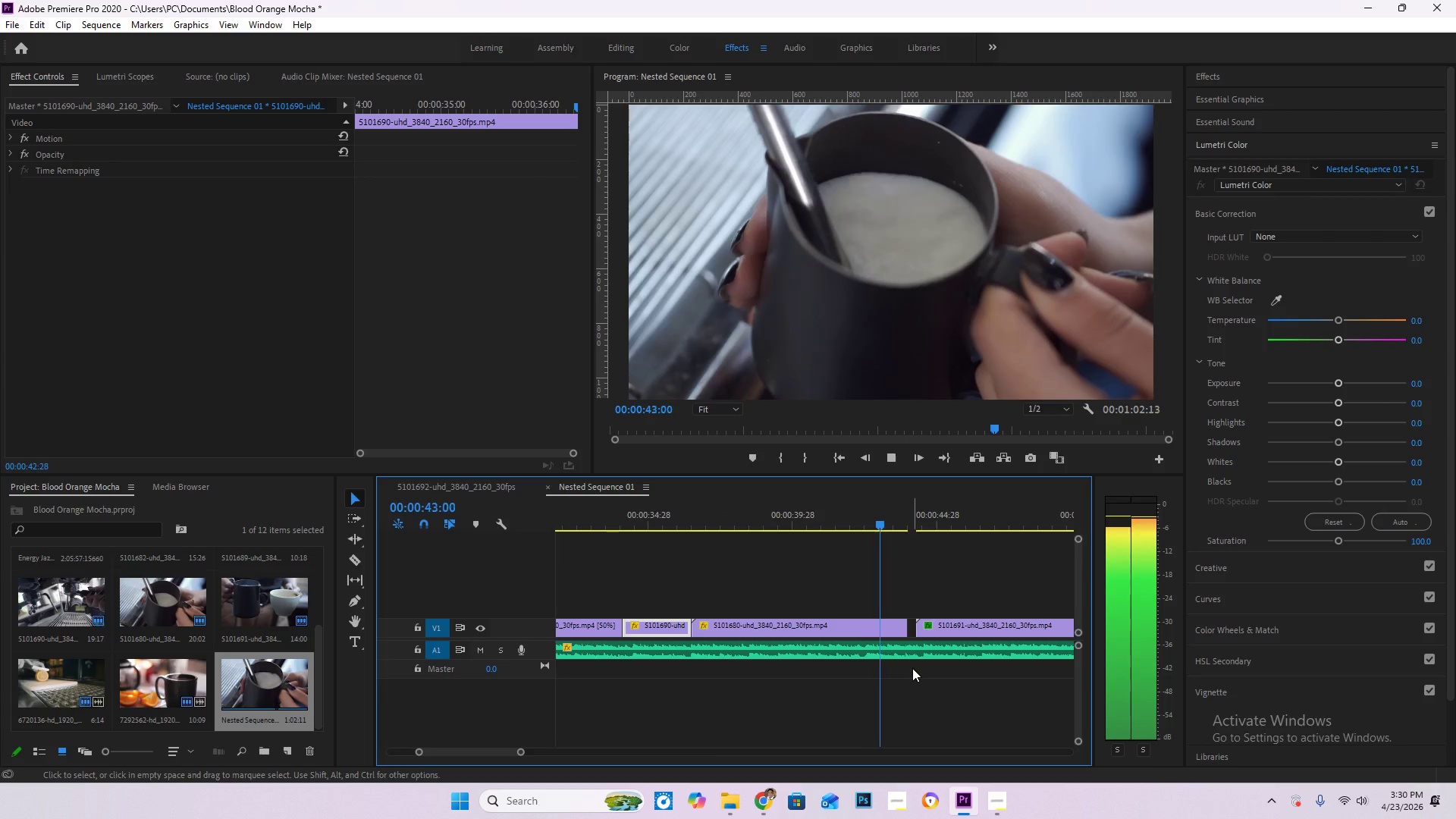 
wait(5.29)
 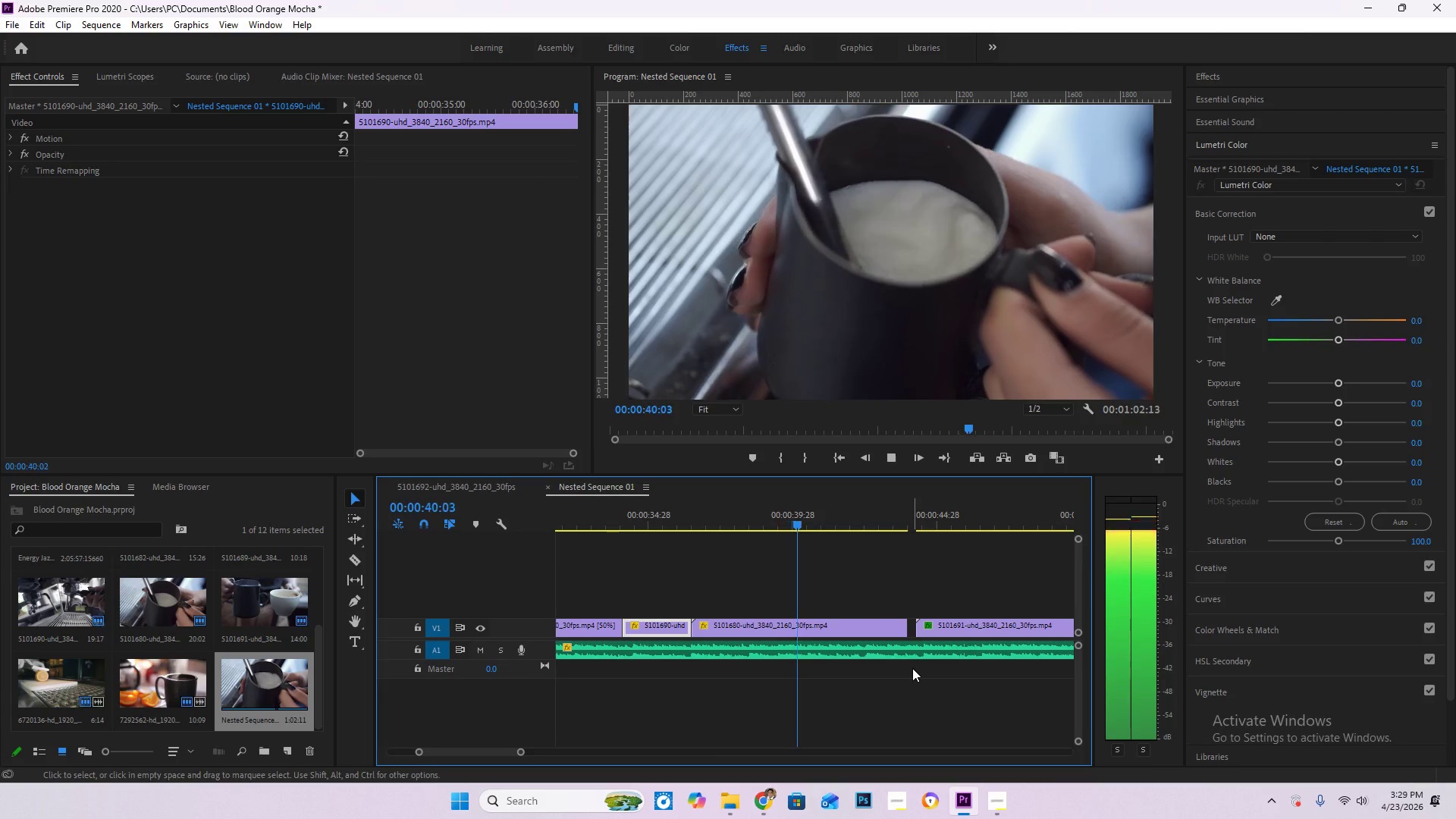 
key(Space)
 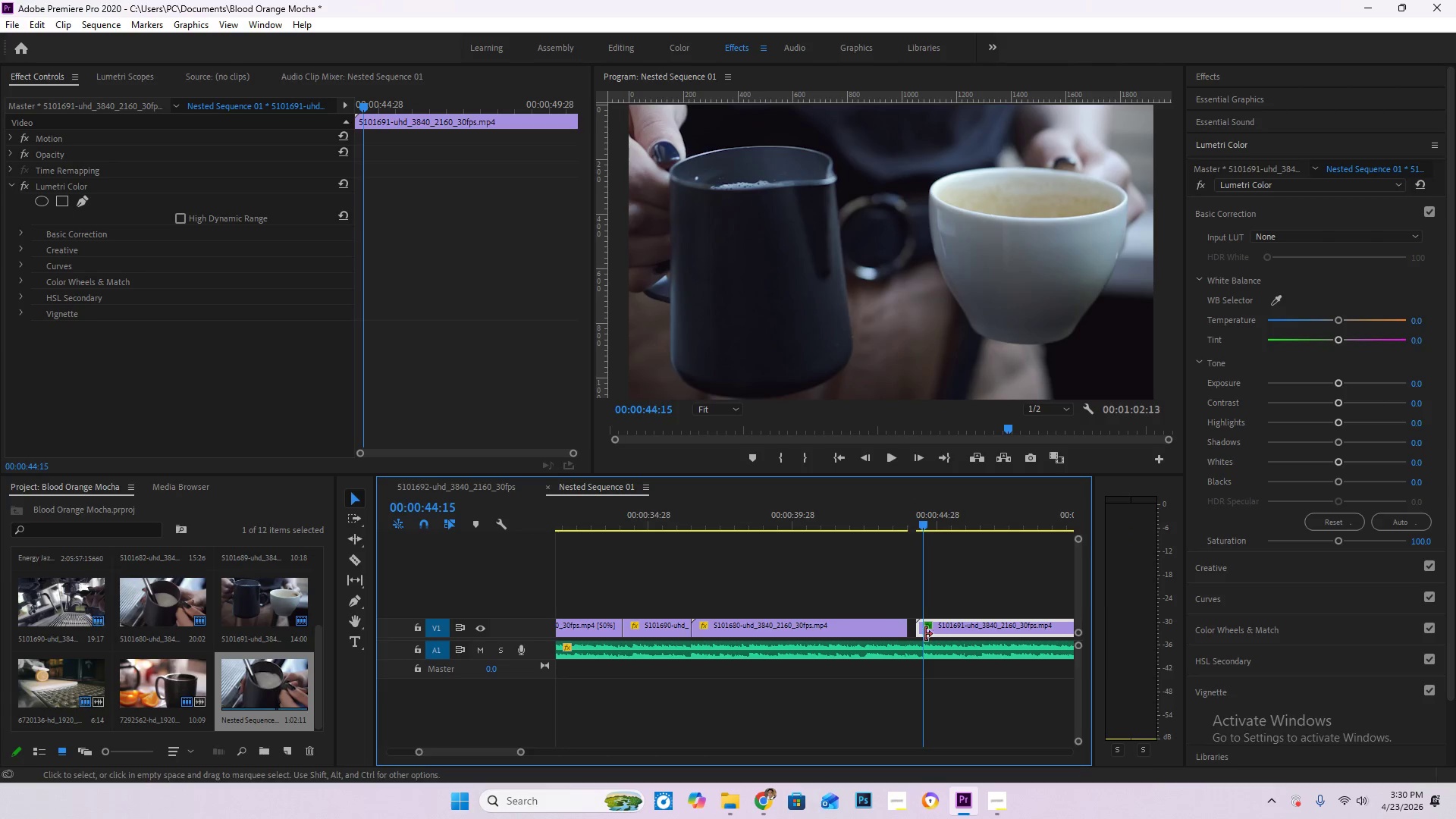 
left_click_drag(start_coordinate=[919, 634], to_coordinate=[924, 635])
 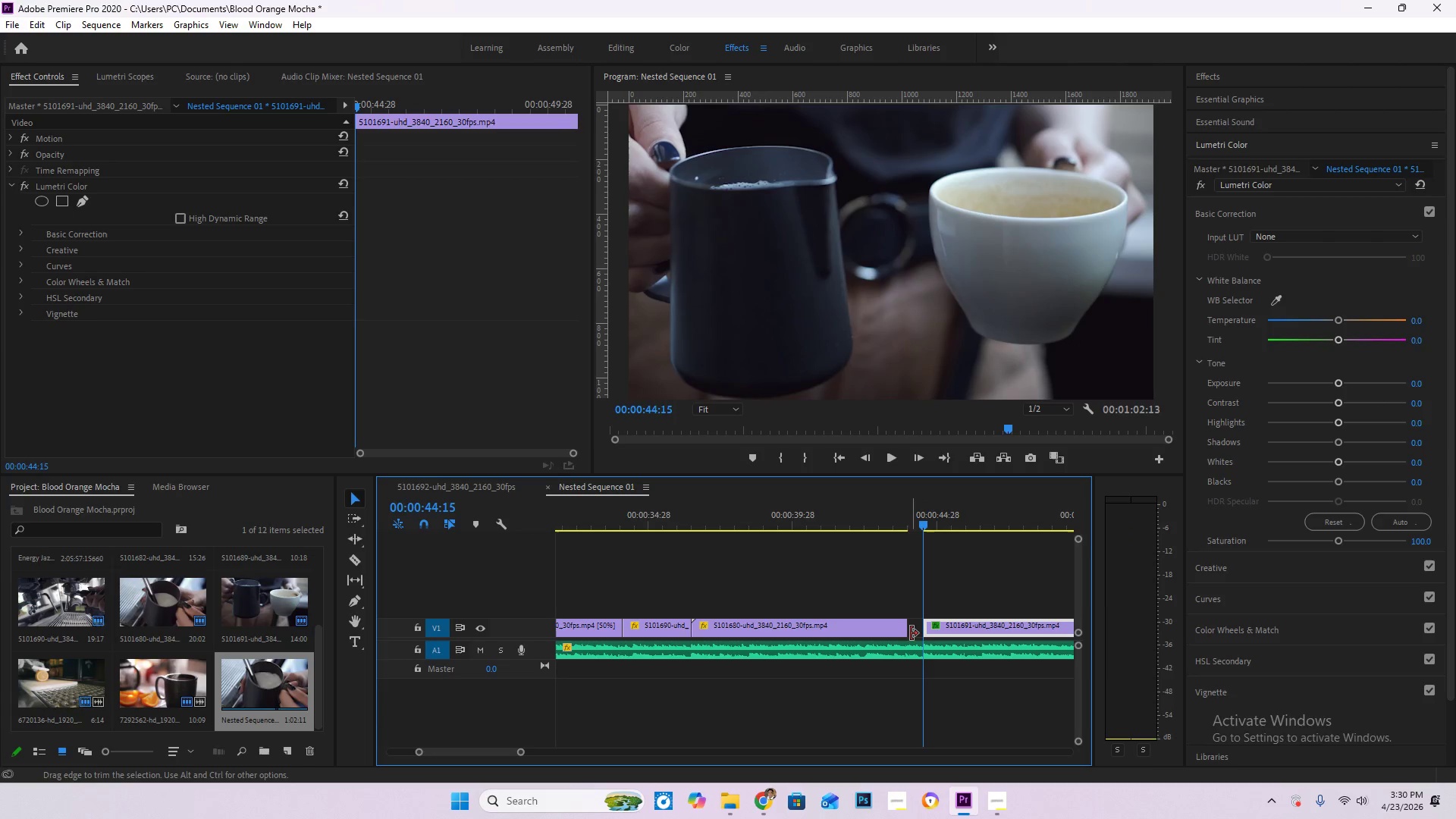 
left_click_drag(start_coordinate=[911, 633], to_coordinate=[928, 633])
 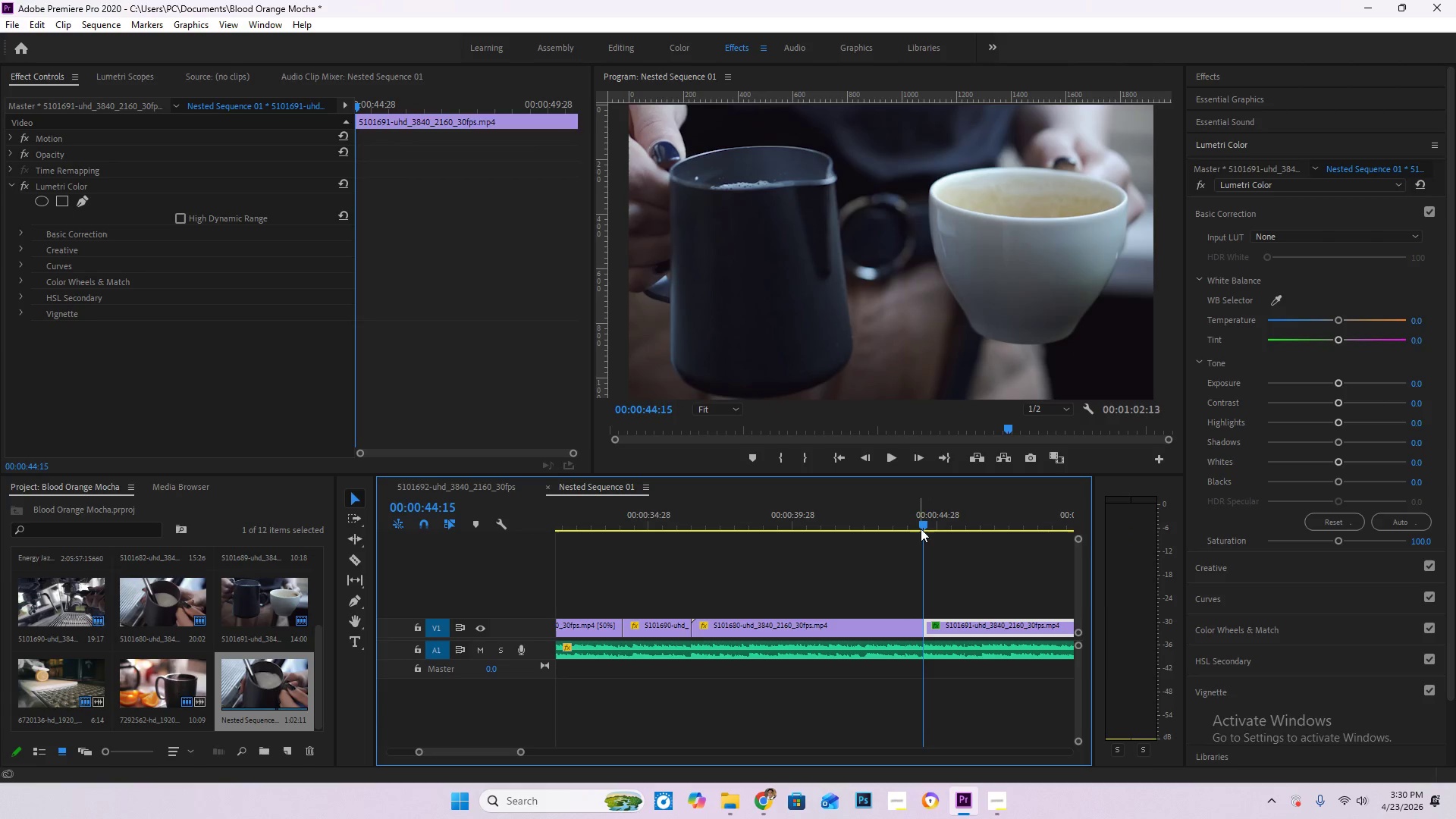 
left_click_drag(start_coordinate=[921, 529], to_coordinate=[910, 525])
 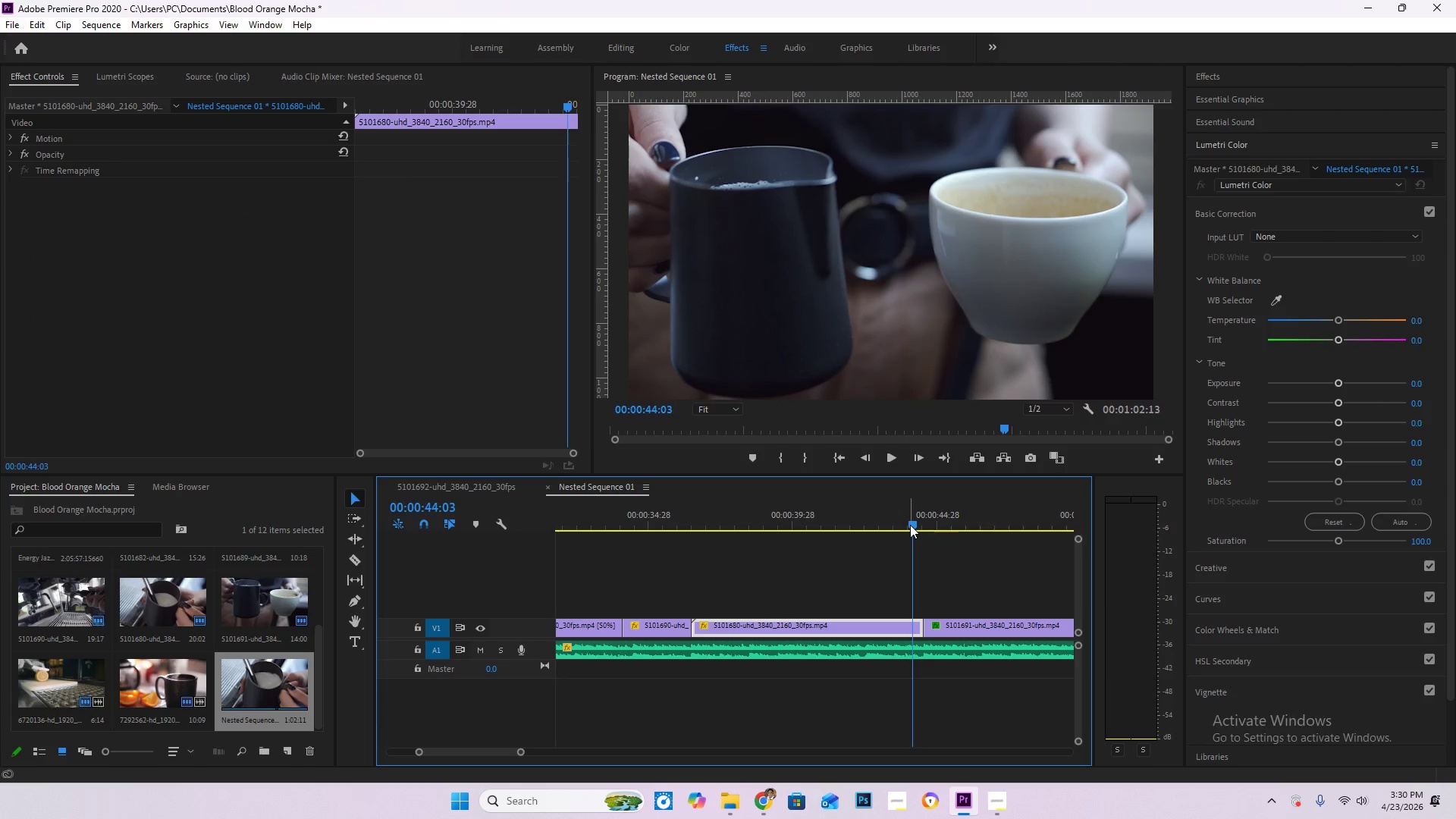 
key(Space)
 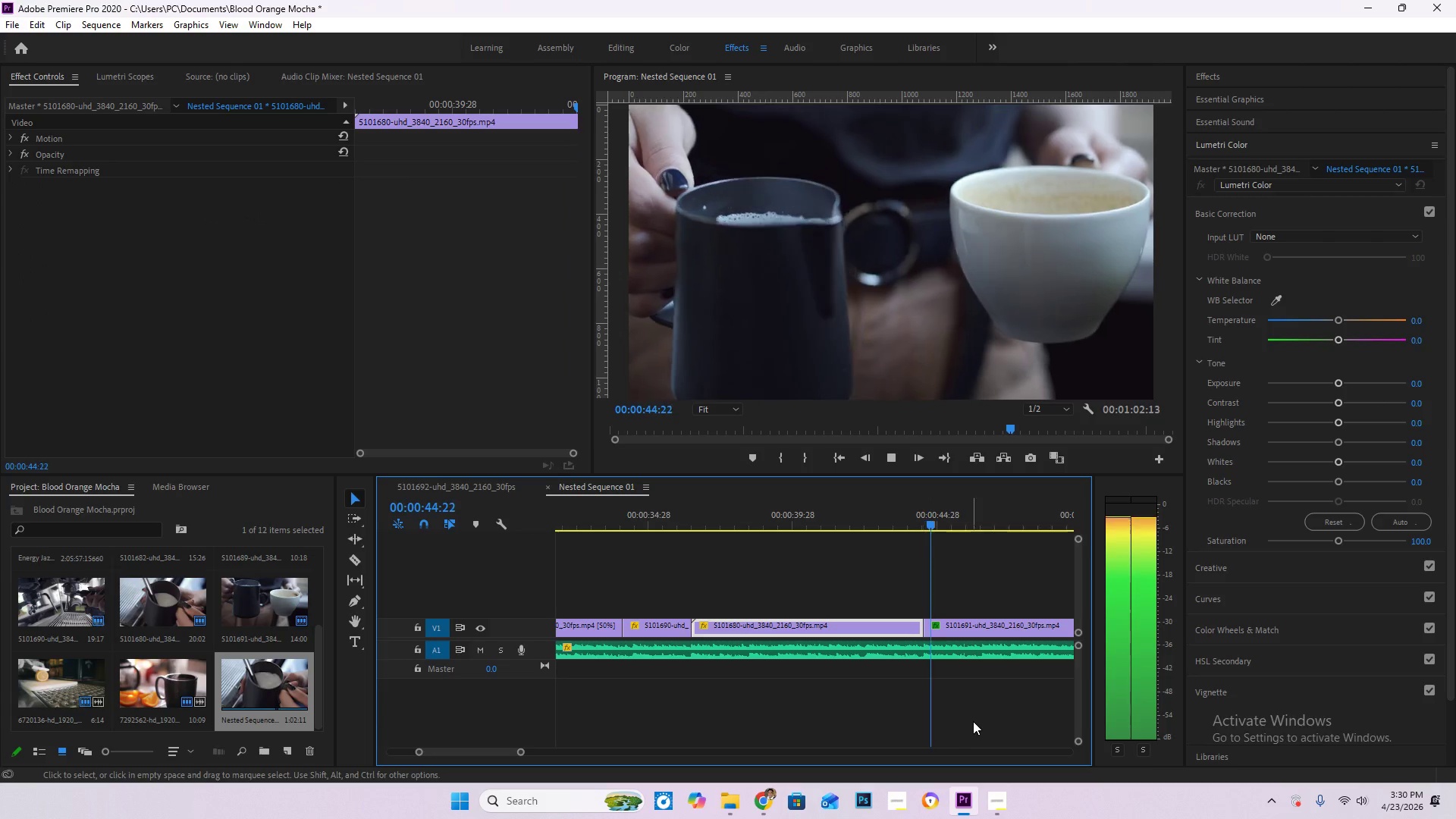 
hold_key(key=AltLeft, duration=1.17)
scroll: coordinate [979, 711], scroll_direction: down, amount: 15.0
 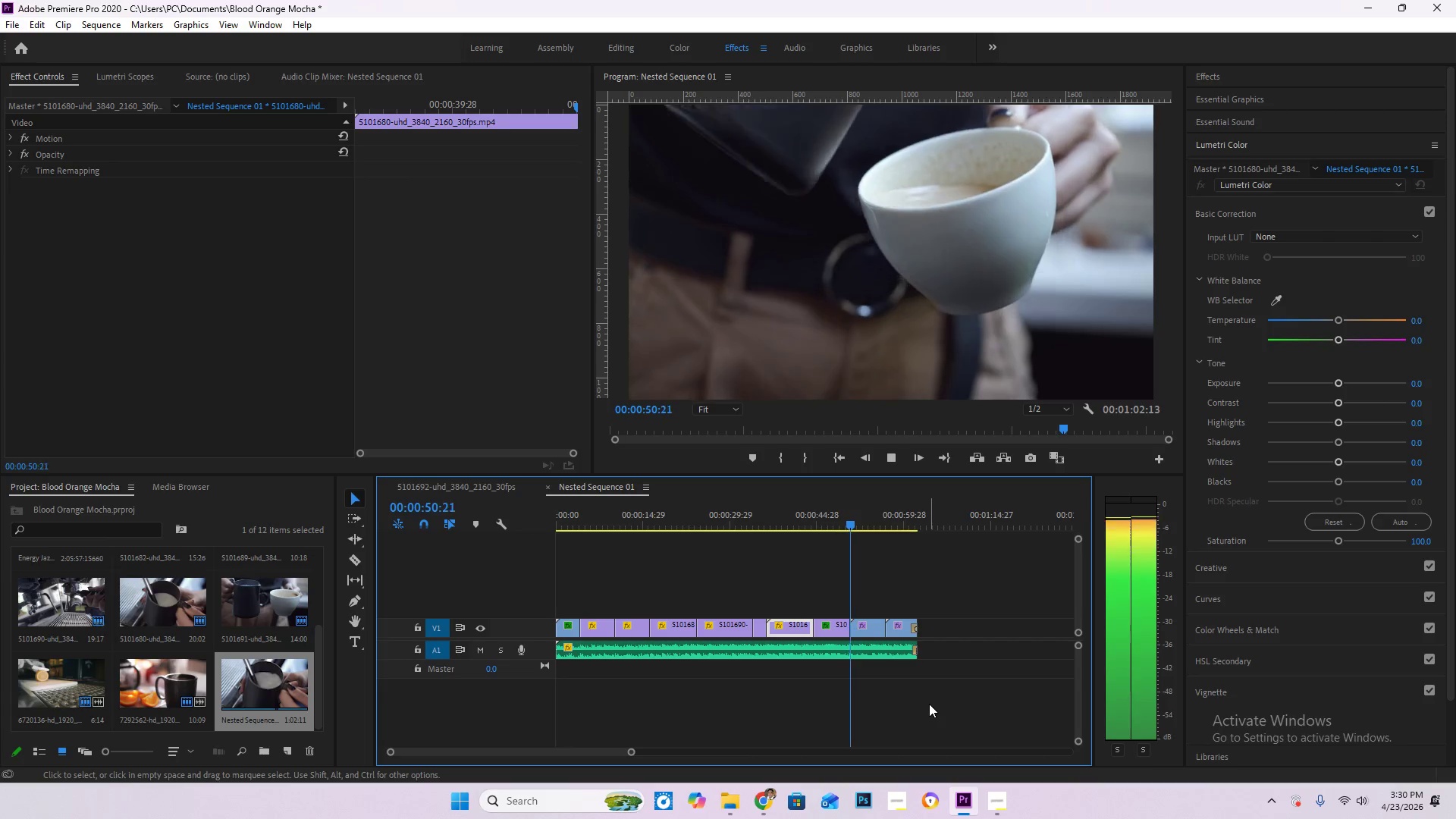 
wait(5.85)
 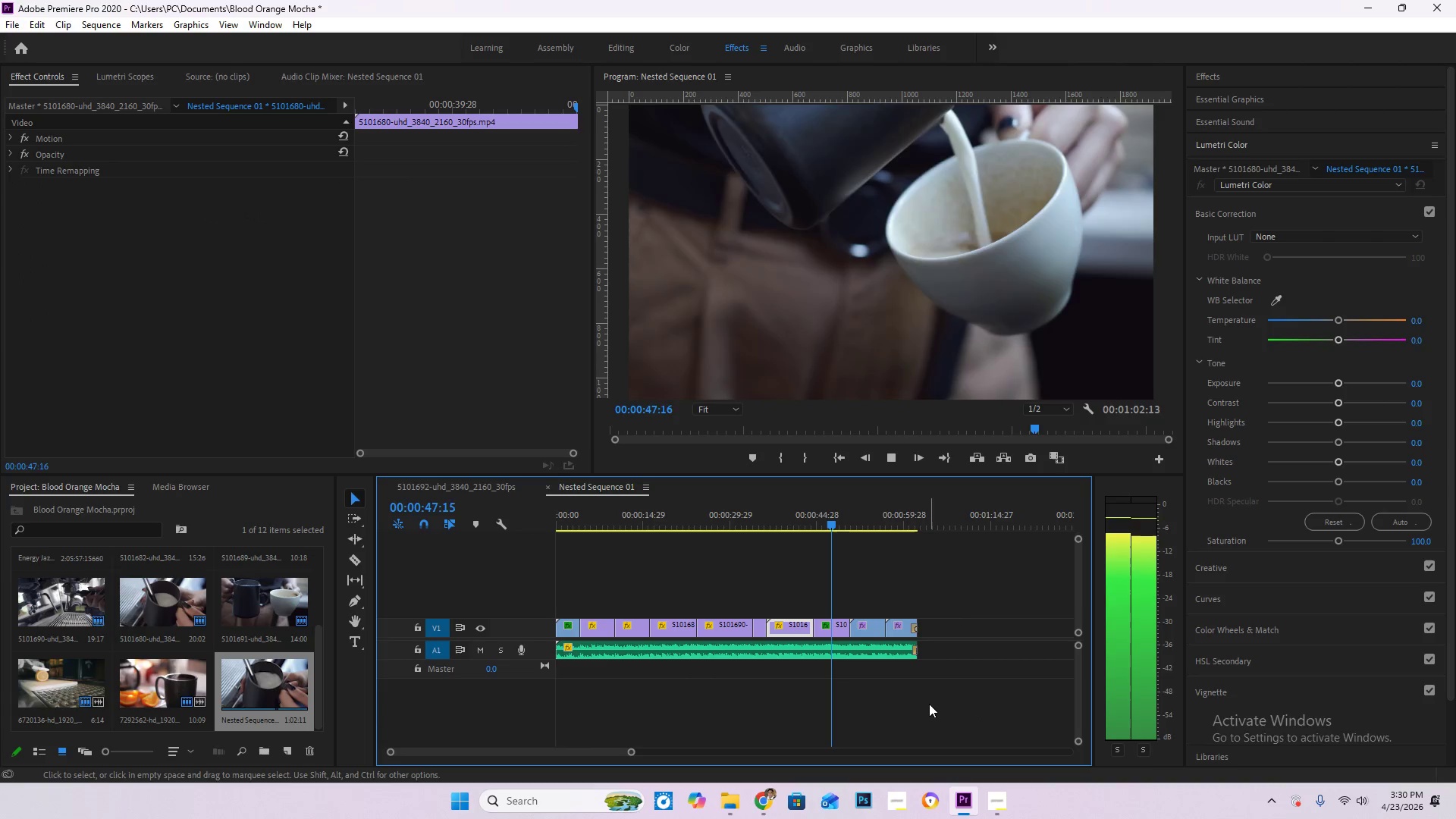 
hold_key(key=AltLeft, duration=0.8)
scroll: coordinate [869, 687], scroll_direction: up, amount: 13.0
 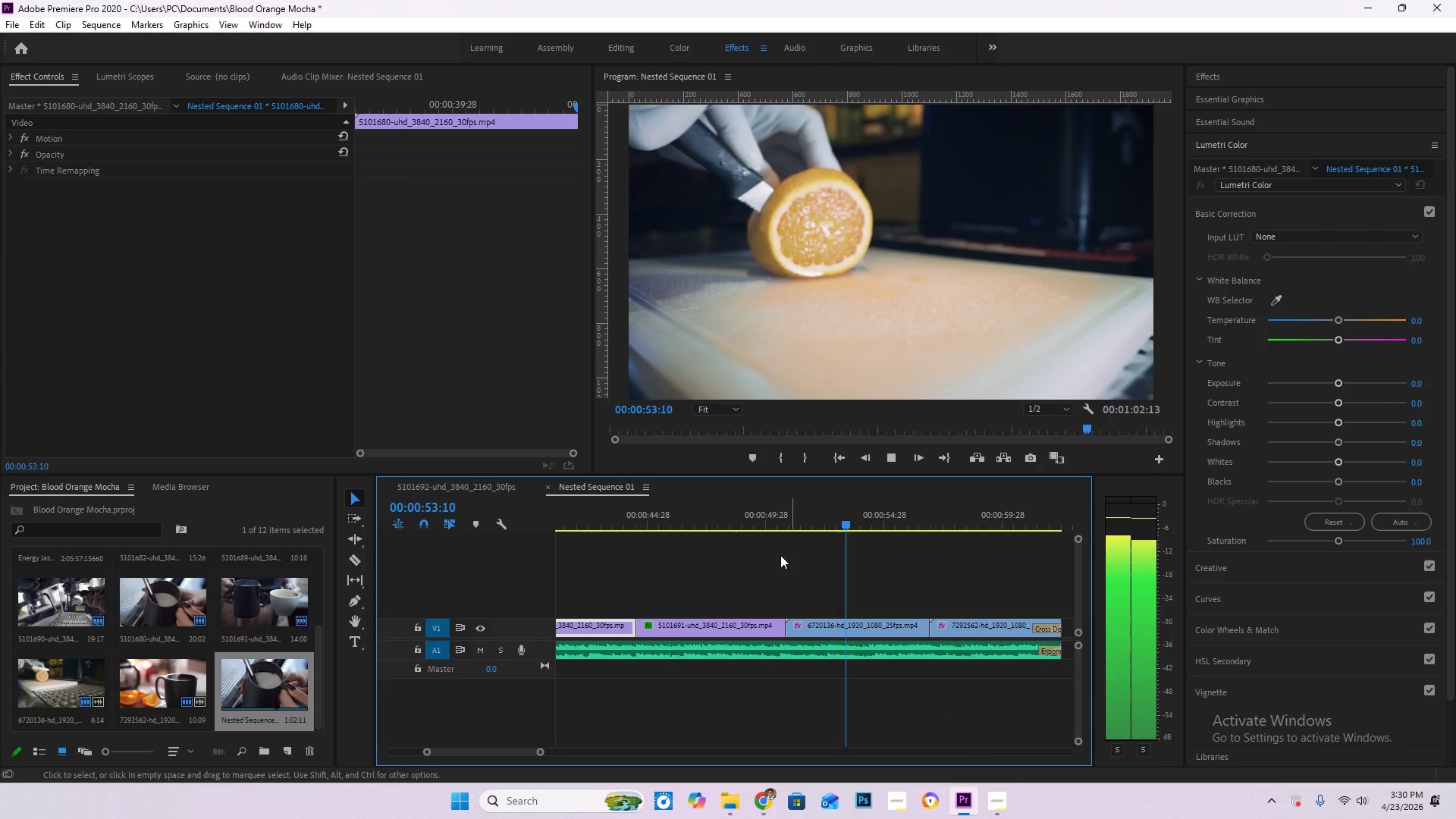 
hold_key(key=AltLeft, duration=0.31)
scroll: coordinate [779, 664], scroll_direction: up, amount: 5.0
 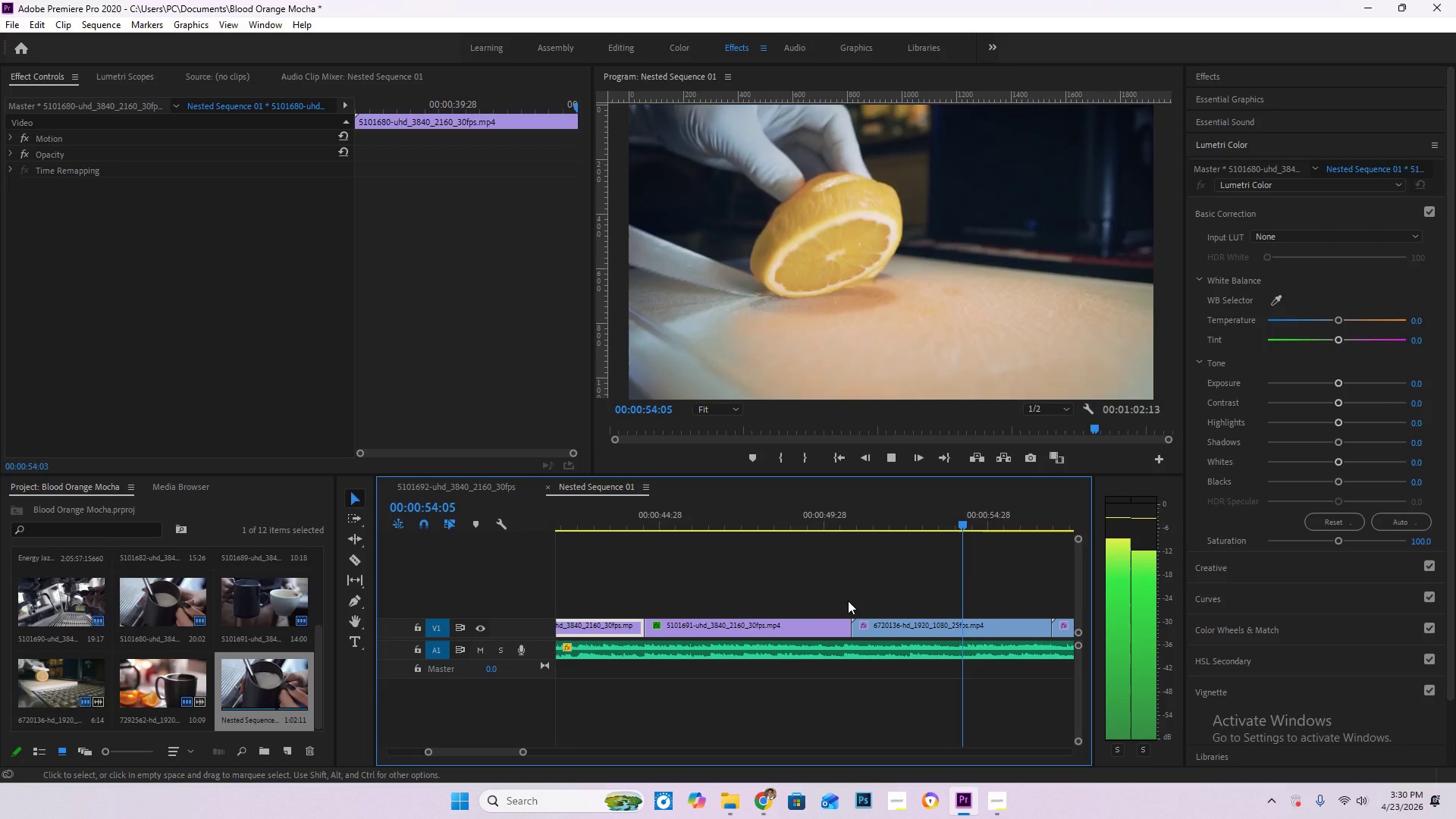 
key(Space)
 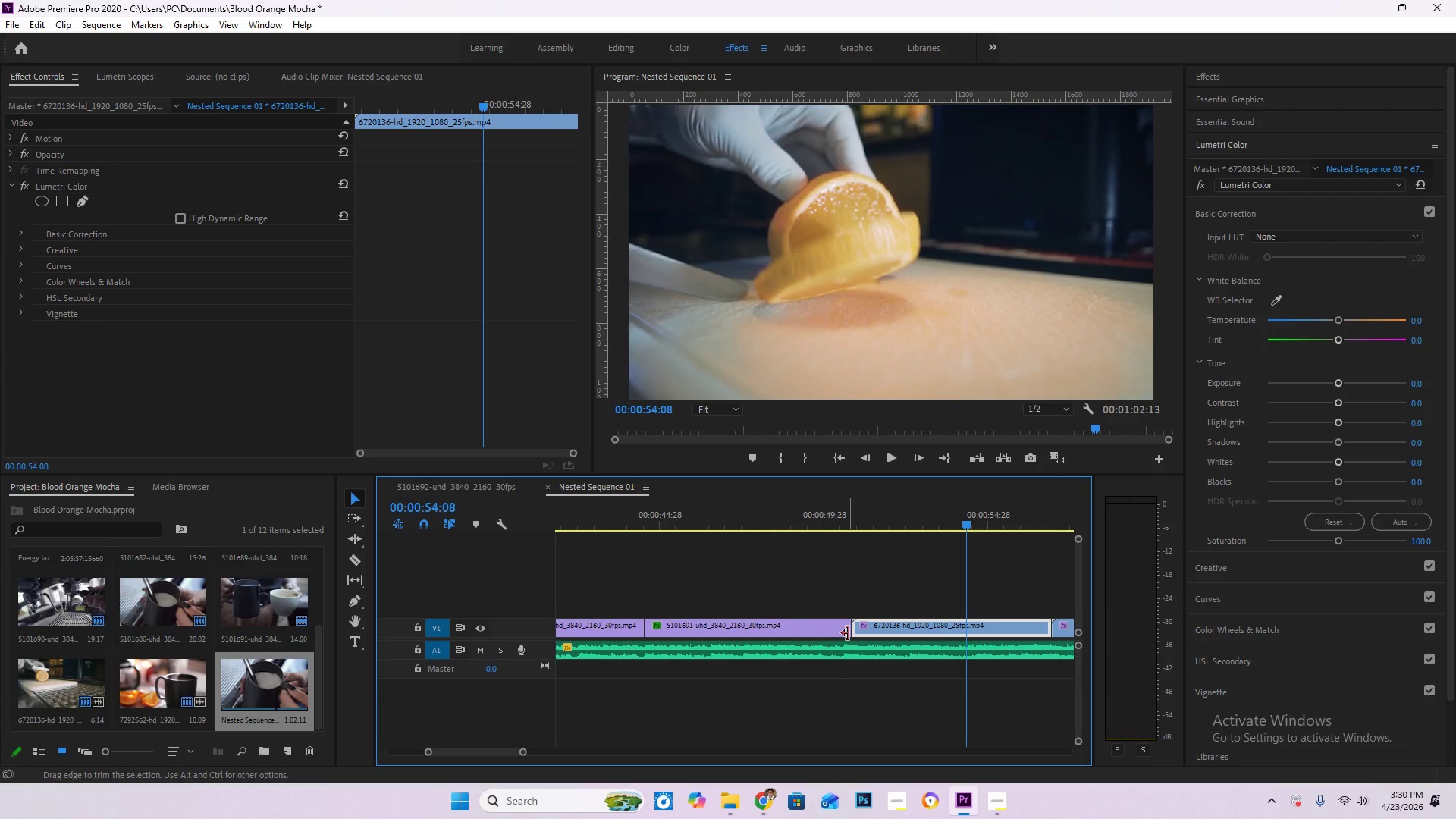 
left_click_drag(start_coordinate=[848, 633], to_coordinate=[840, 660])
 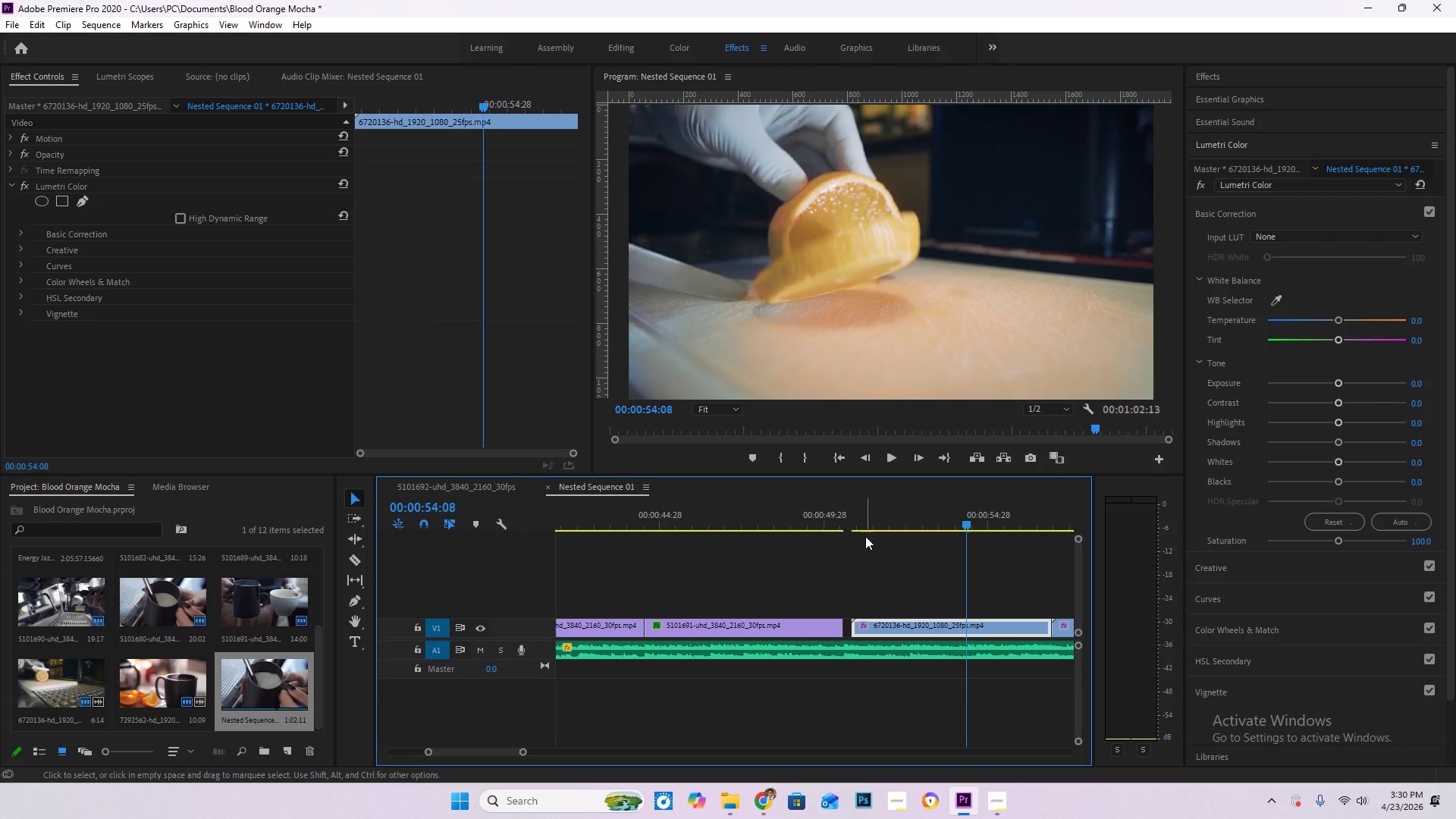 
left_click_drag(start_coordinate=[862, 532], to_coordinate=[848, 529])
 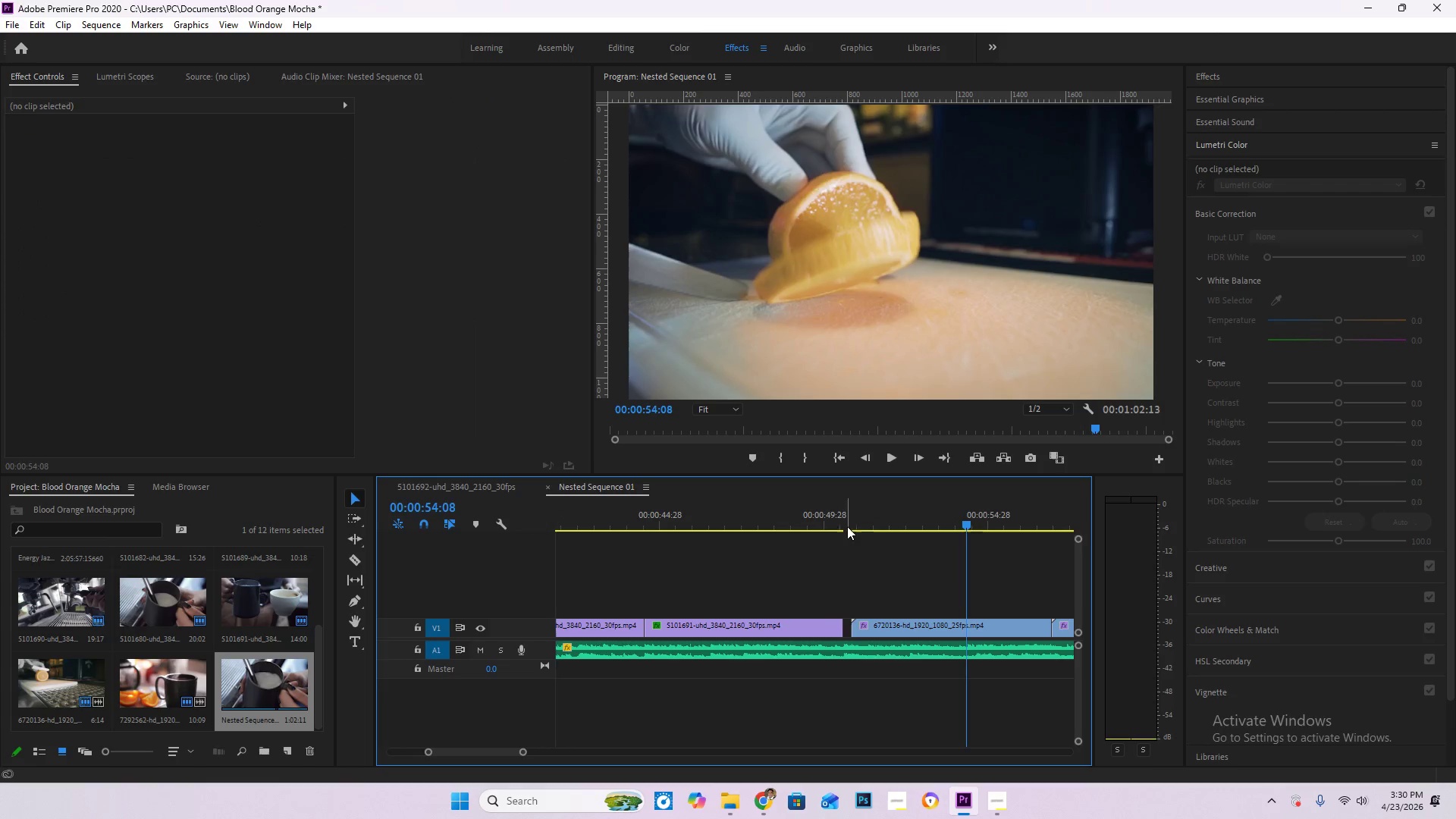 
left_click_drag(start_coordinate=[839, 519], to_coordinate=[823, 519])
 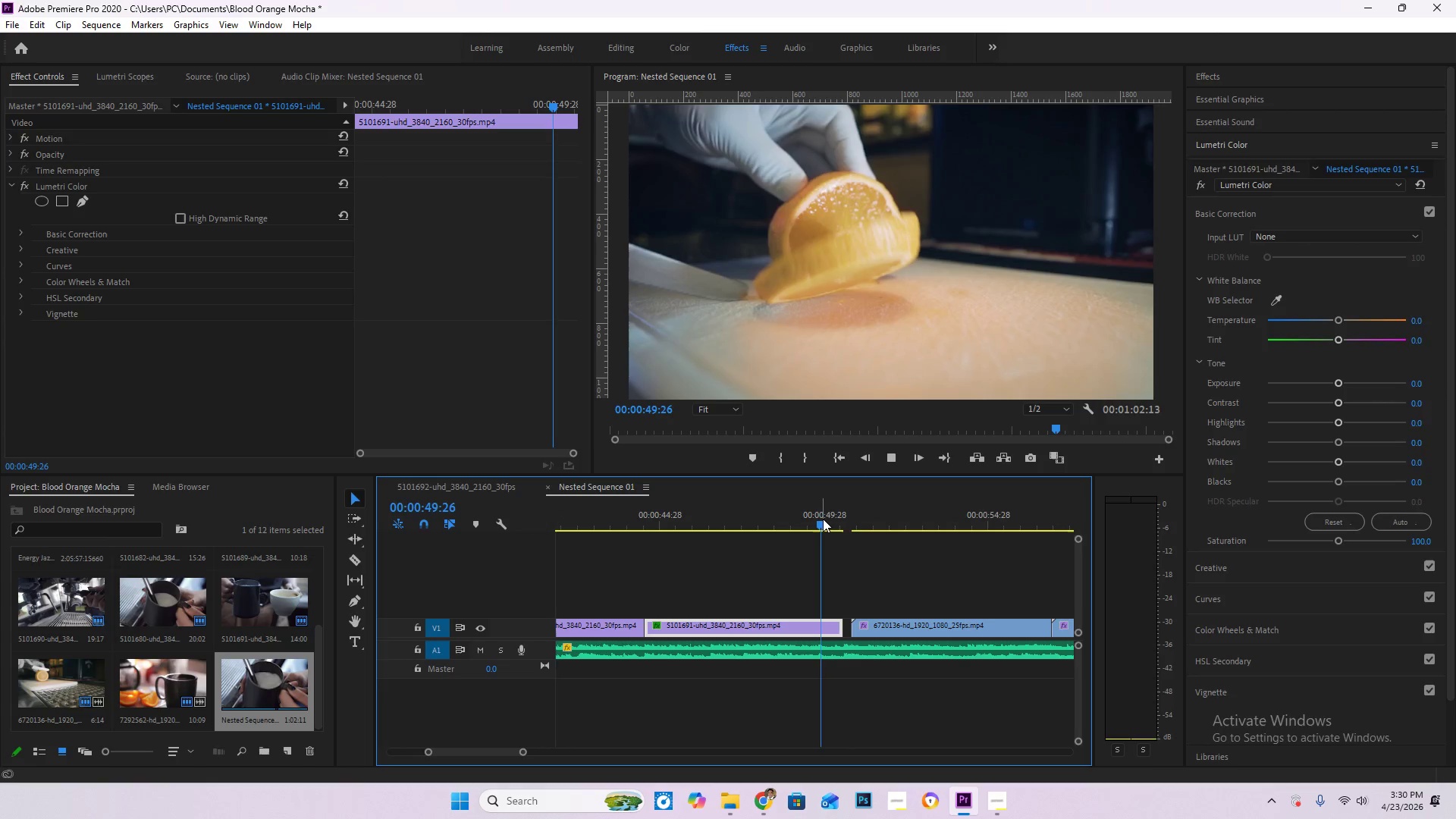 
key(Space)
 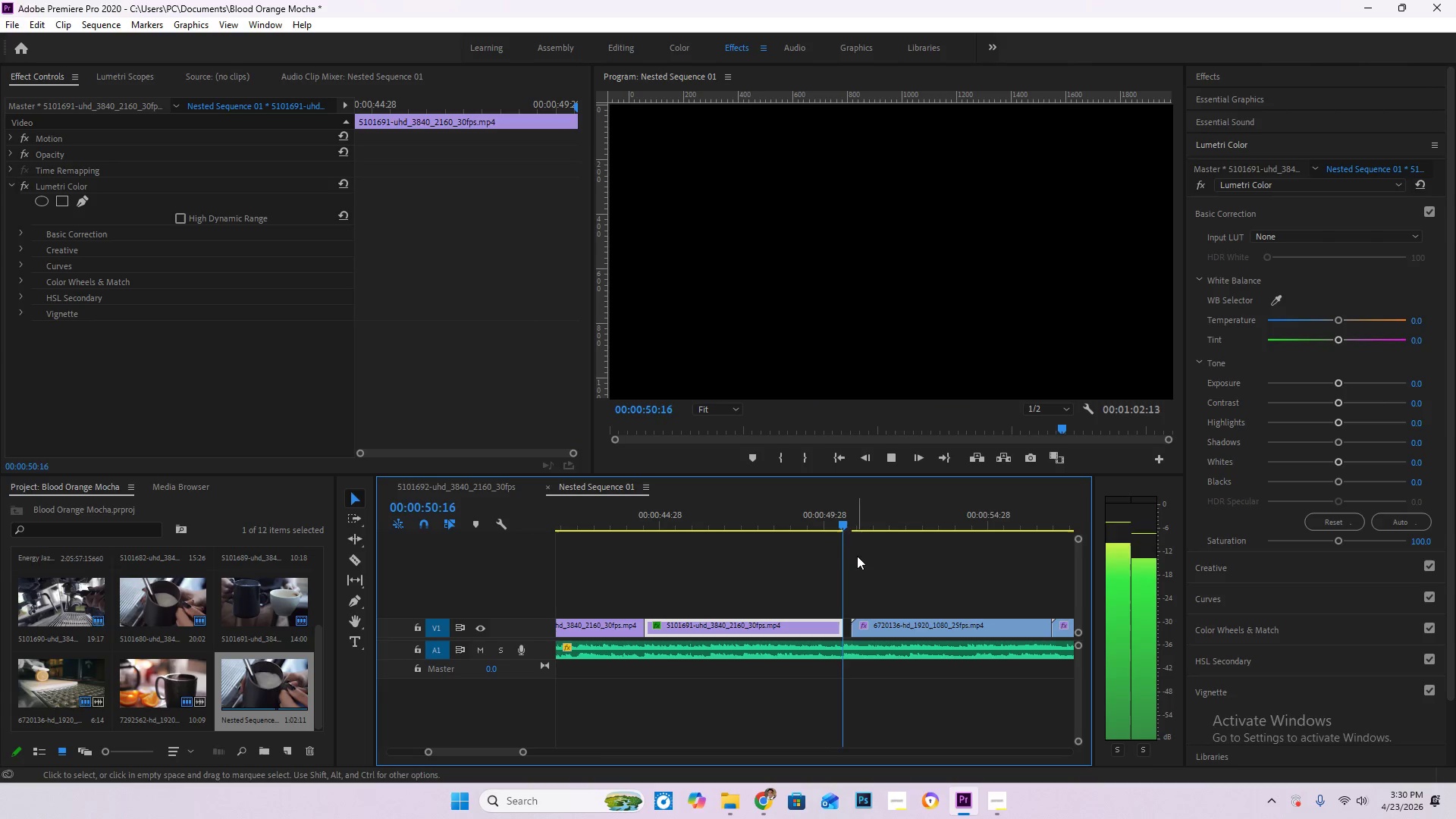 
key(Space)
 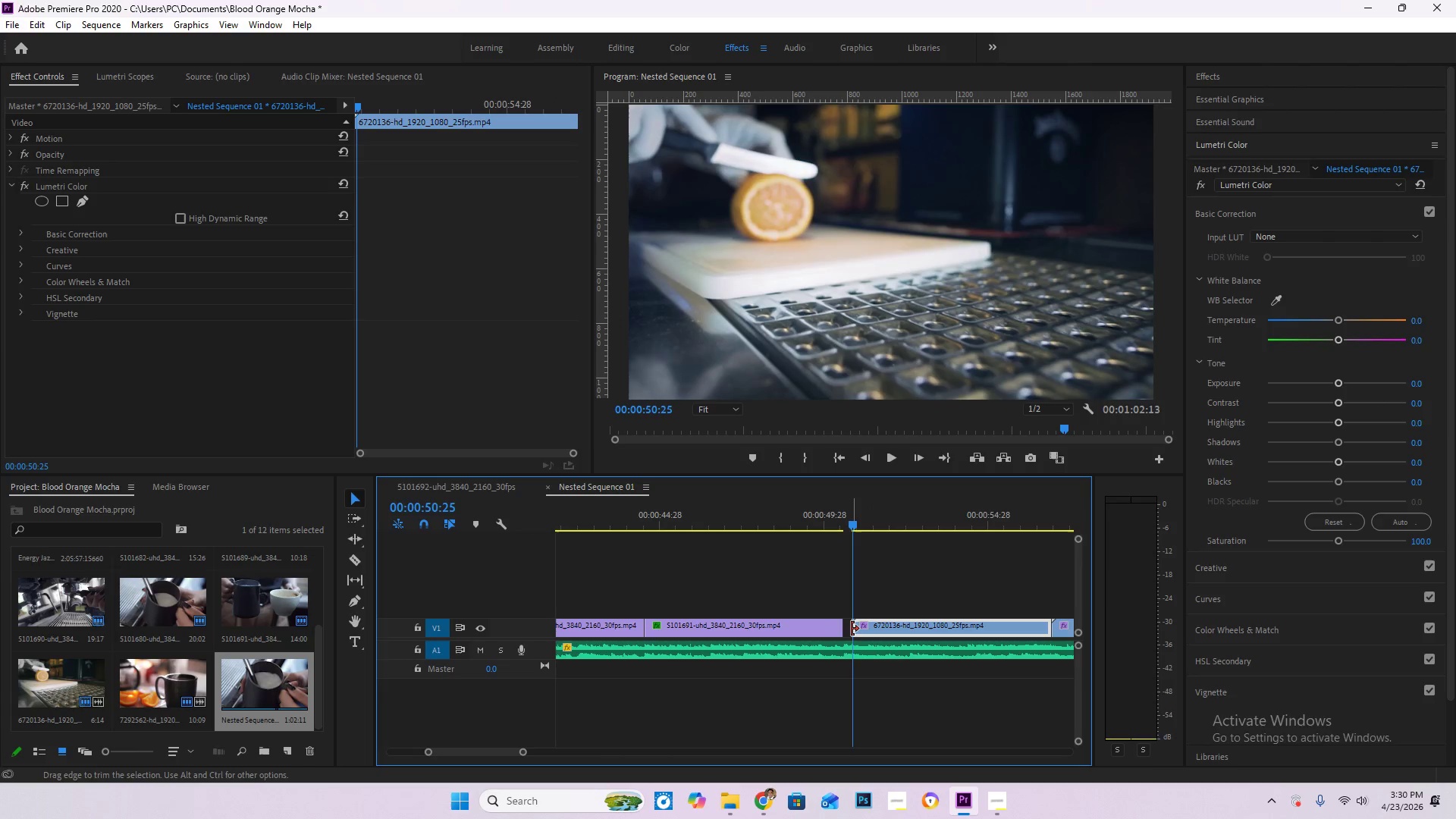 
left_click_drag(start_coordinate=[852, 629], to_coordinate=[835, 632])
 